 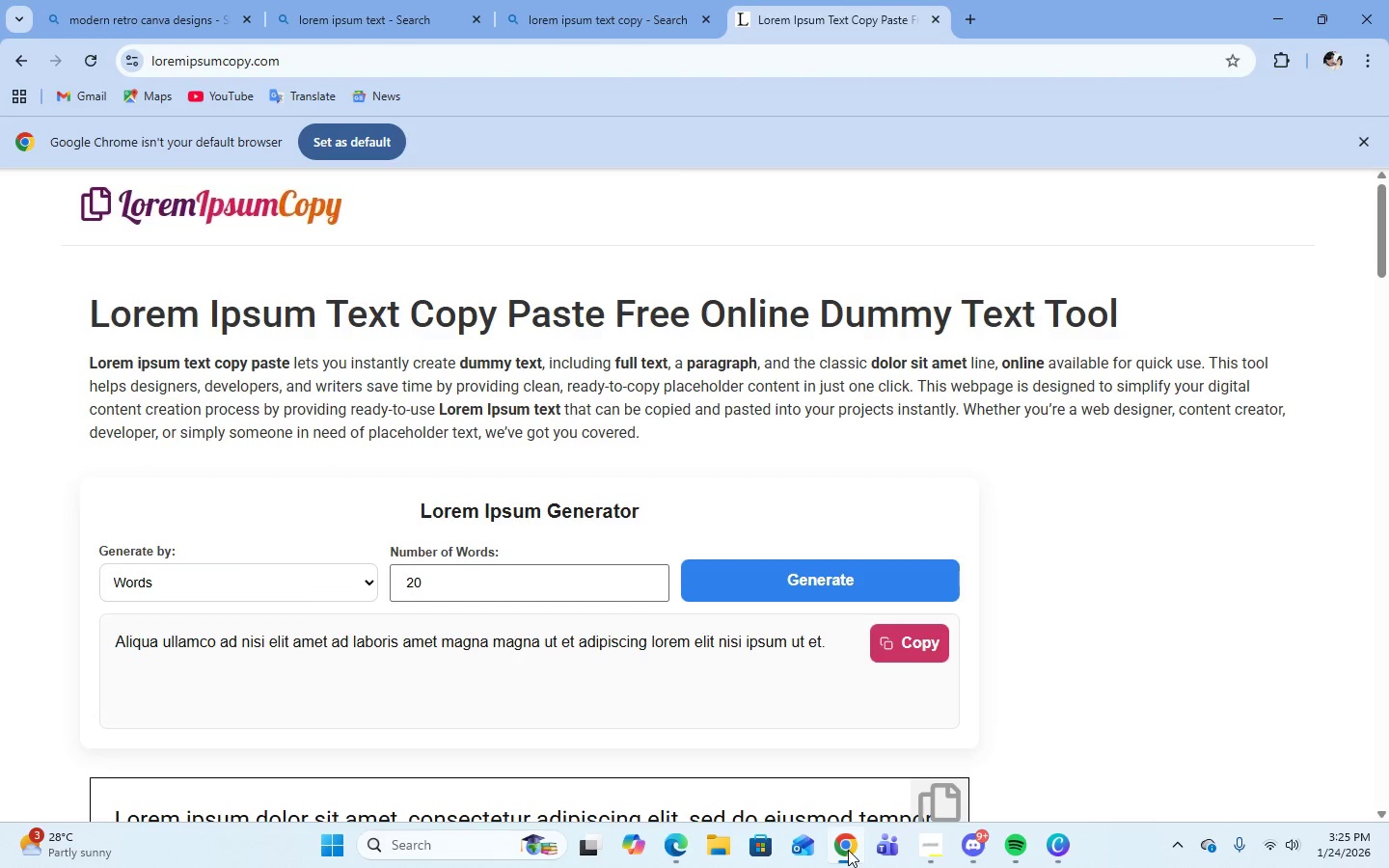 
left_click([796, 564])
 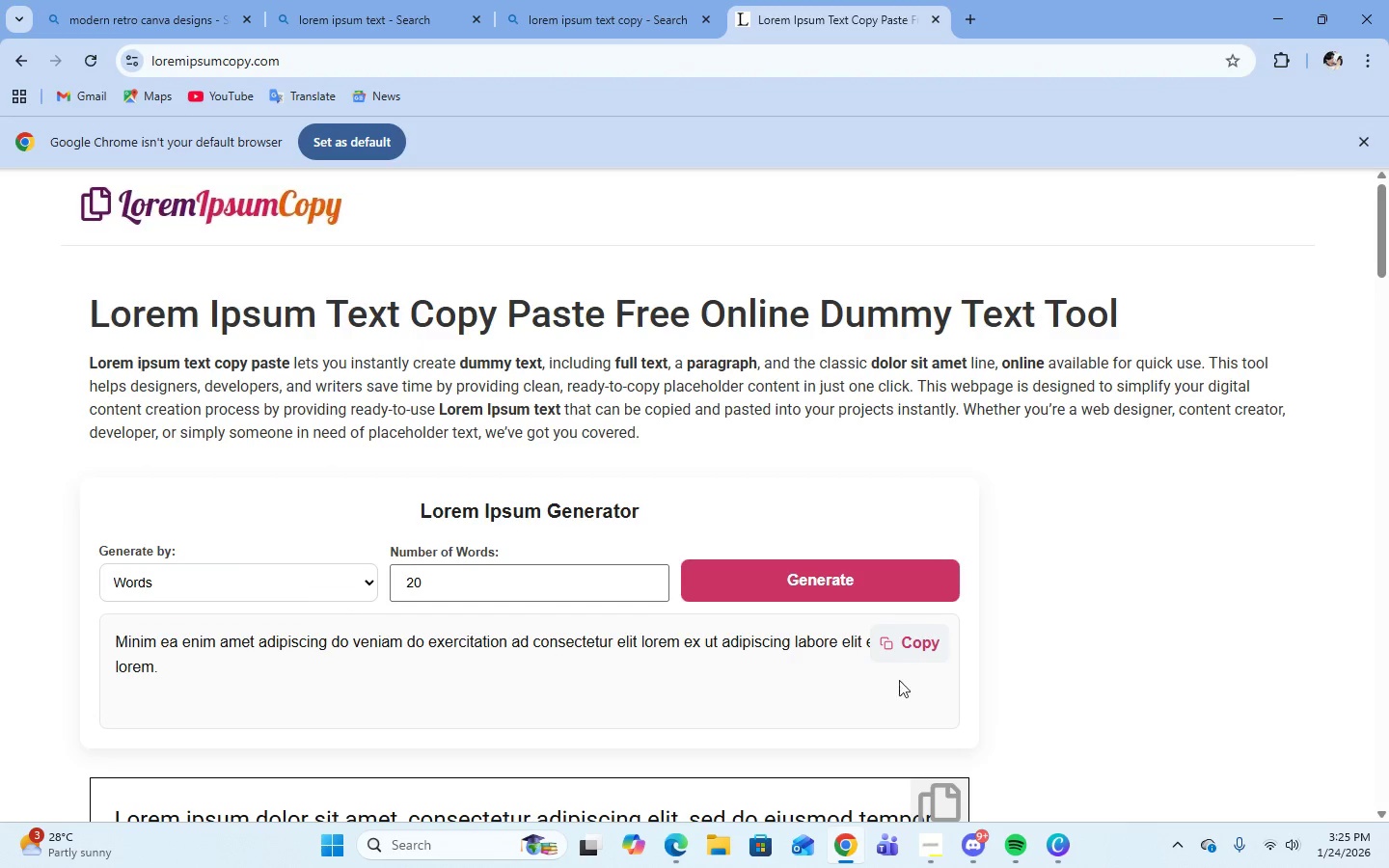 
left_click([891, 643])
 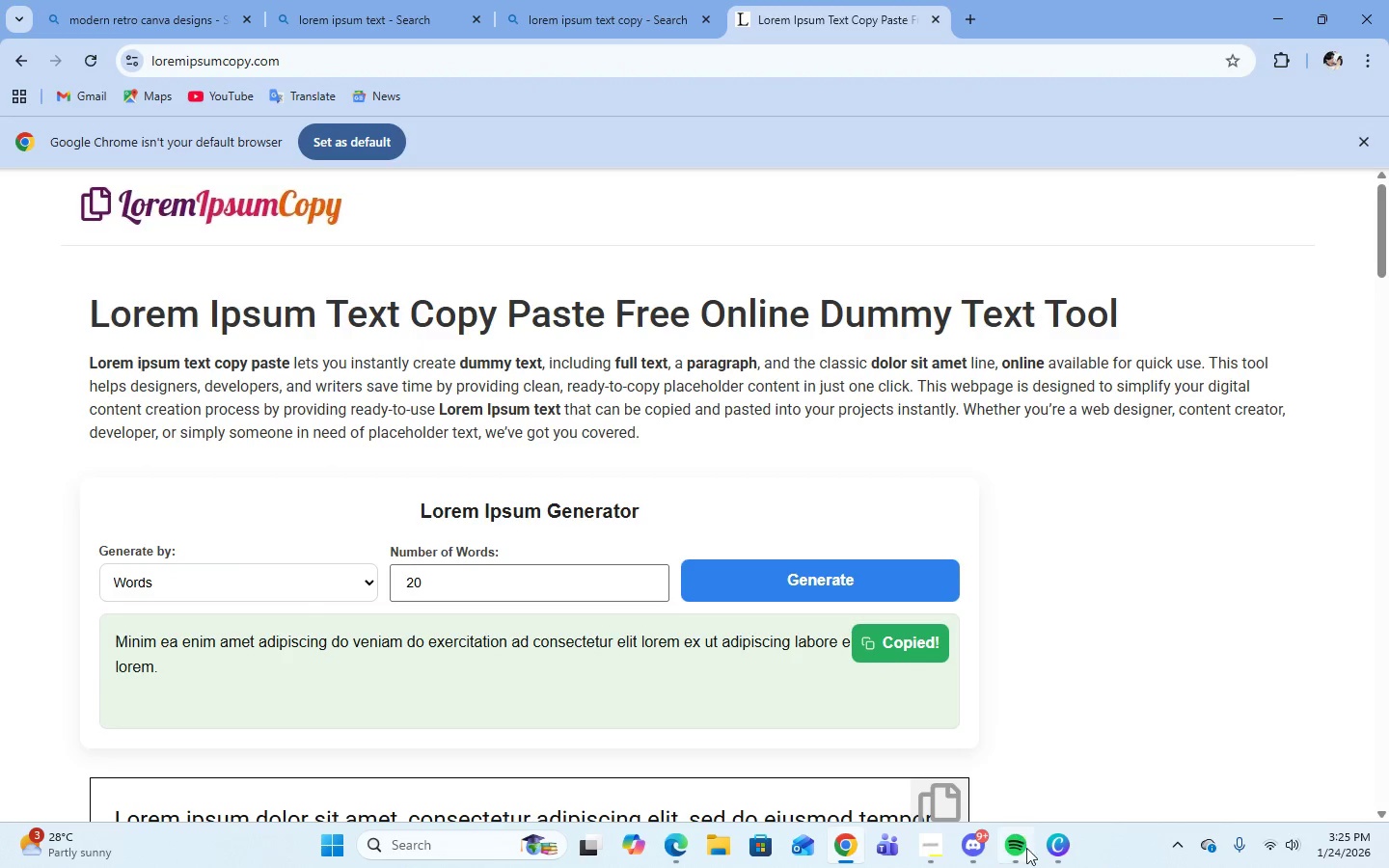 
left_click([1055, 856])
 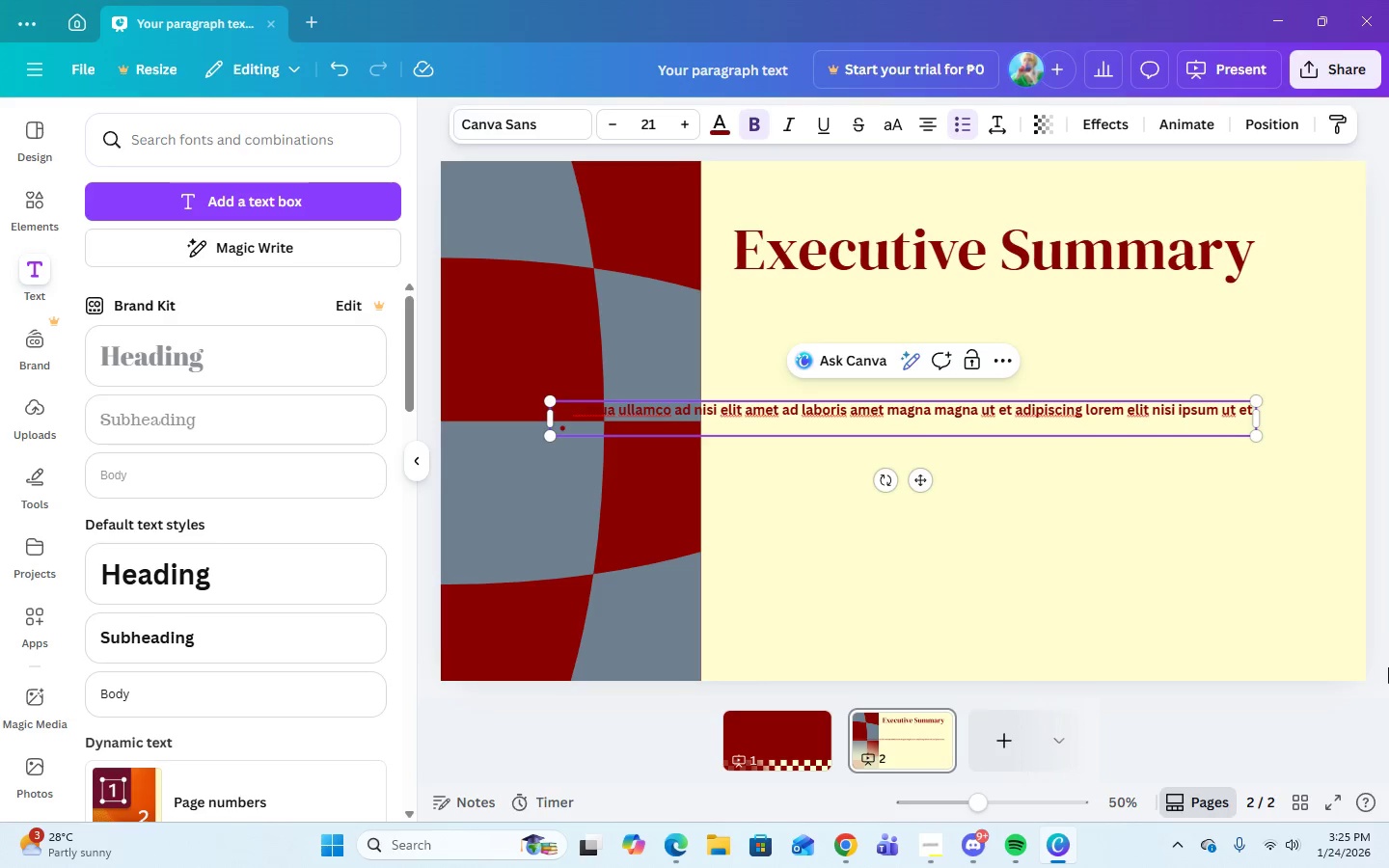 
hold_key(key=ControlLeft, duration=1.0)
 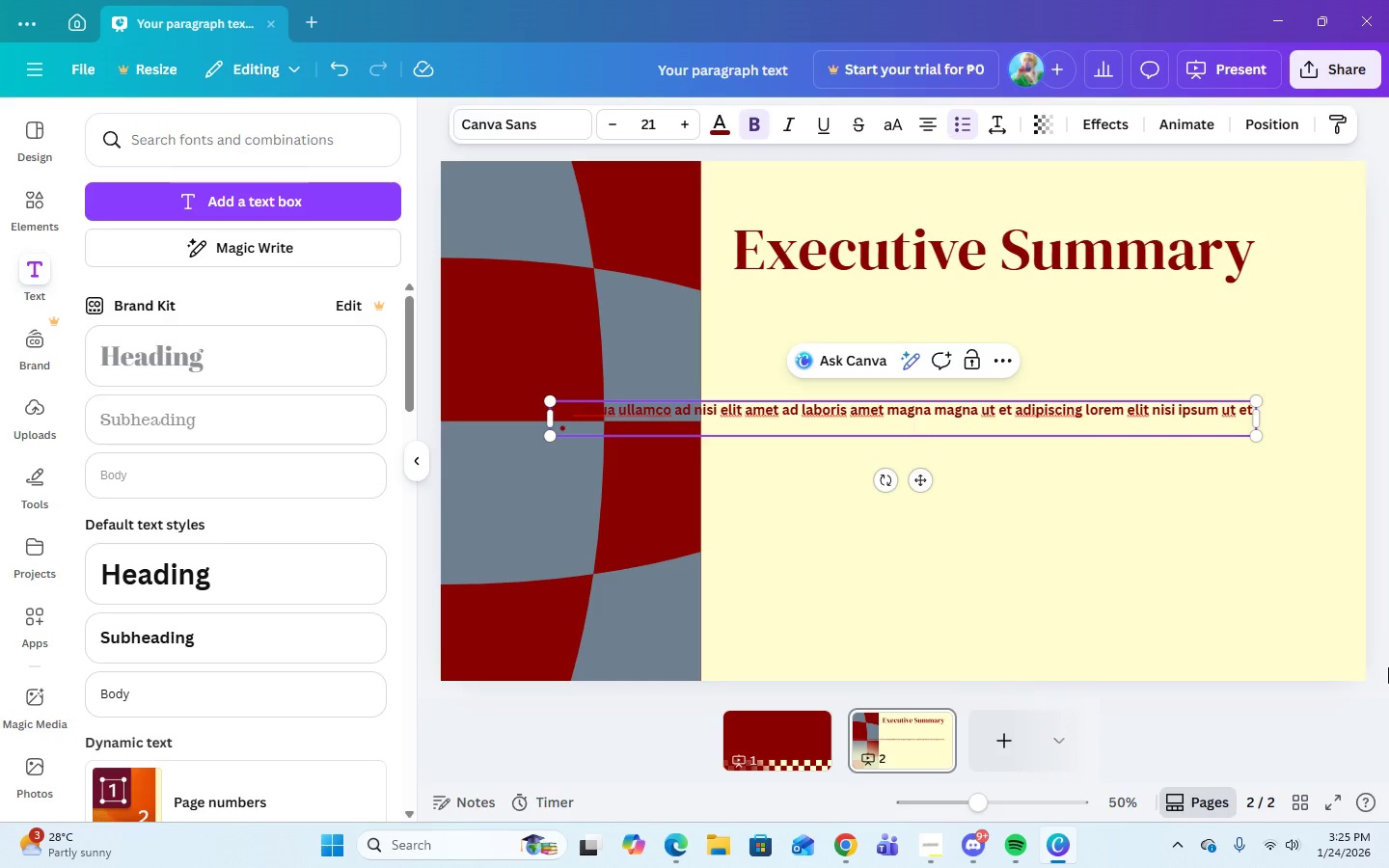 
hold_key(key=ControlLeft, duration=1.5)
 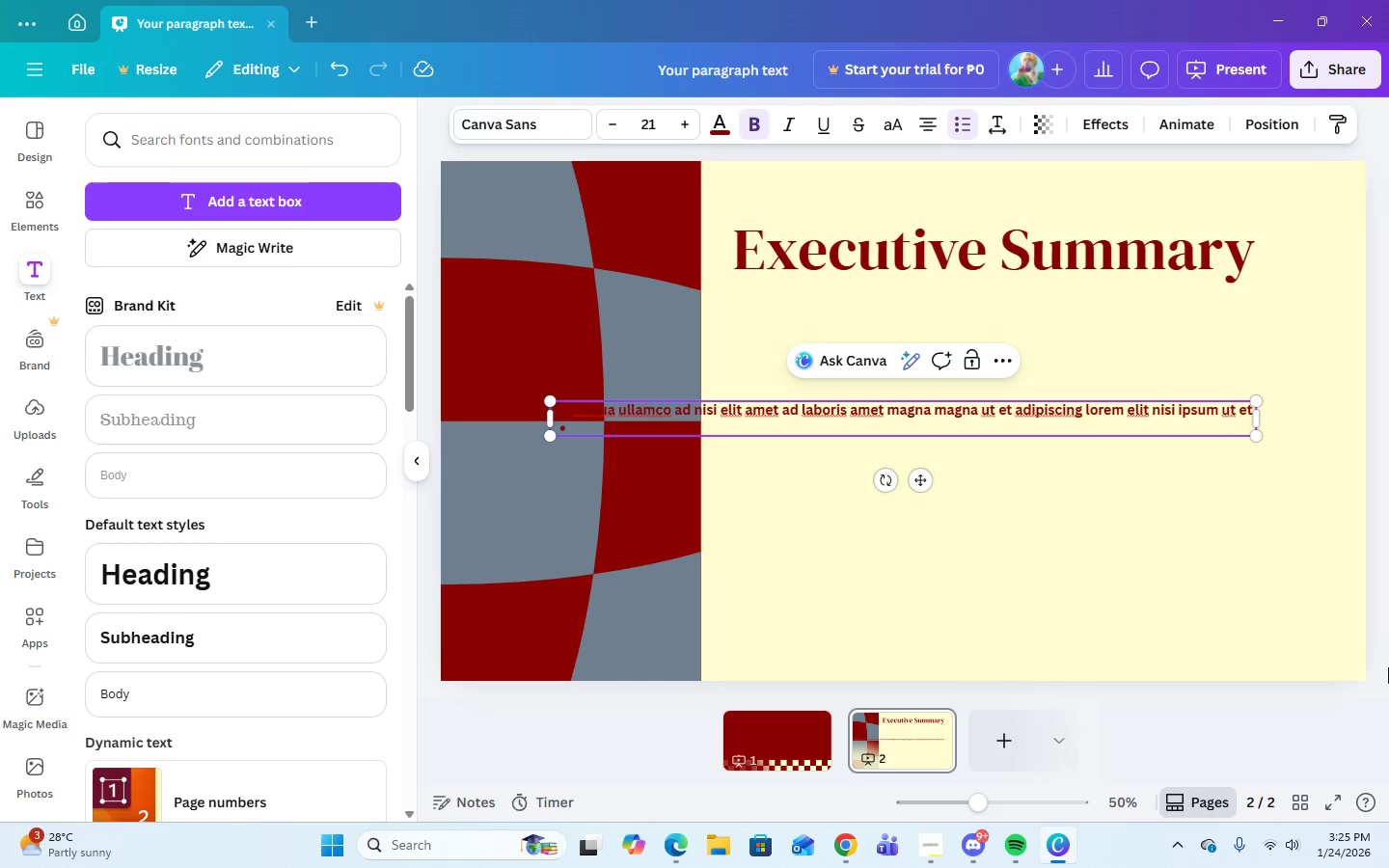 
hold_key(key=ControlLeft, duration=1.05)
 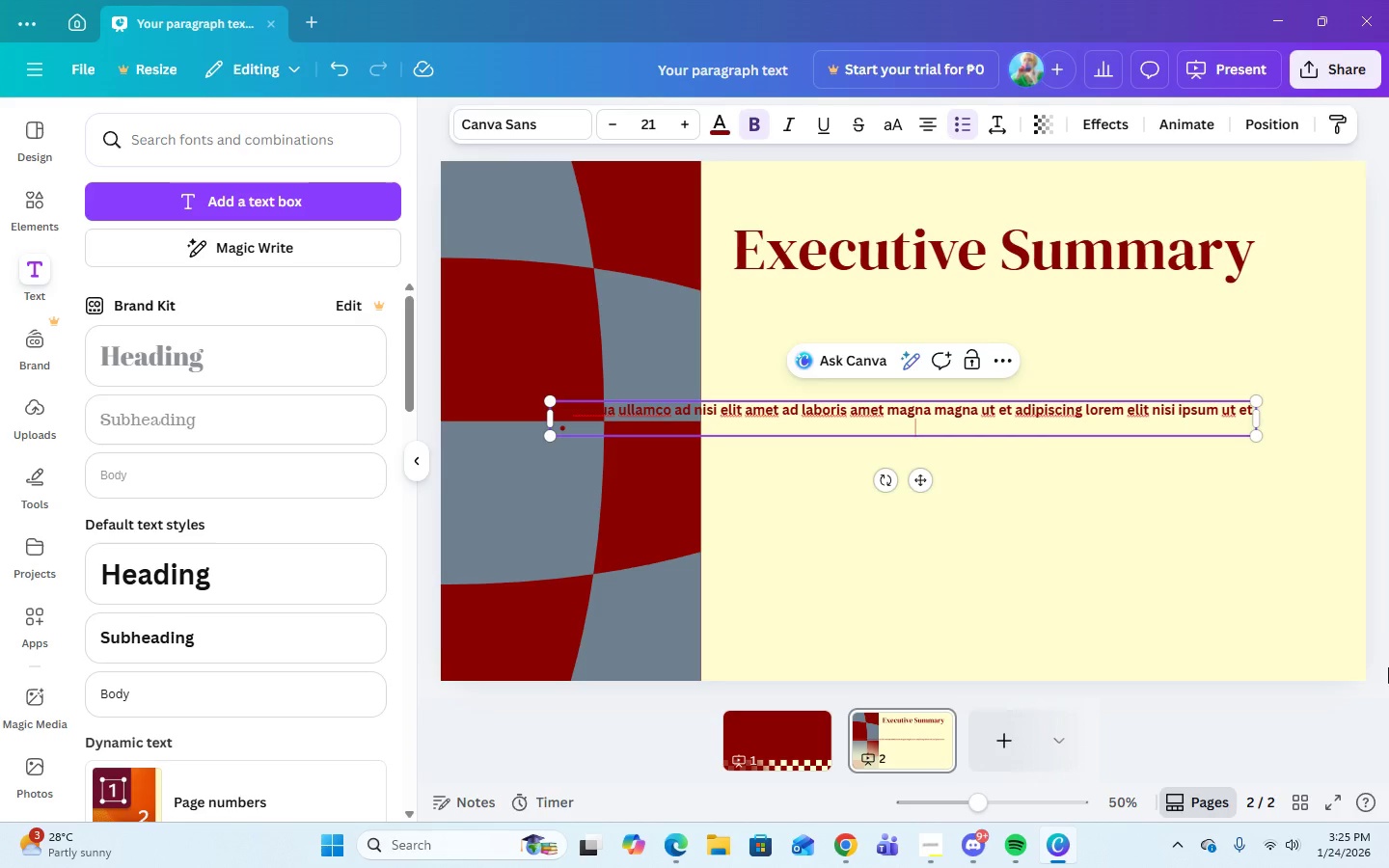 
key(Control+V)
 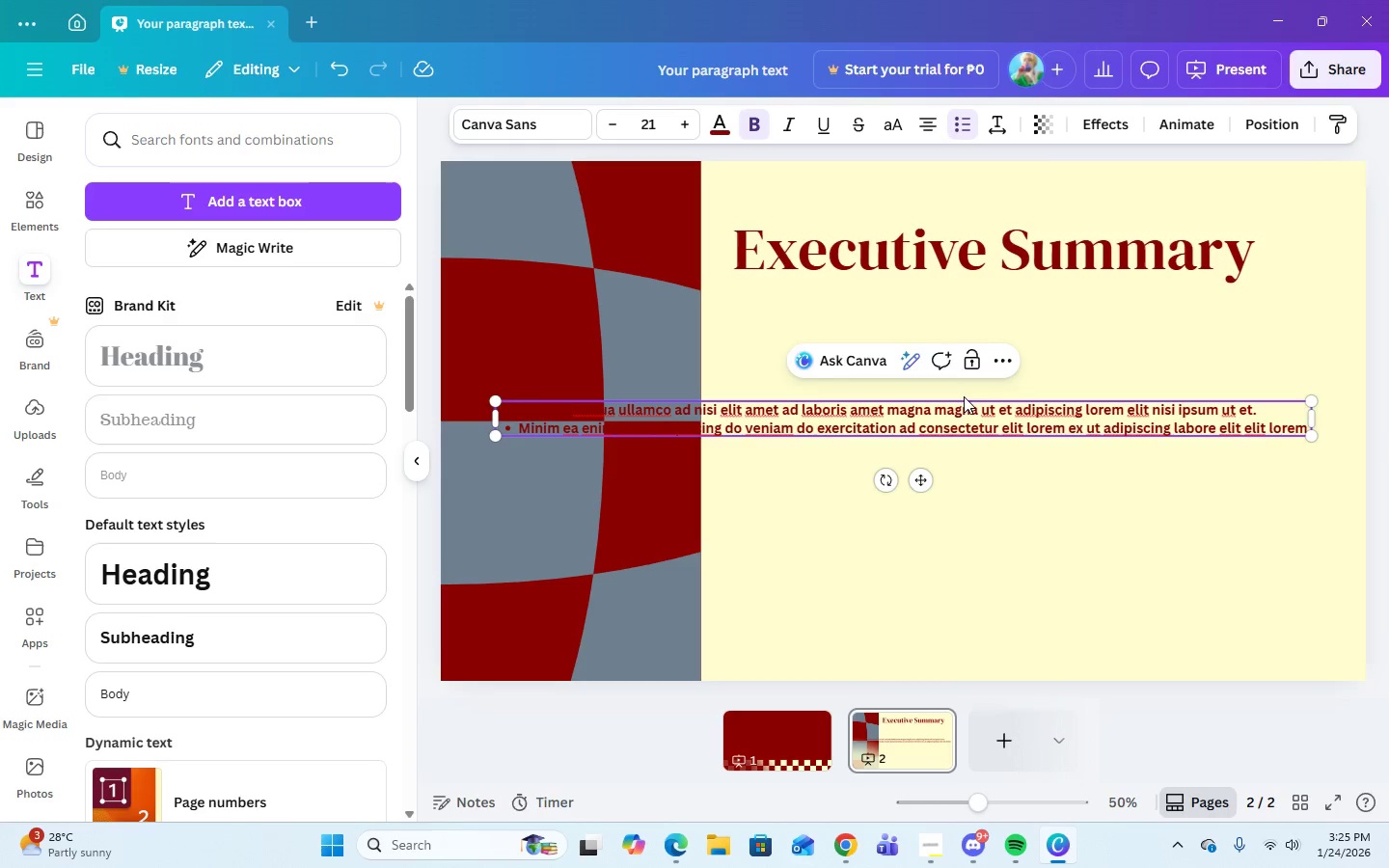 
left_click_drag(start_coordinate=[924, 481], to_coordinate=[1038, 401])
 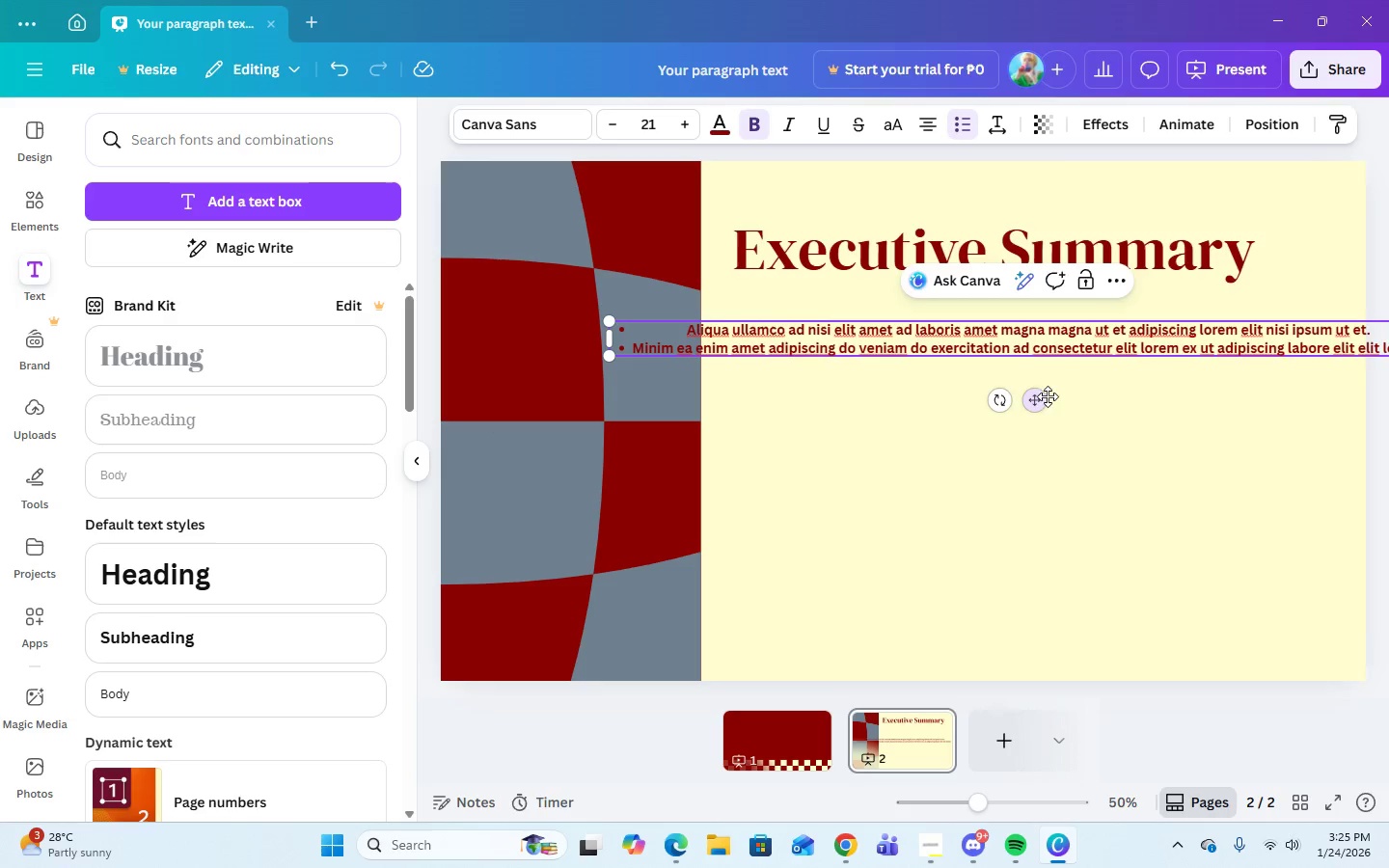 
left_click_drag(start_coordinate=[1047, 397], to_coordinate=[1141, 387])
 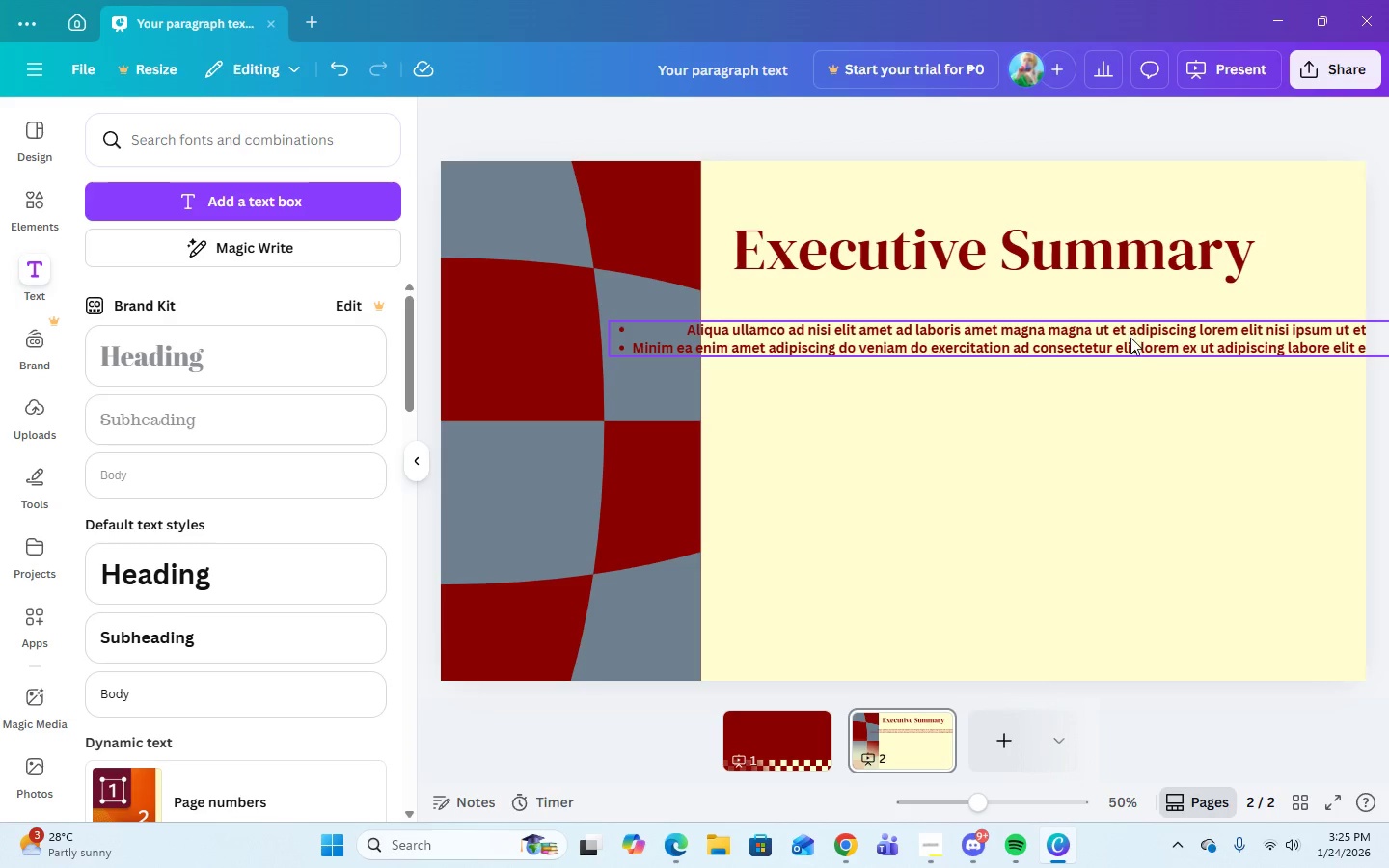 
left_click([1130, 339])
 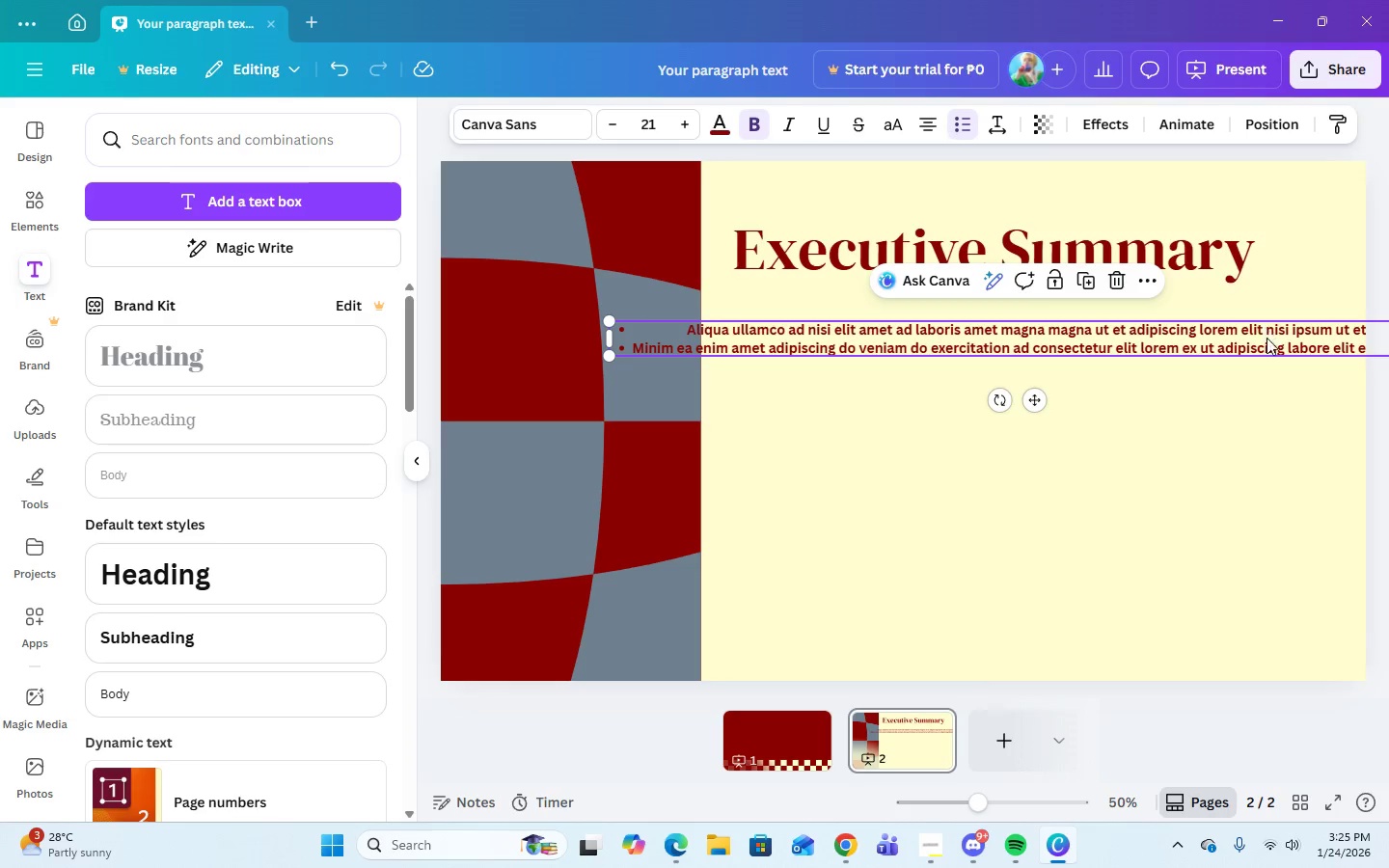 
double_click([1188, 437])
 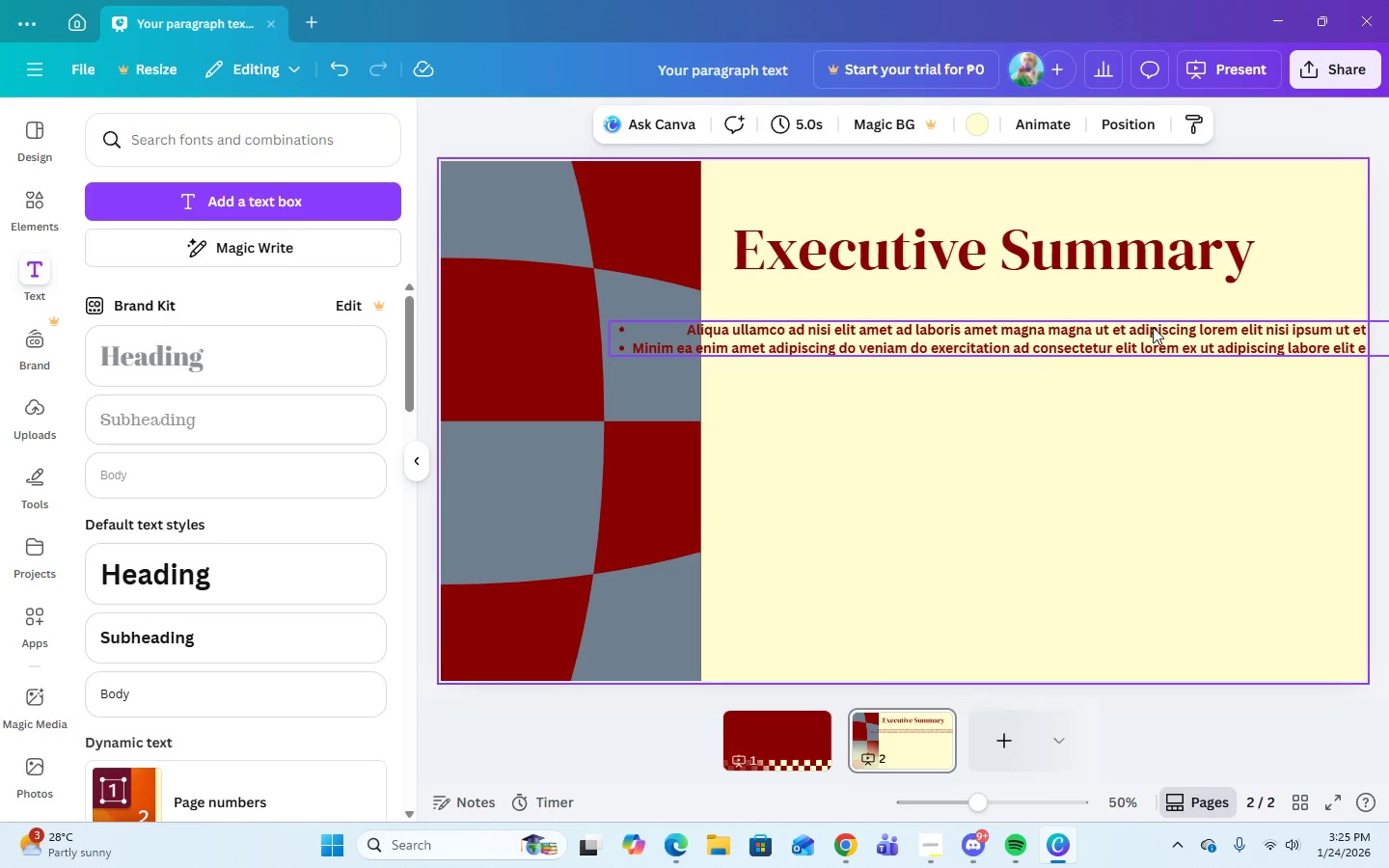 
triple_click([1153, 327])
 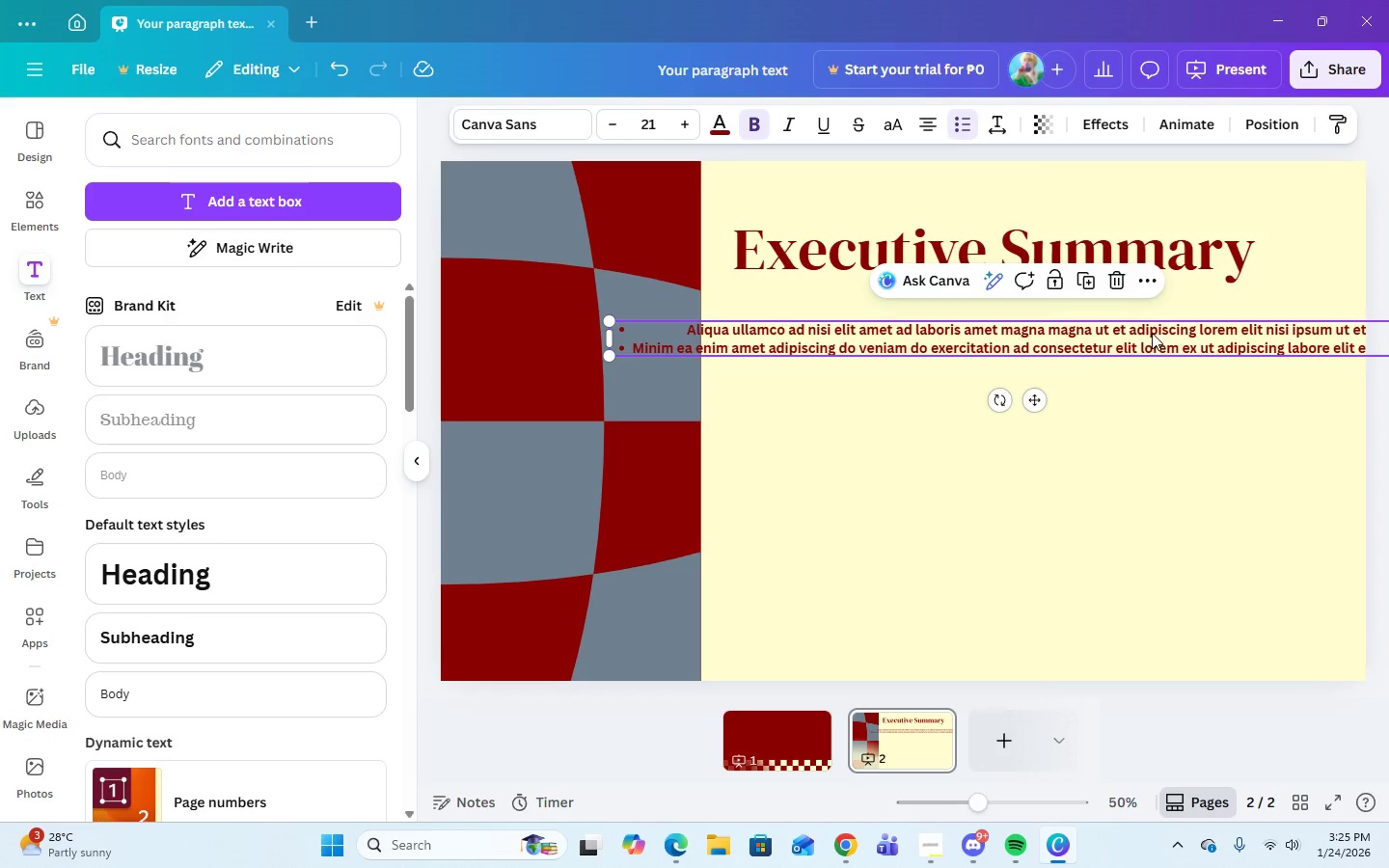 
left_click_drag(start_coordinate=[1153, 333], to_coordinate=[1146, 331])
 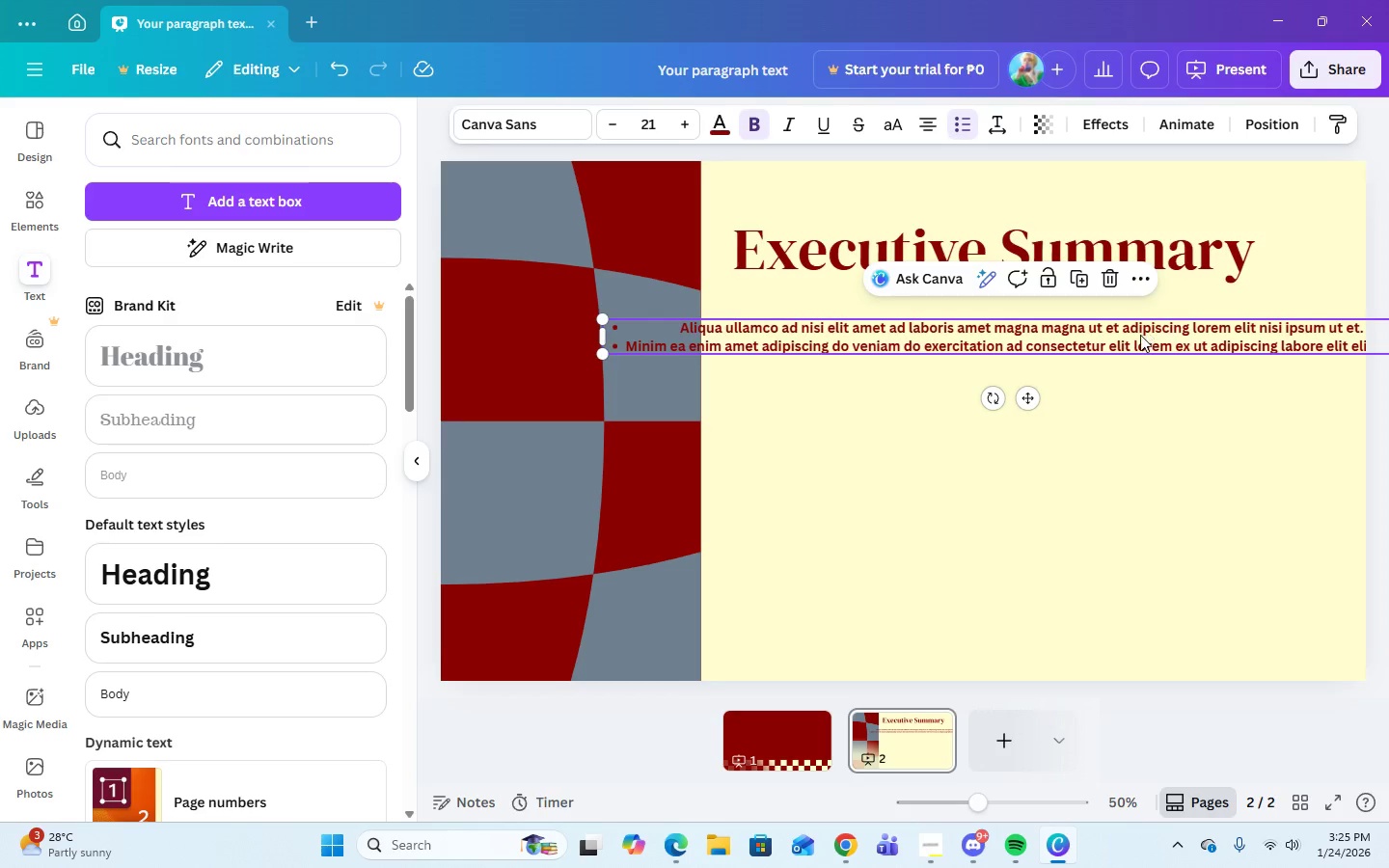 
left_click_drag(start_coordinate=[1141, 334], to_coordinate=[1015, 341])
 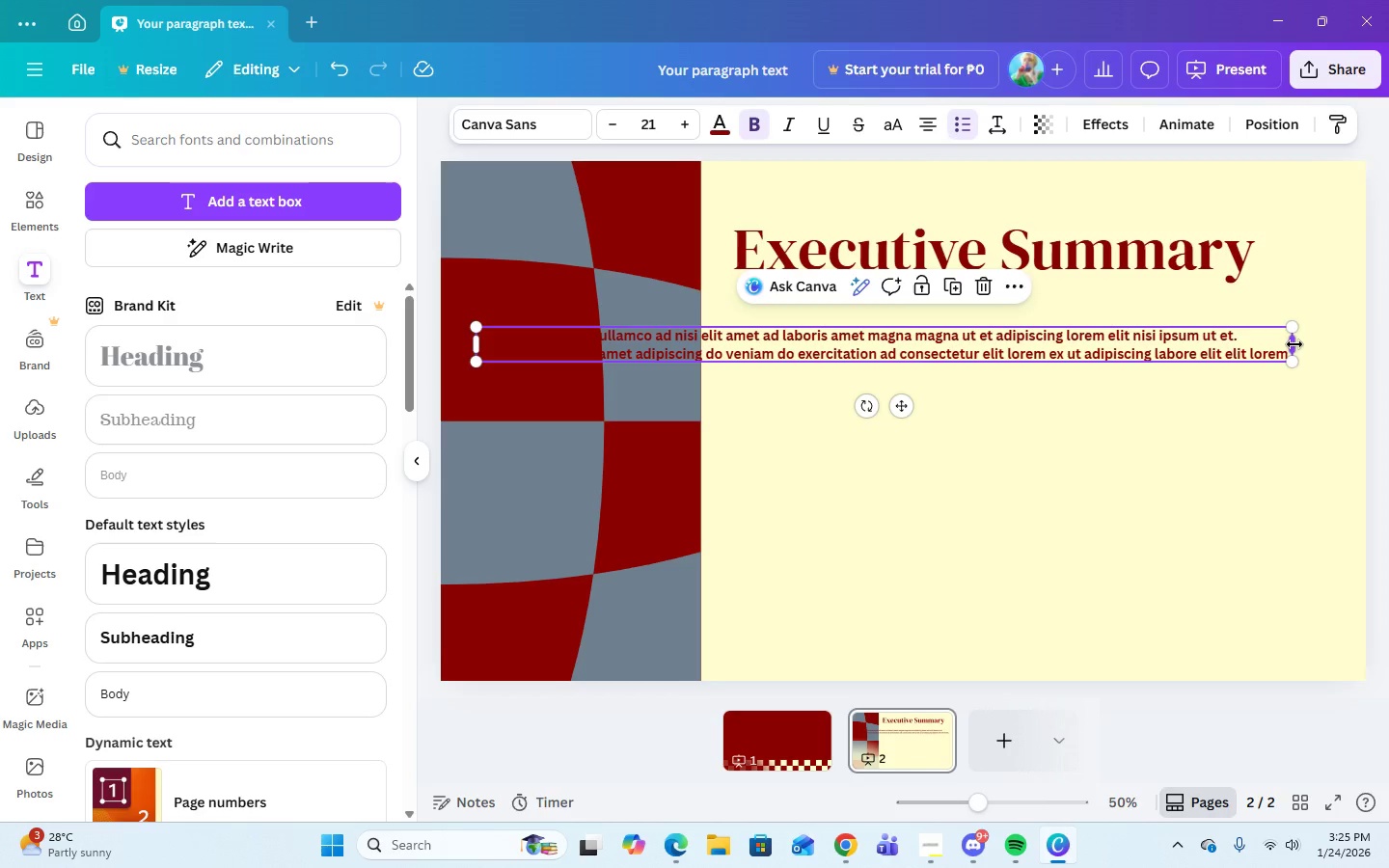 
left_click_drag(start_coordinate=[1294, 344], to_coordinate=[1270, 344])
 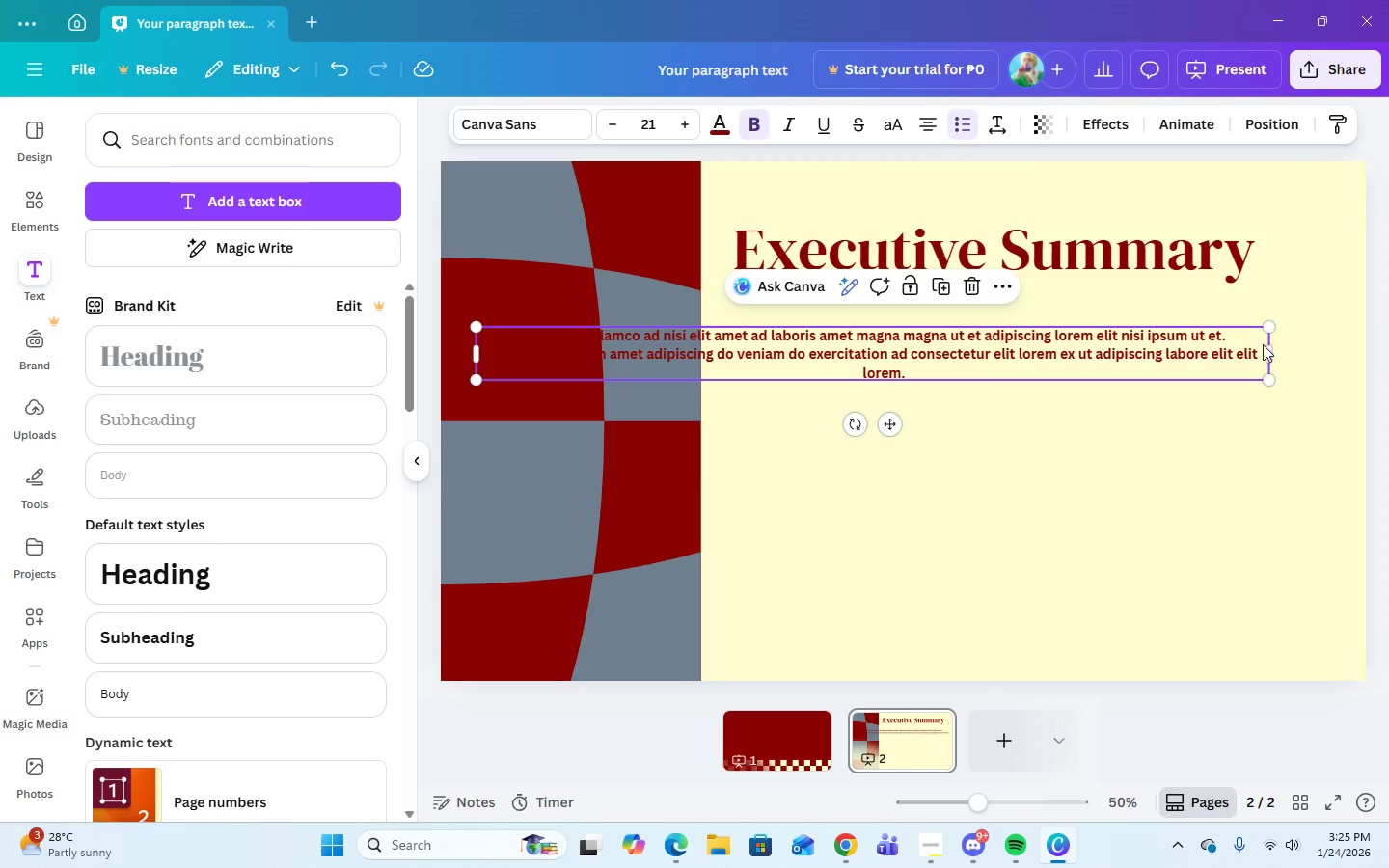 
left_click_drag(start_coordinate=[1263, 344], to_coordinate=[1203, 344])
 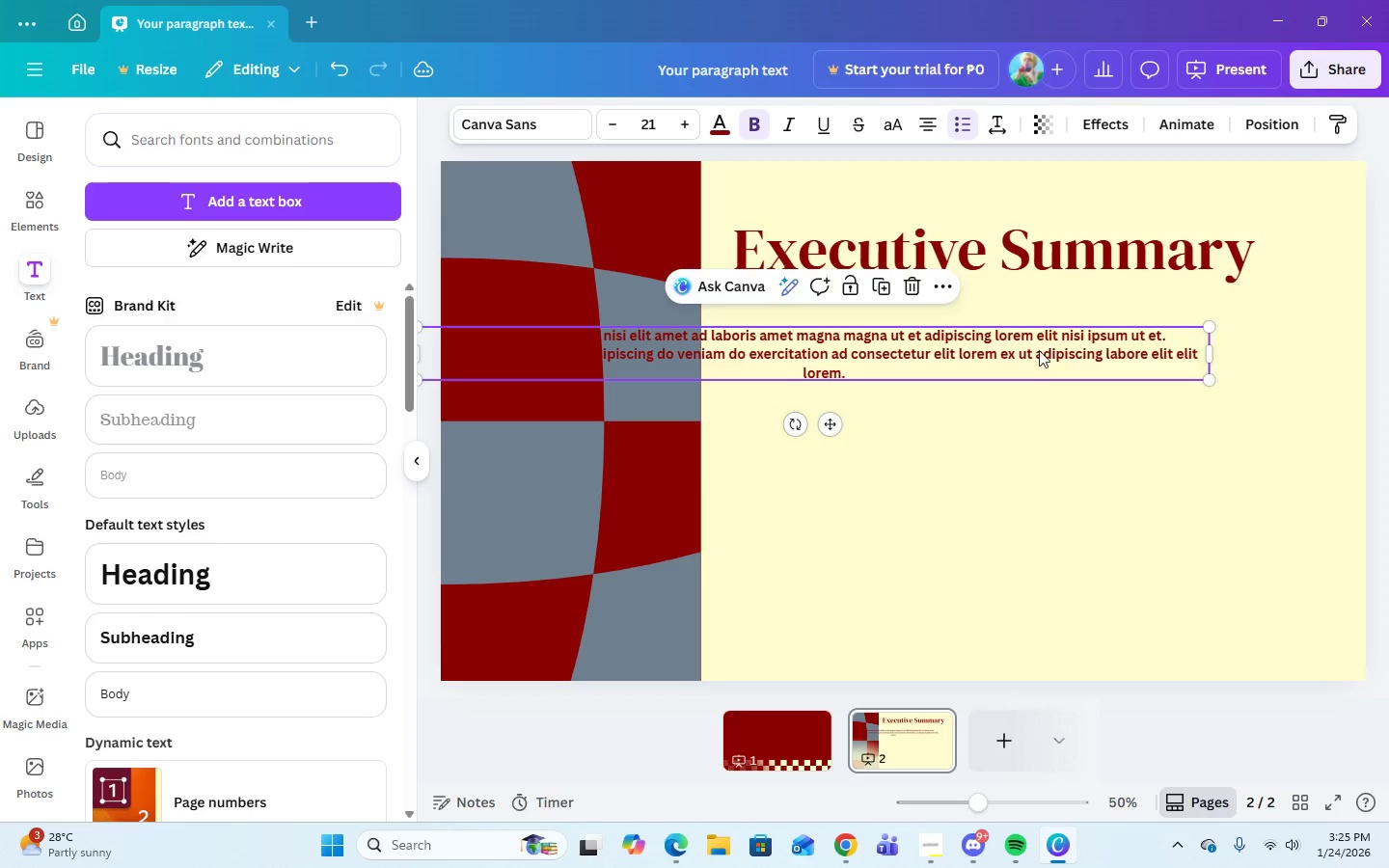 
left_click_drag(start_coordinate=[1037, 349], to_coordinate=[1143, 336])
 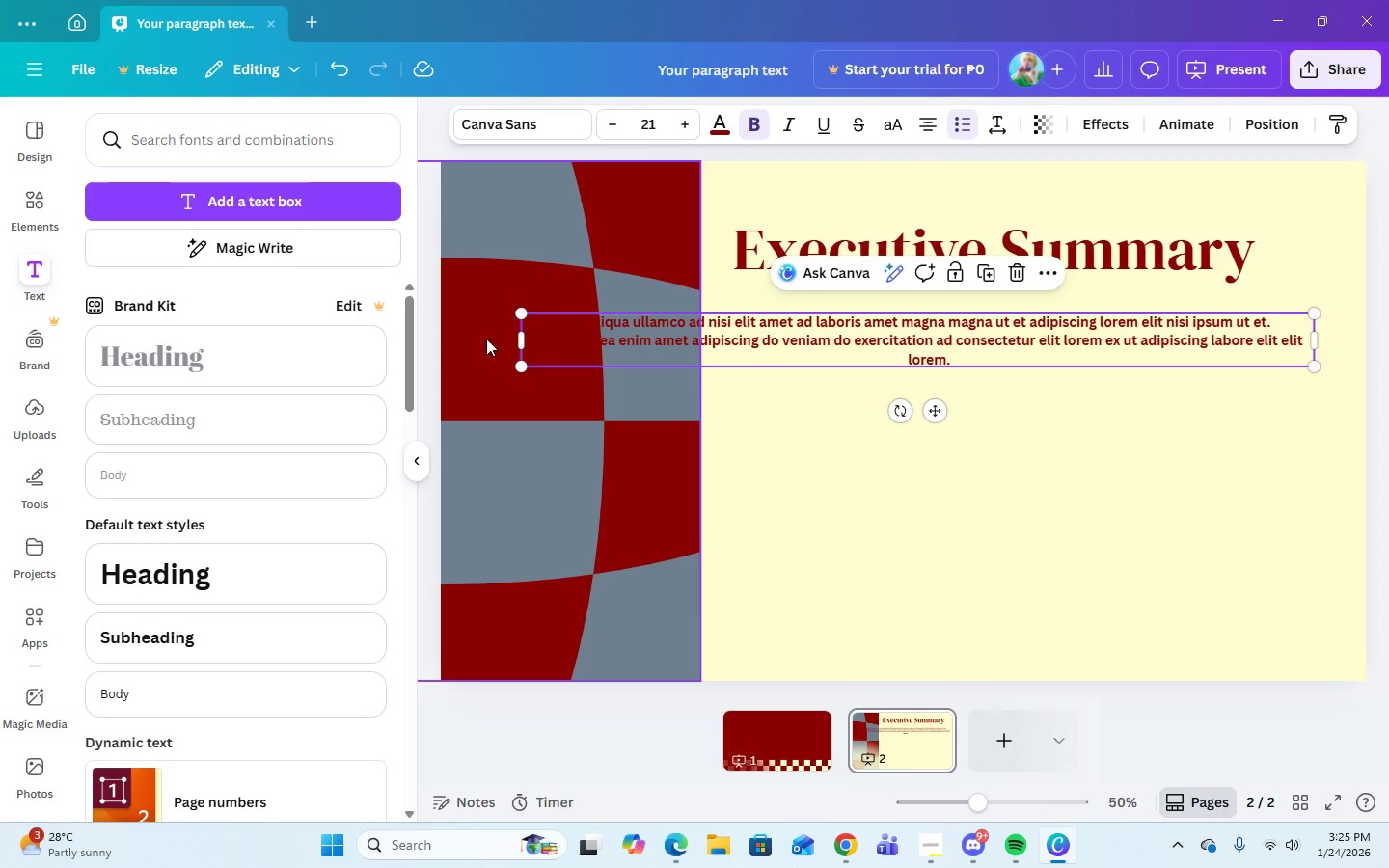 
left_click_drag(start_coordinate=[520, 342], to_coordinate=[728, 348])
 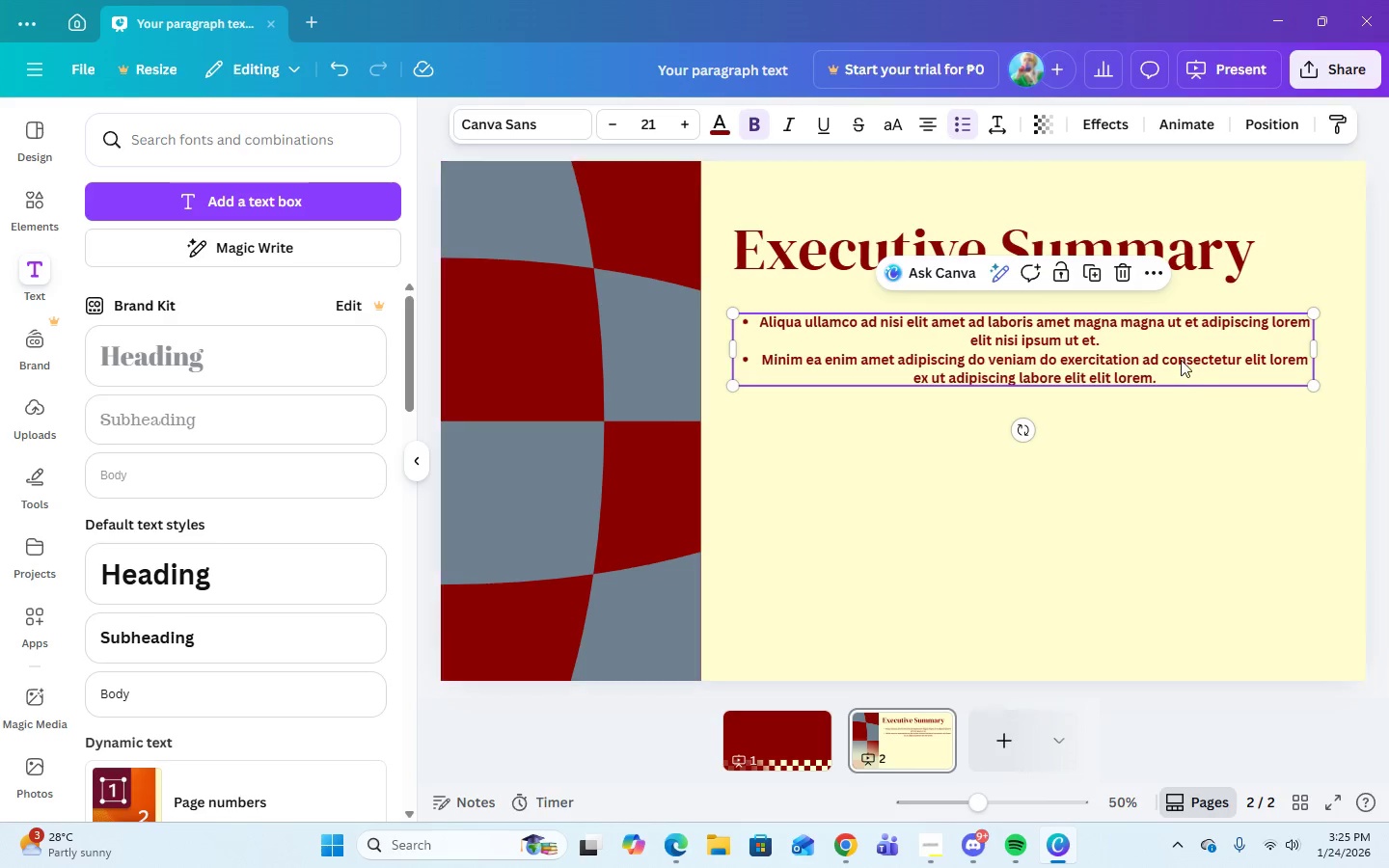 
left_click([1181, 375])
 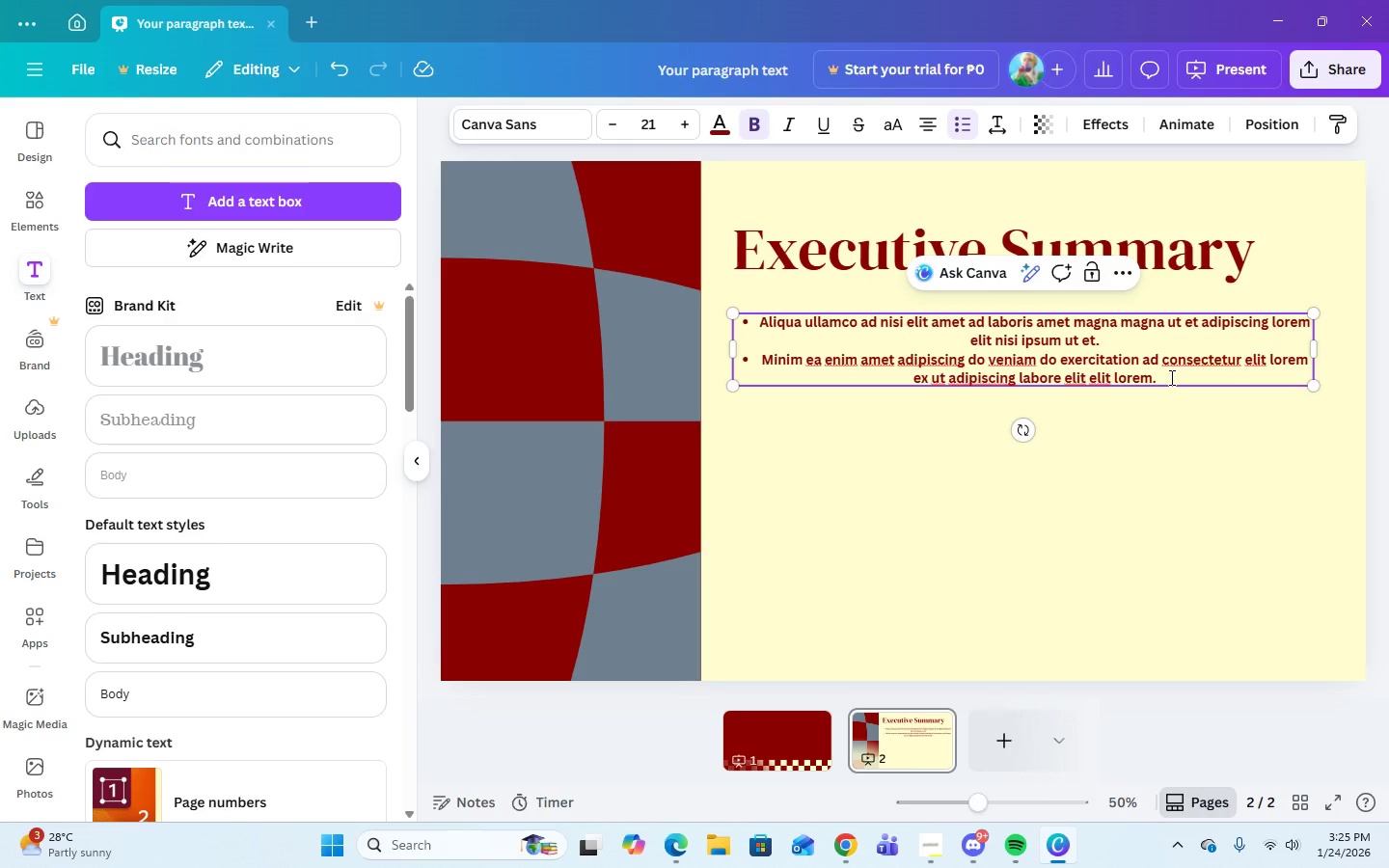 
key(Enter)
 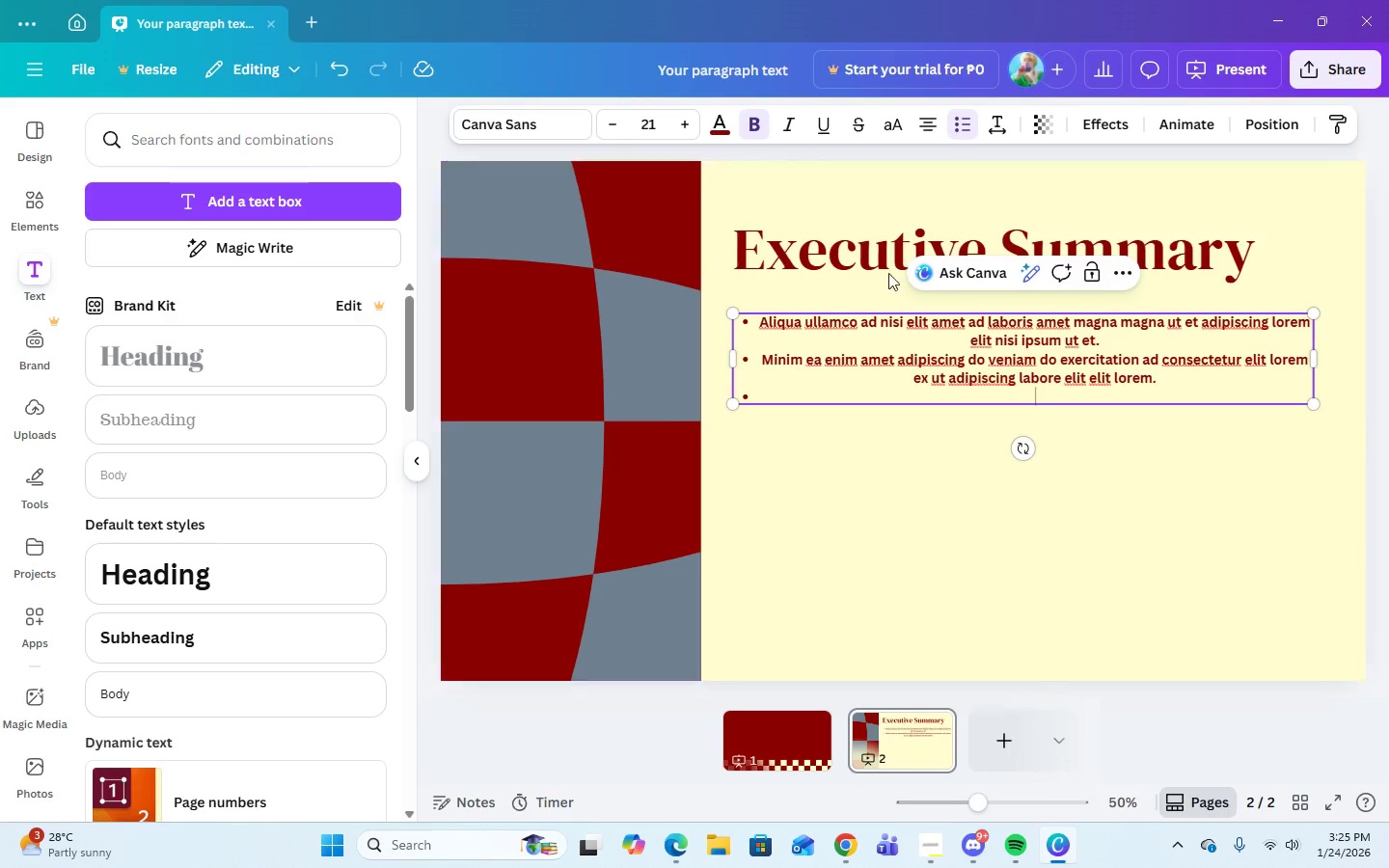 
left_click([930, 127])
 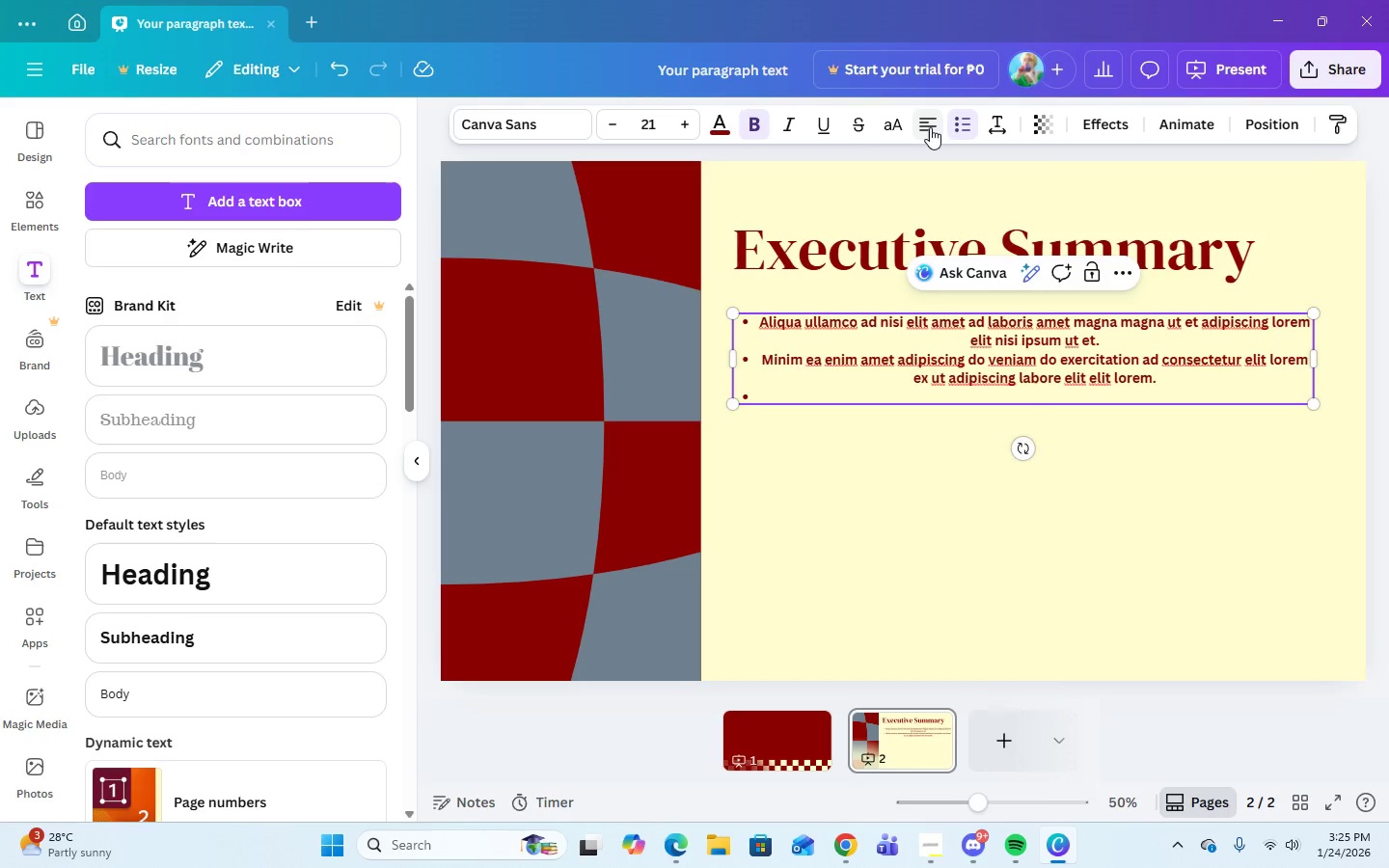 
left_click([930, 127])
 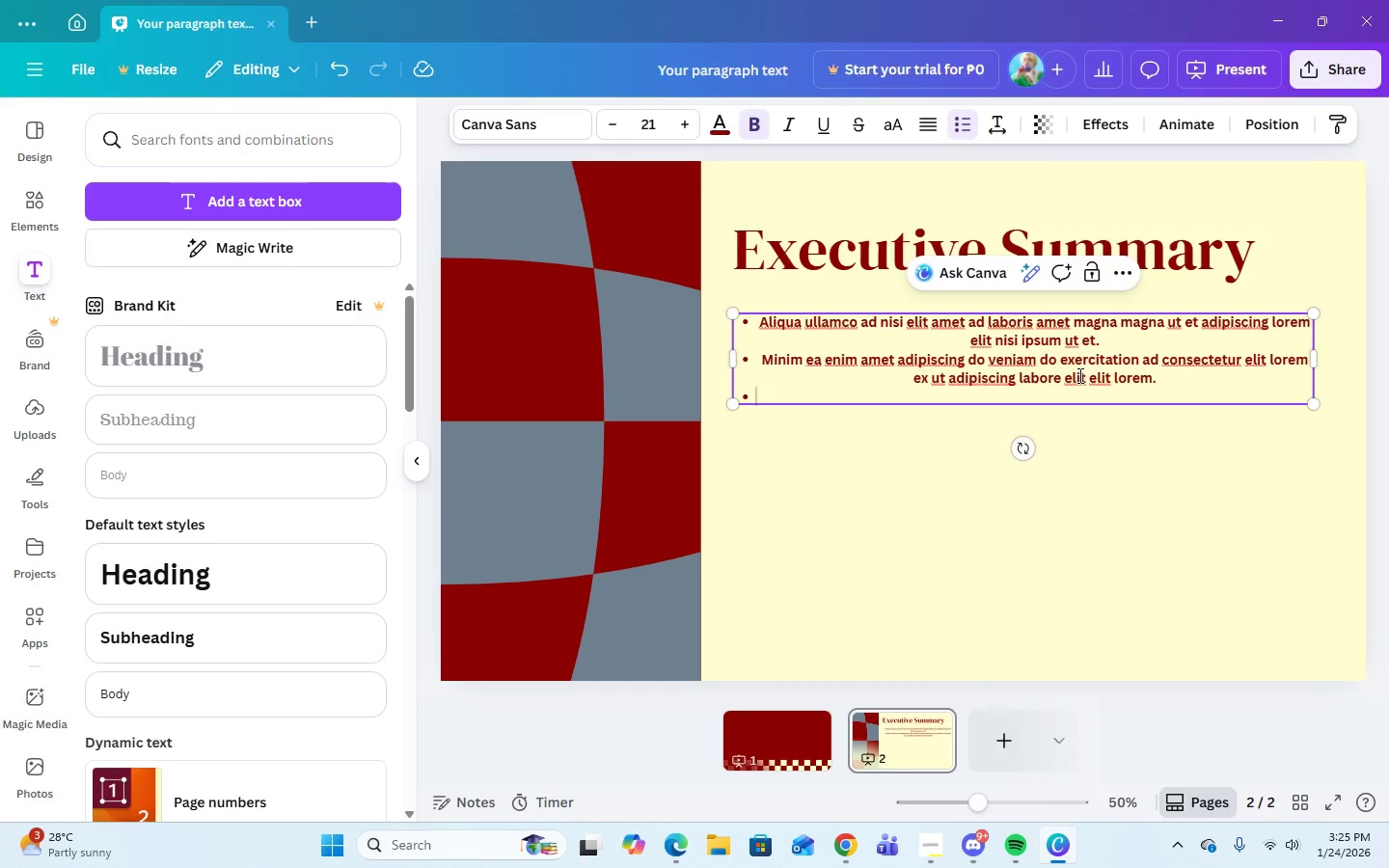 
double_click([1164, 385])
 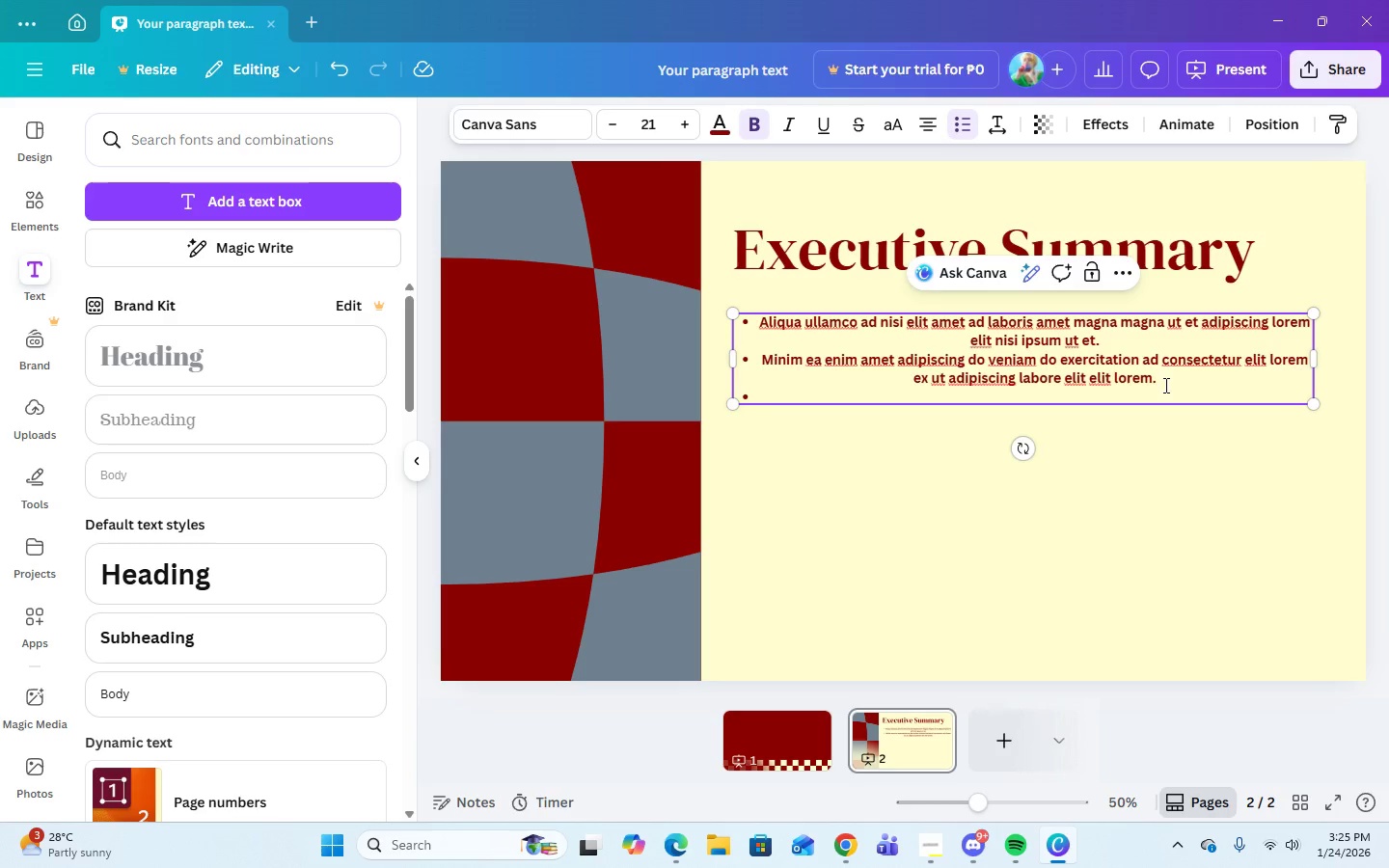 
left_click_drag(start_coordinate=[1164, 385], to_coordinate=[719, 322])
 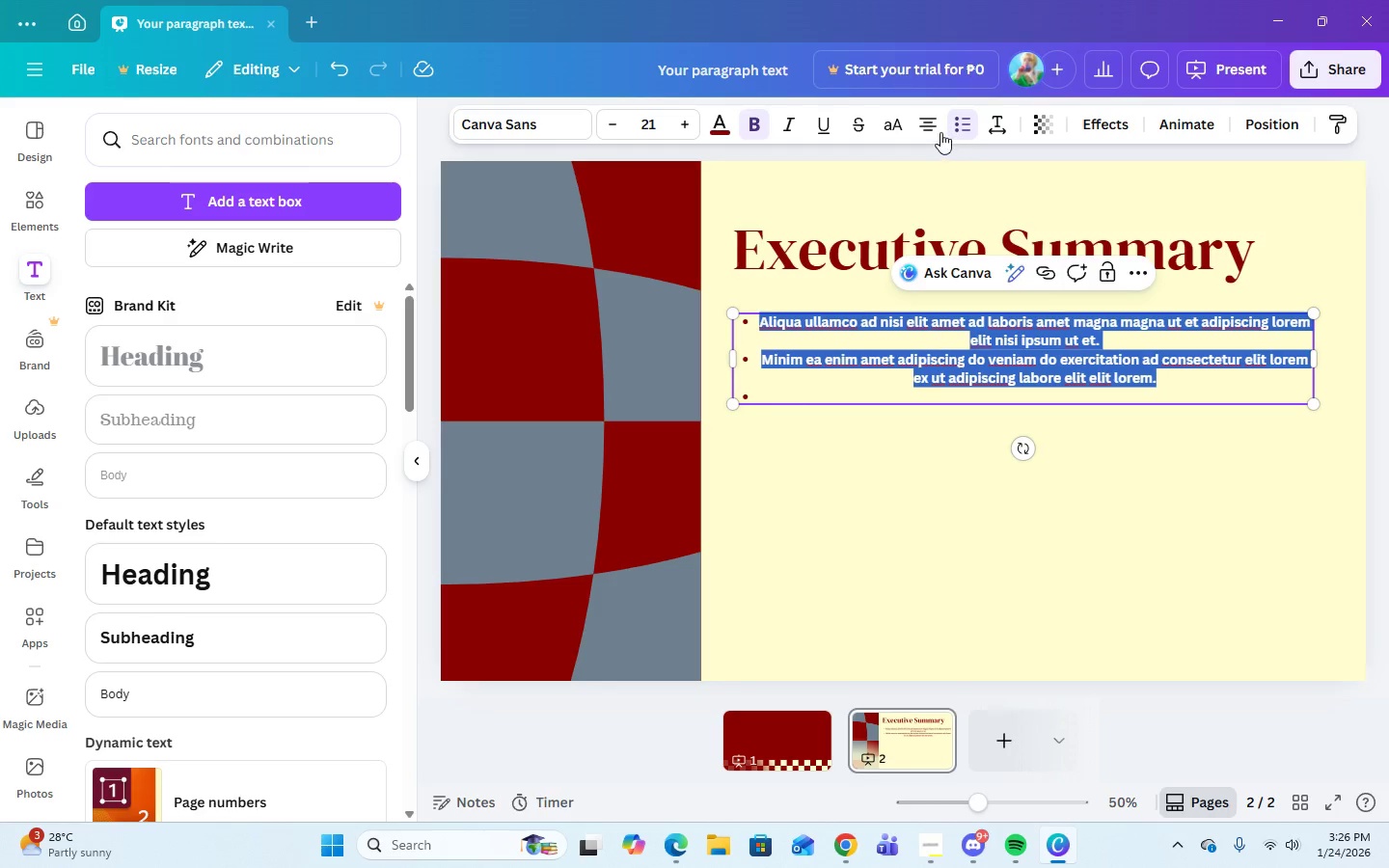 
left_click([935, 129])
 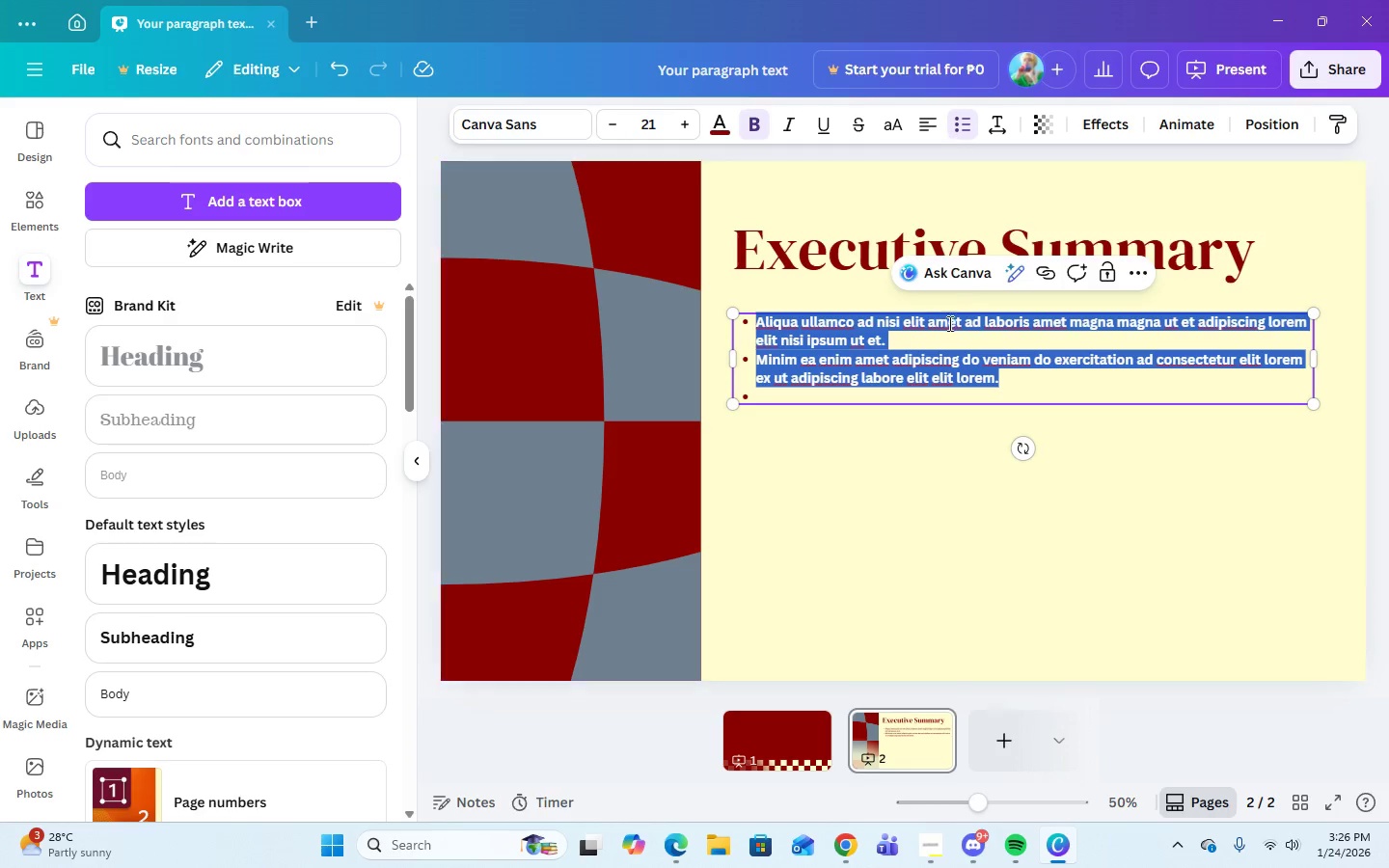 
left_click([1022, 372])
 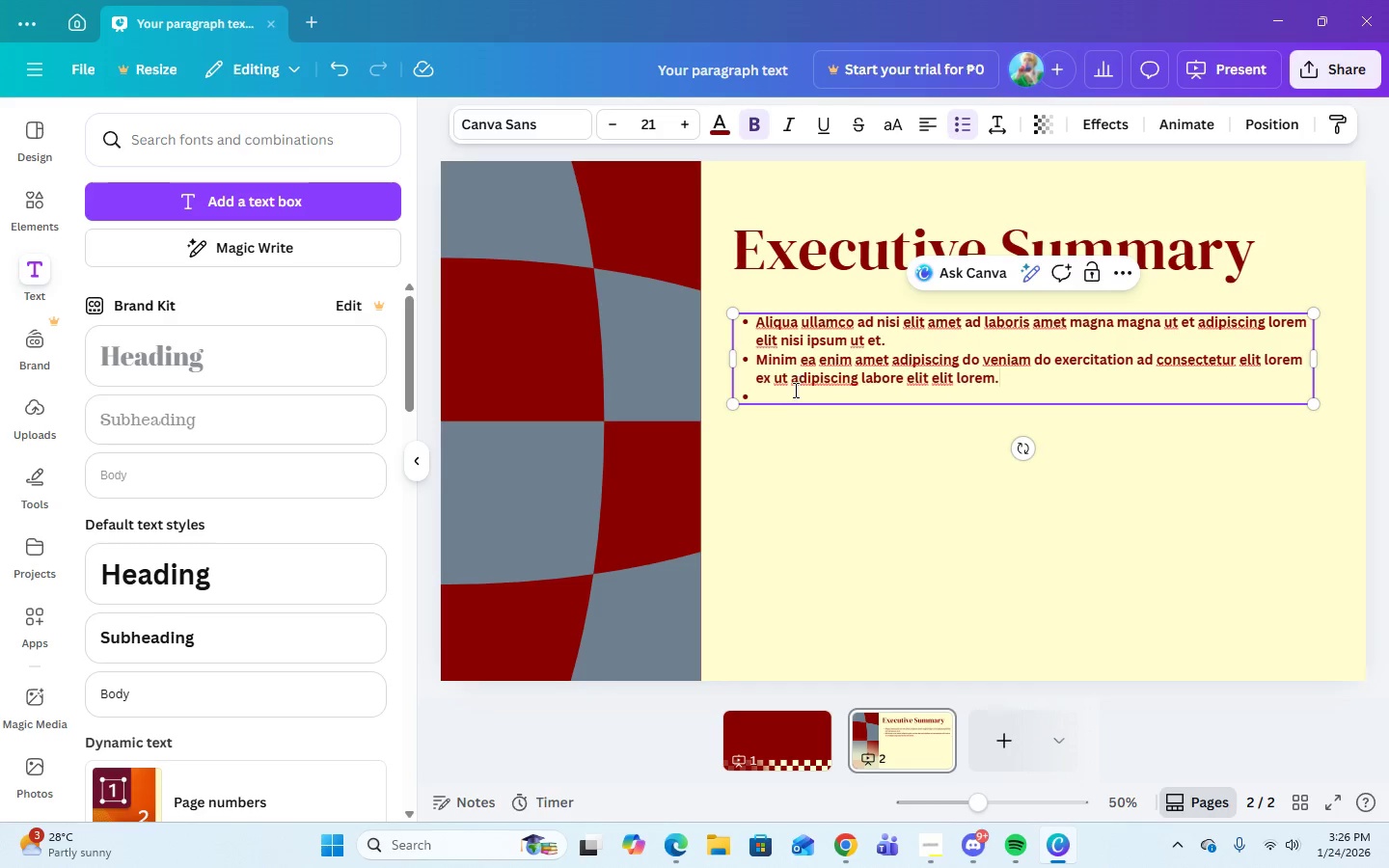 
left_click([792, 400])
 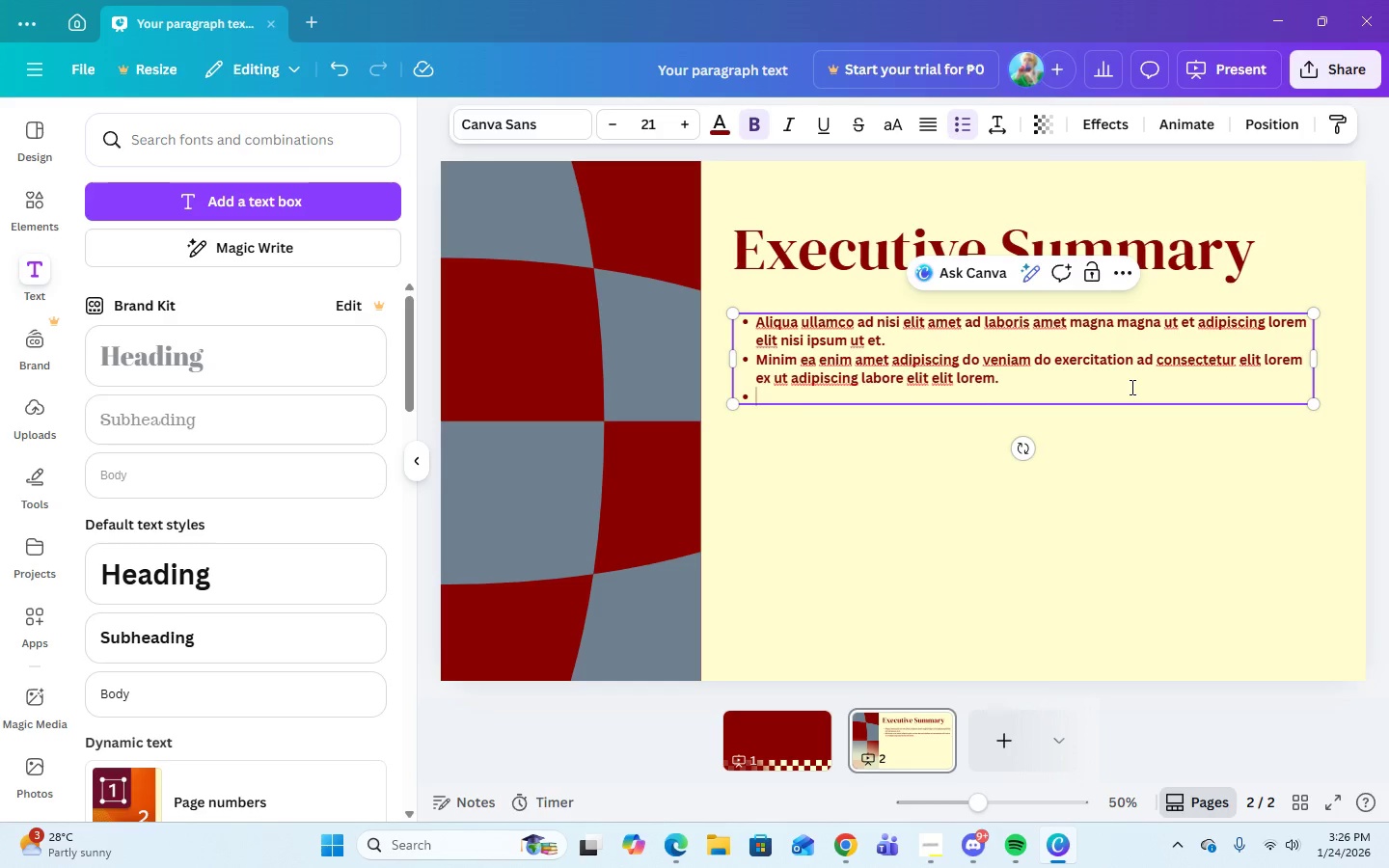 
left_click([1115, 480])
 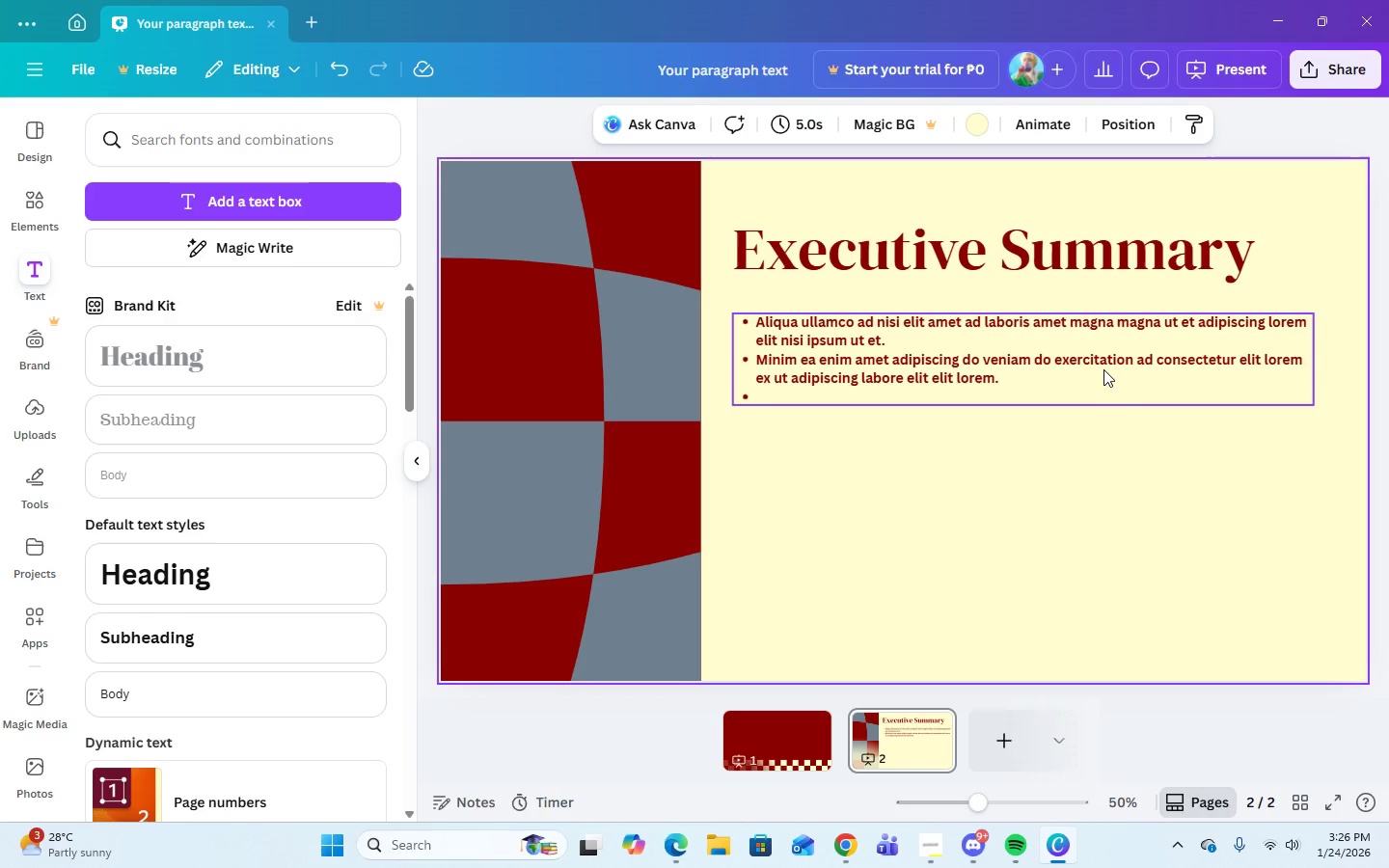 
left_click([1103, 369])
 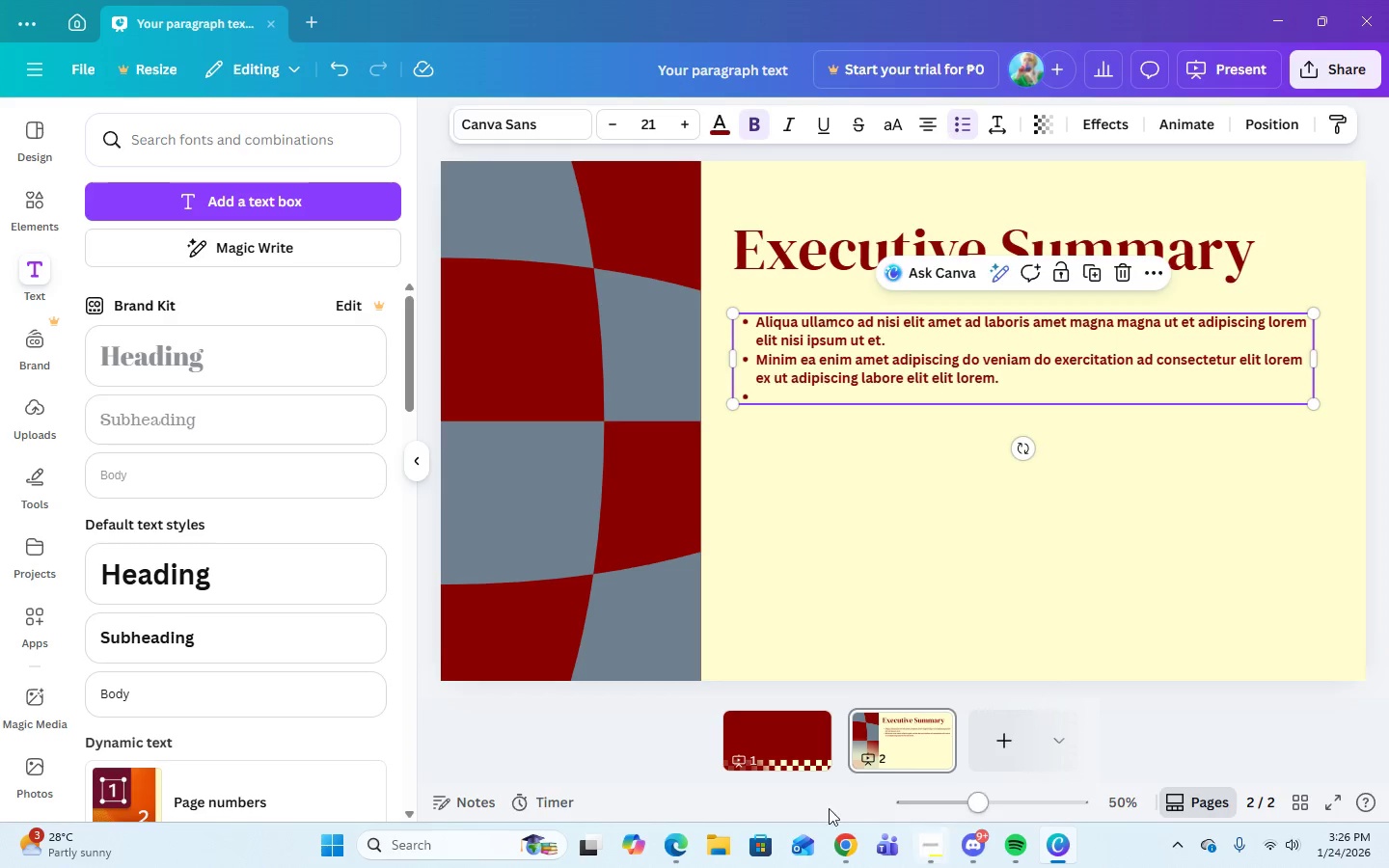 
left_click([852, 860])
 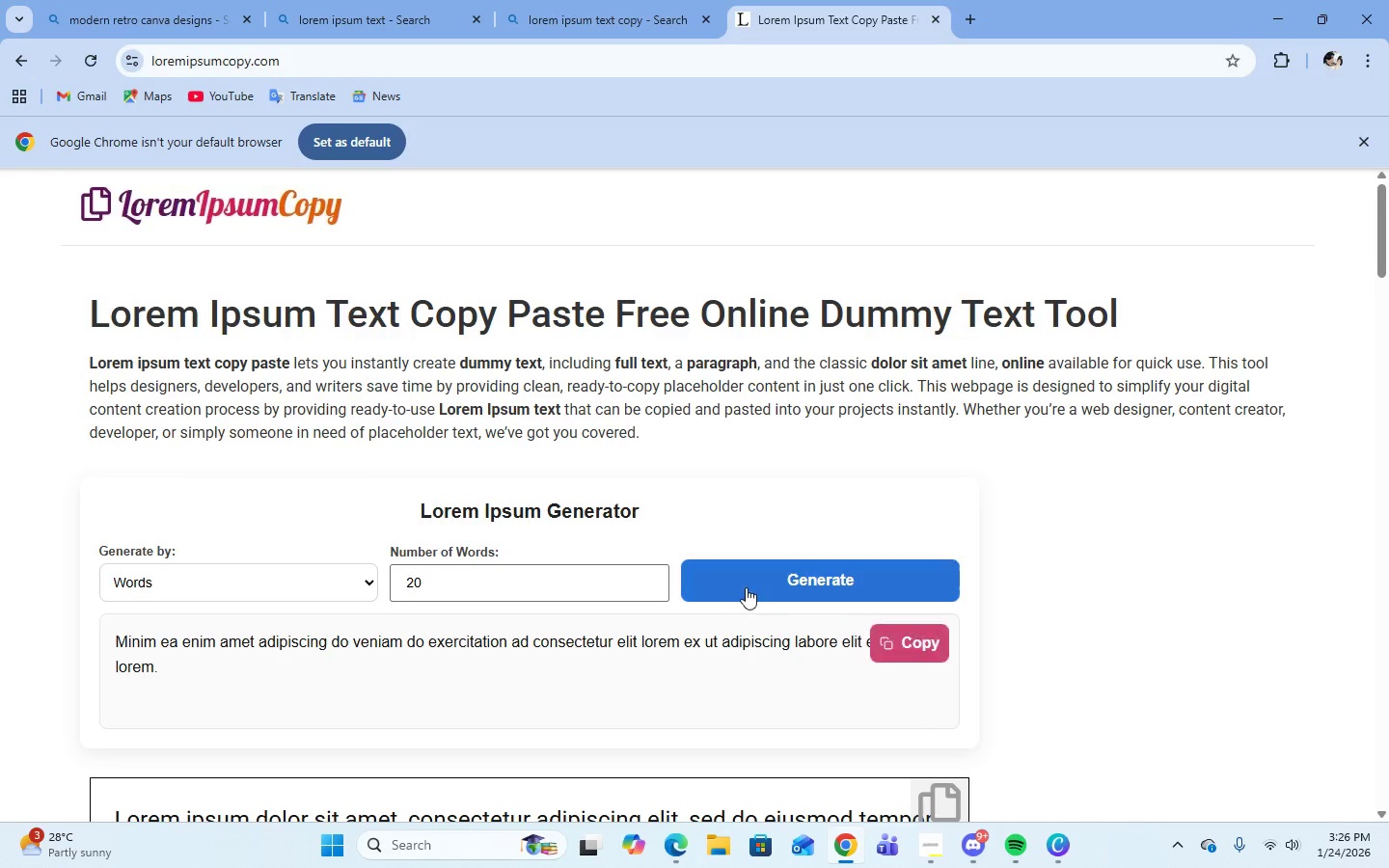 
left_click([746, 587])
 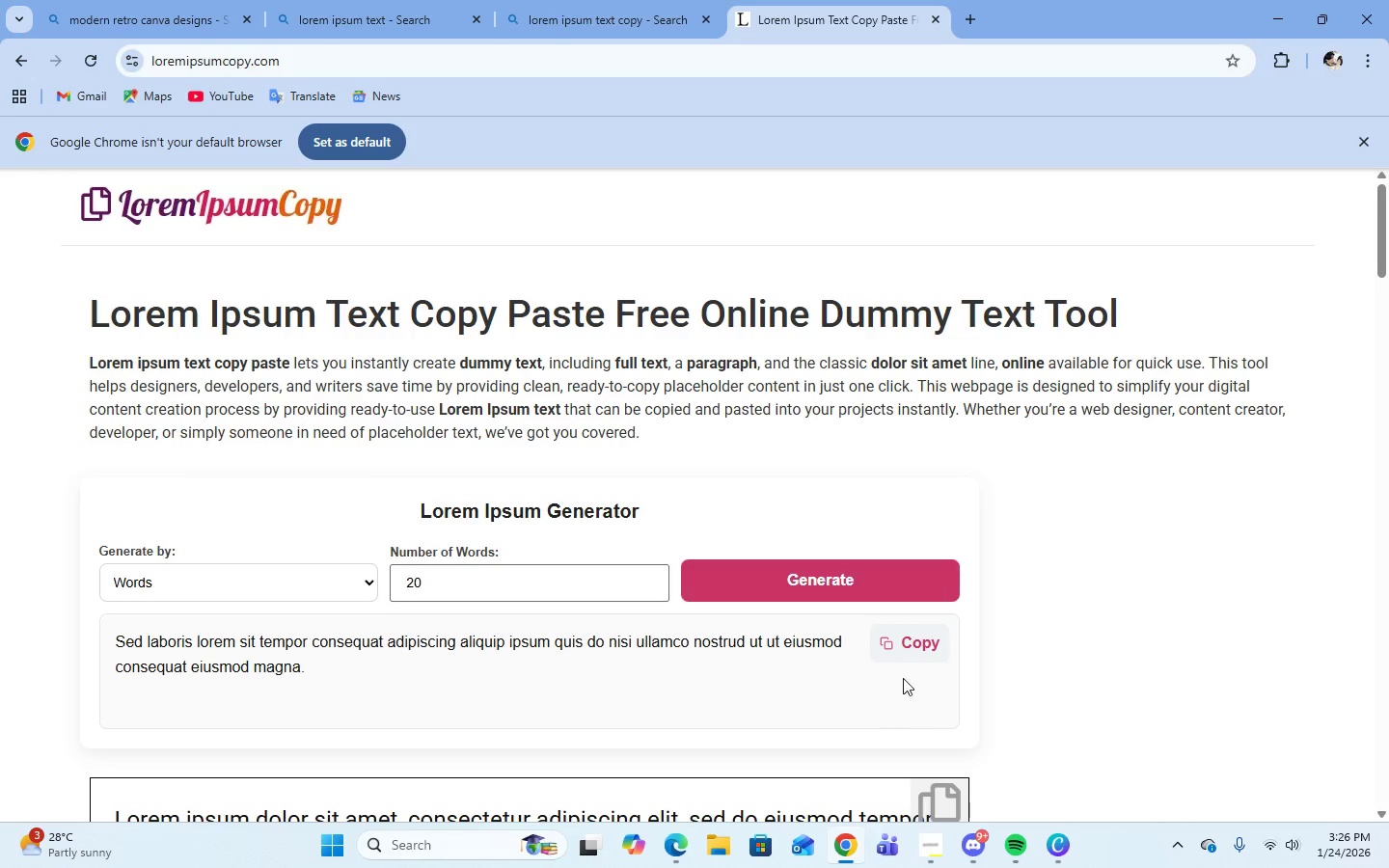 
left_click([897, 649])
 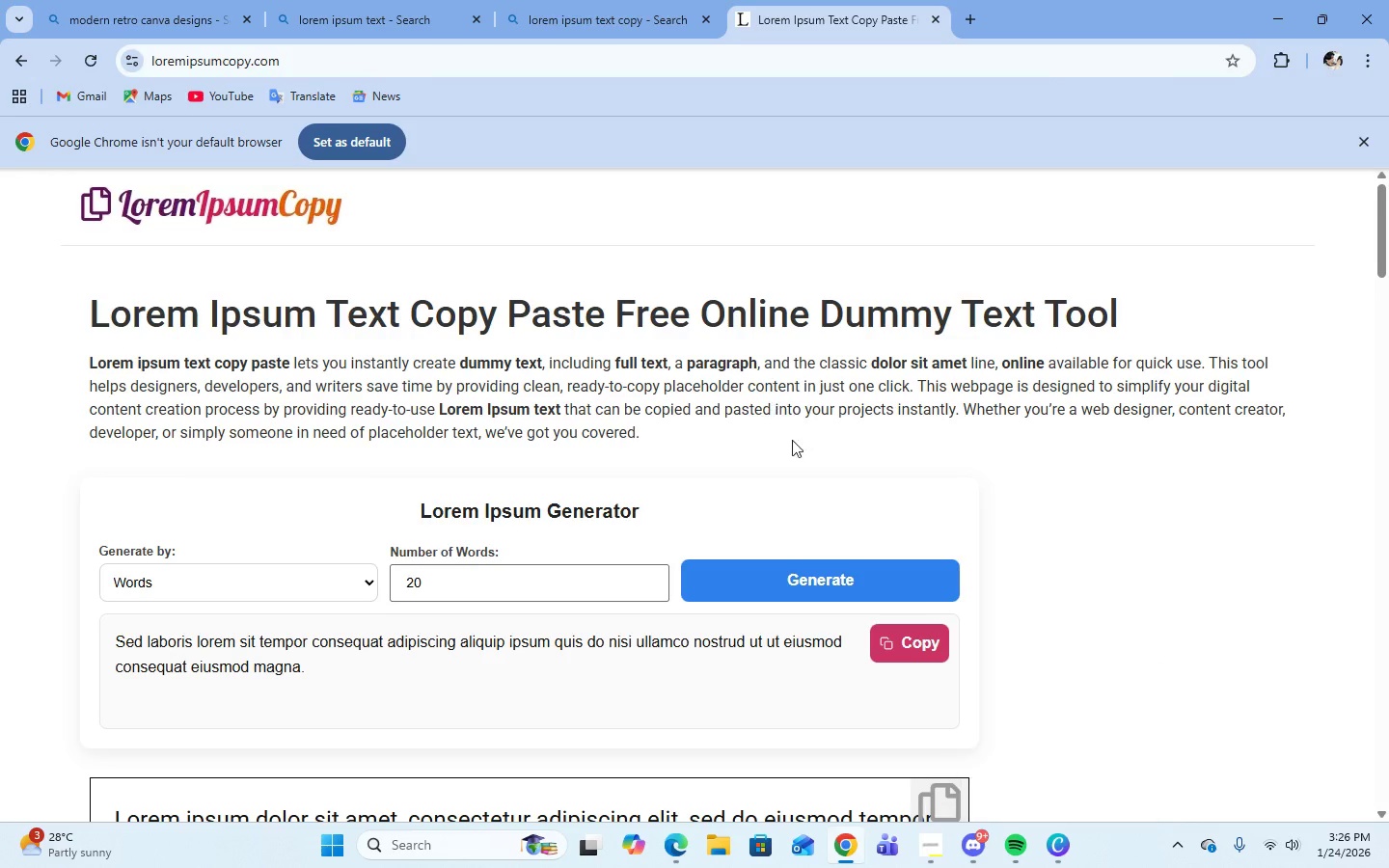 
left_click([1061, 862])
 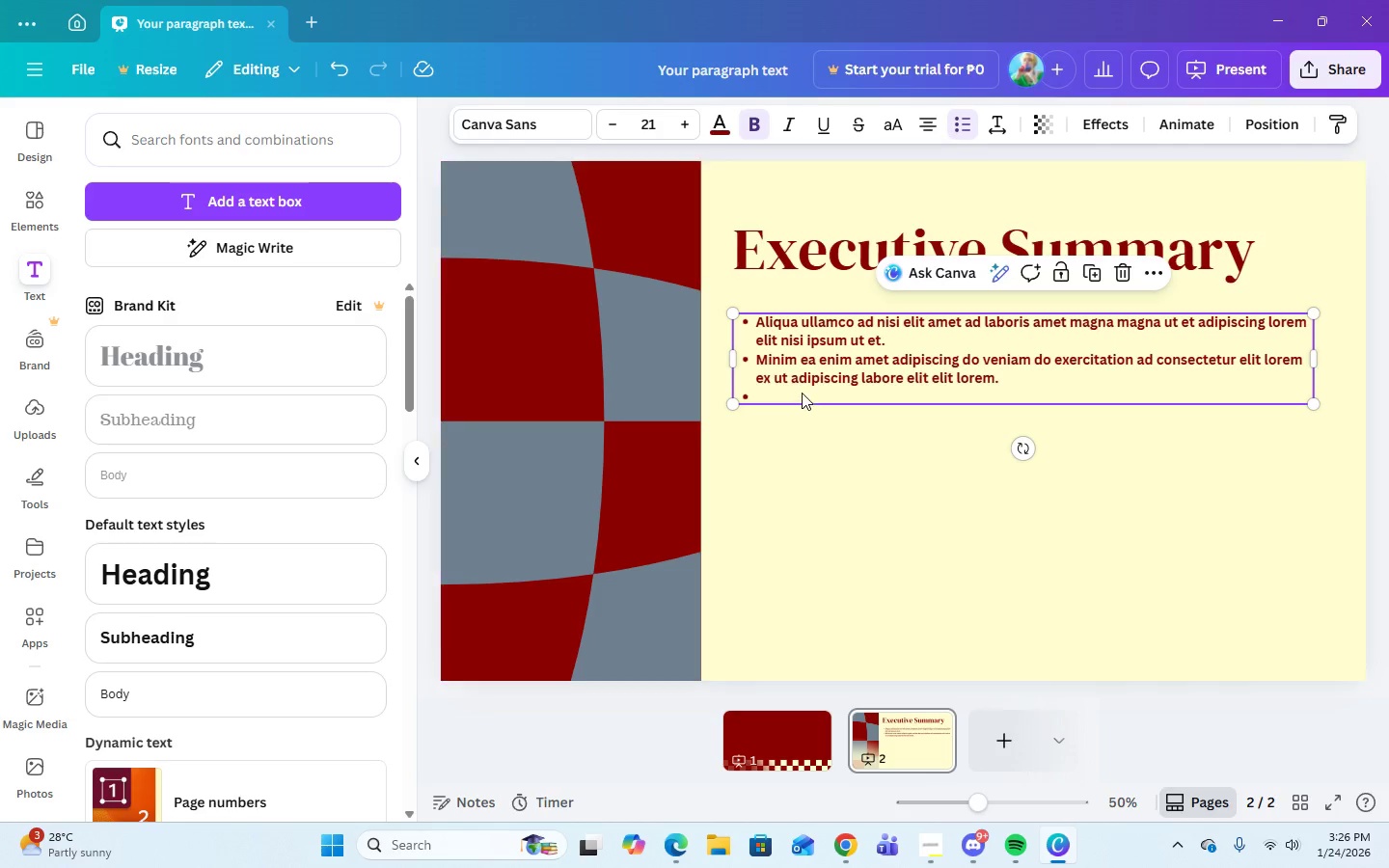 
left_click([802, 393])
 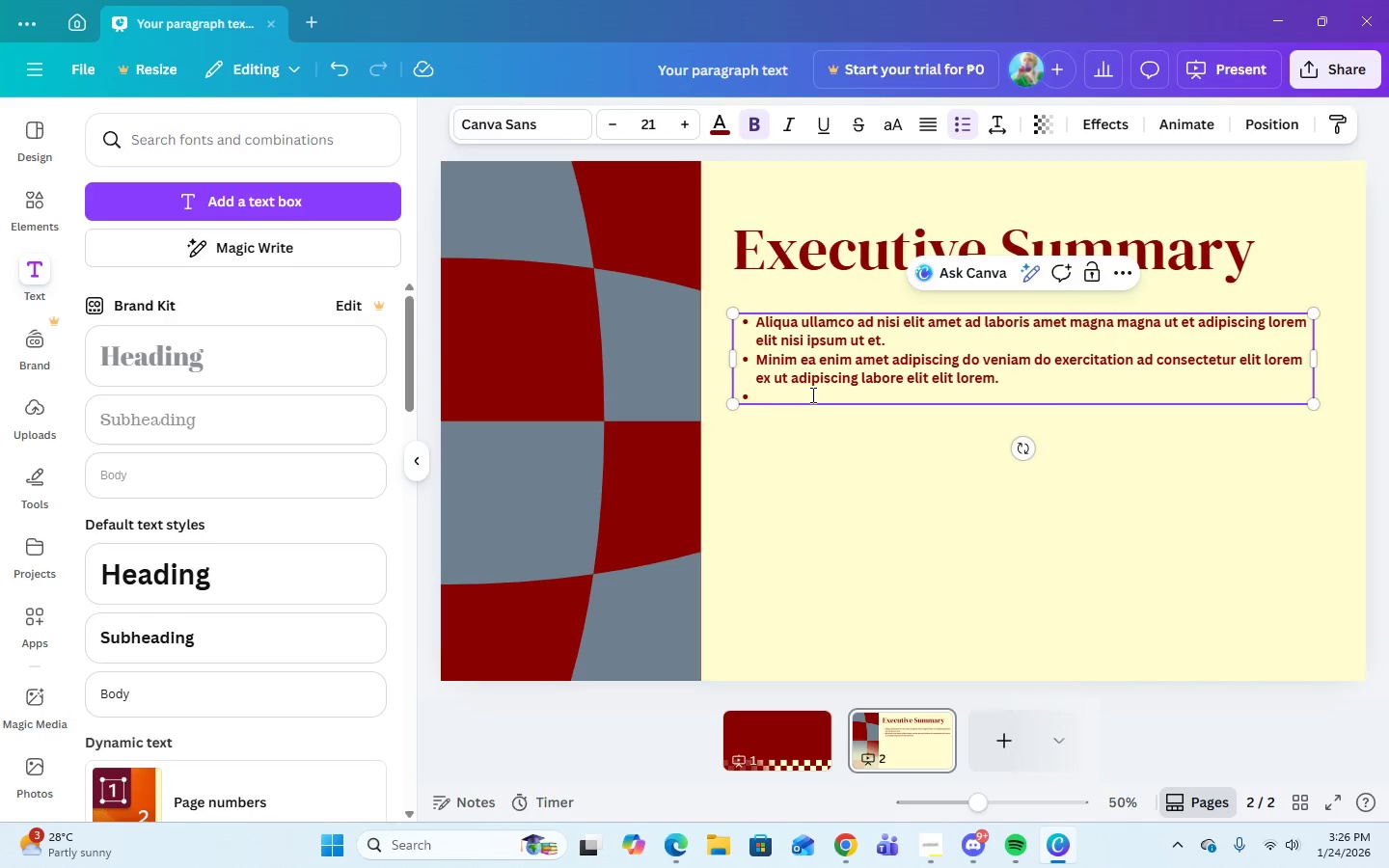 
key(Control+V)
 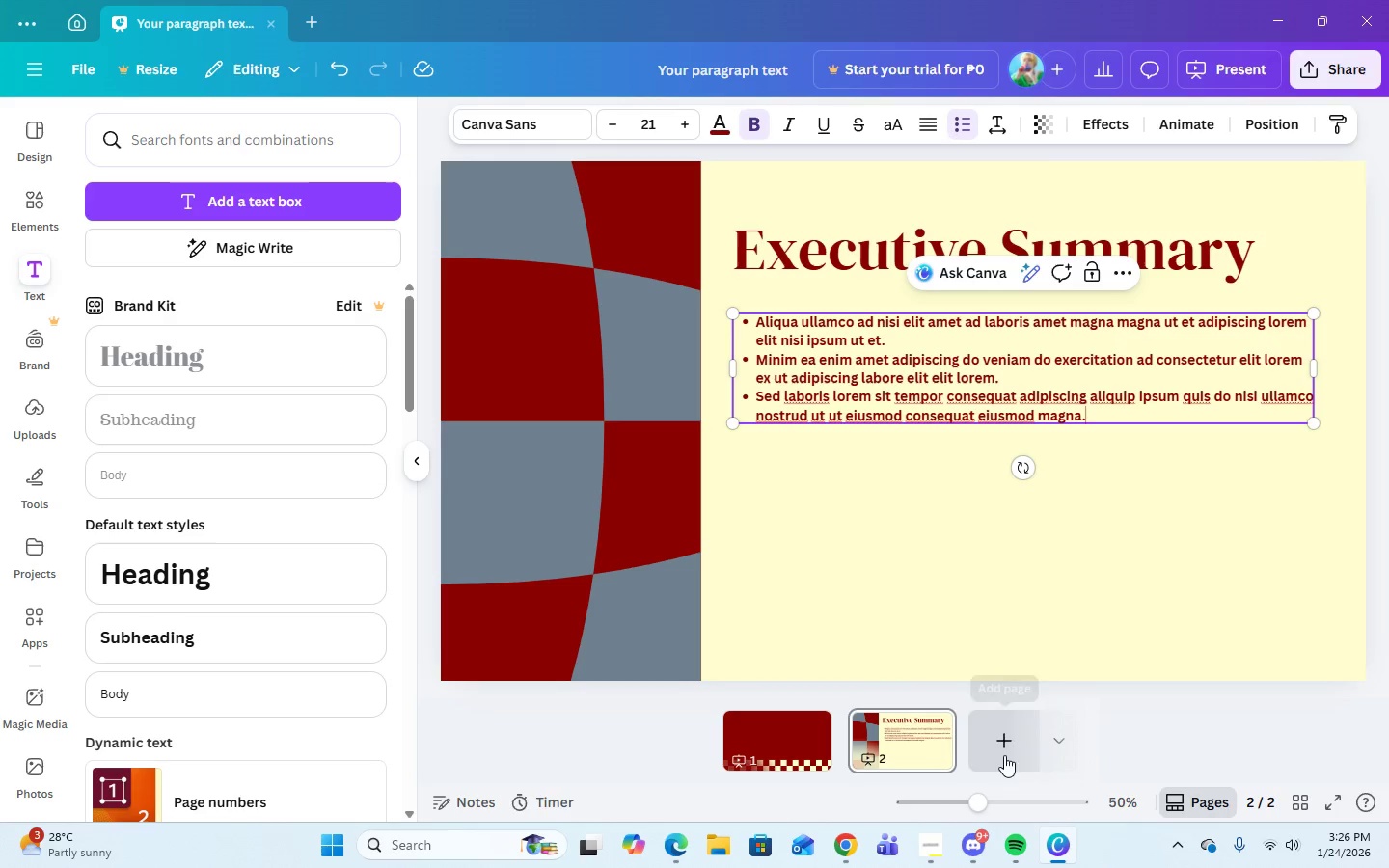 
wait(7.09)
 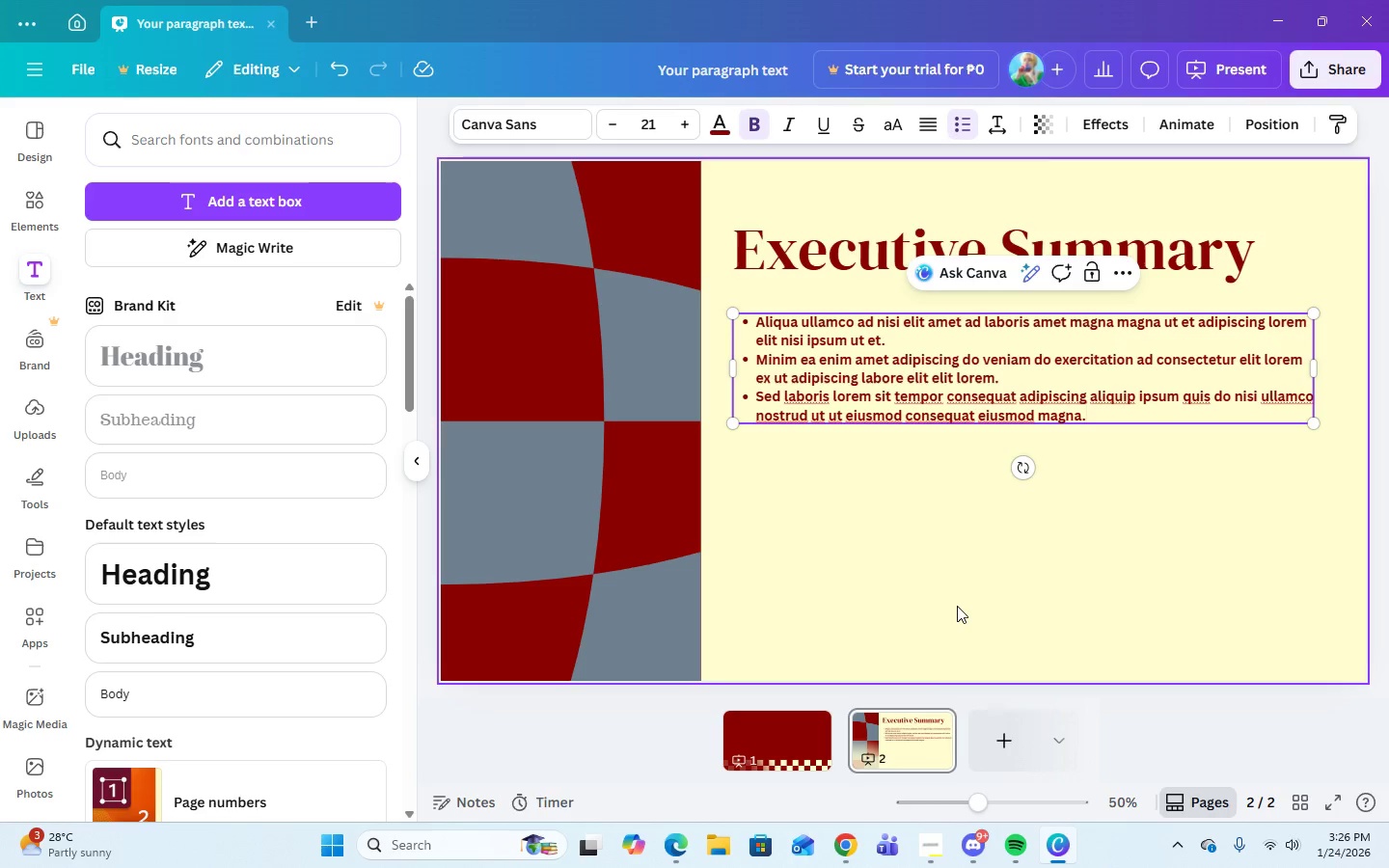 
key(Enter)
 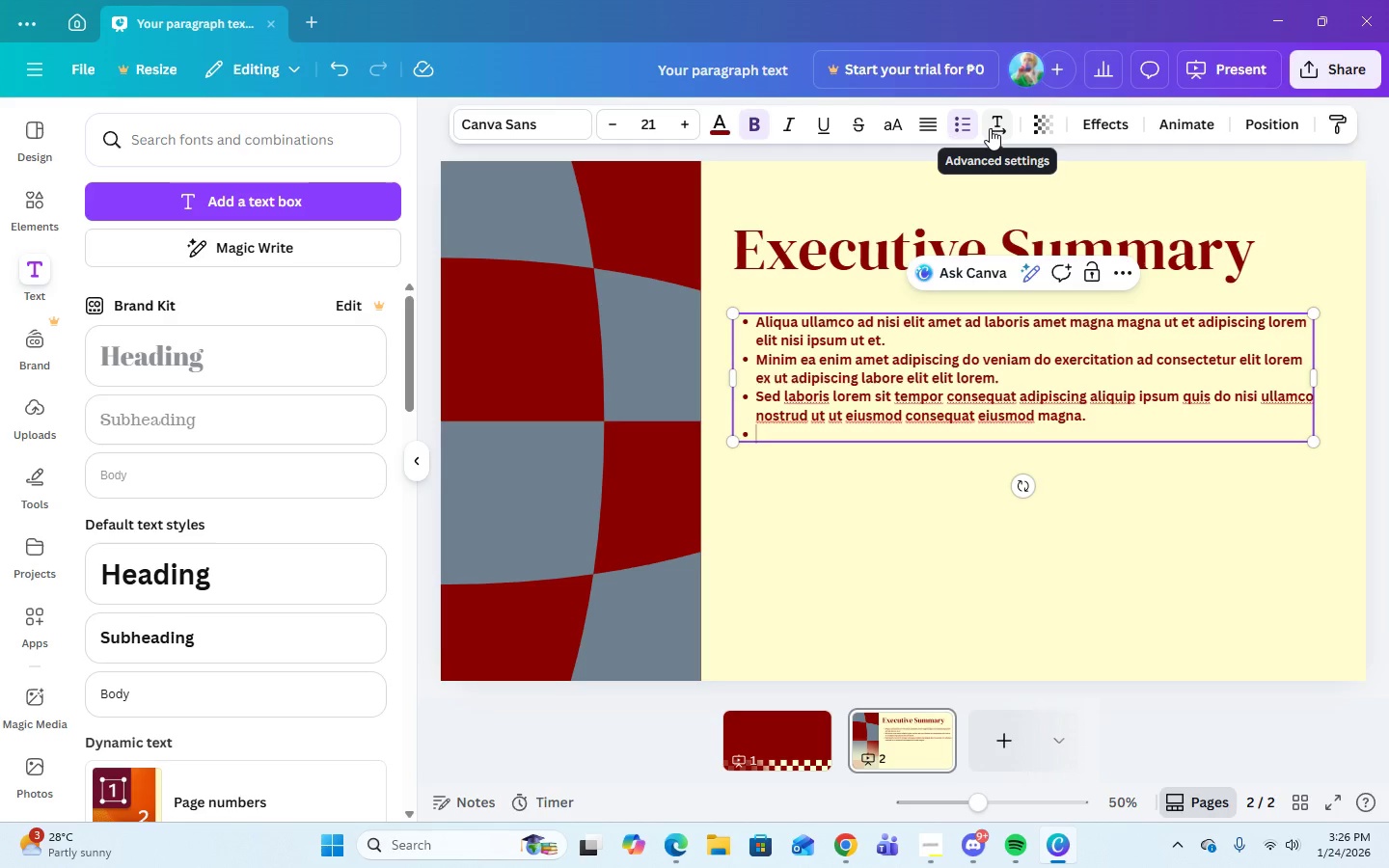 
left_click([1001, 129])
 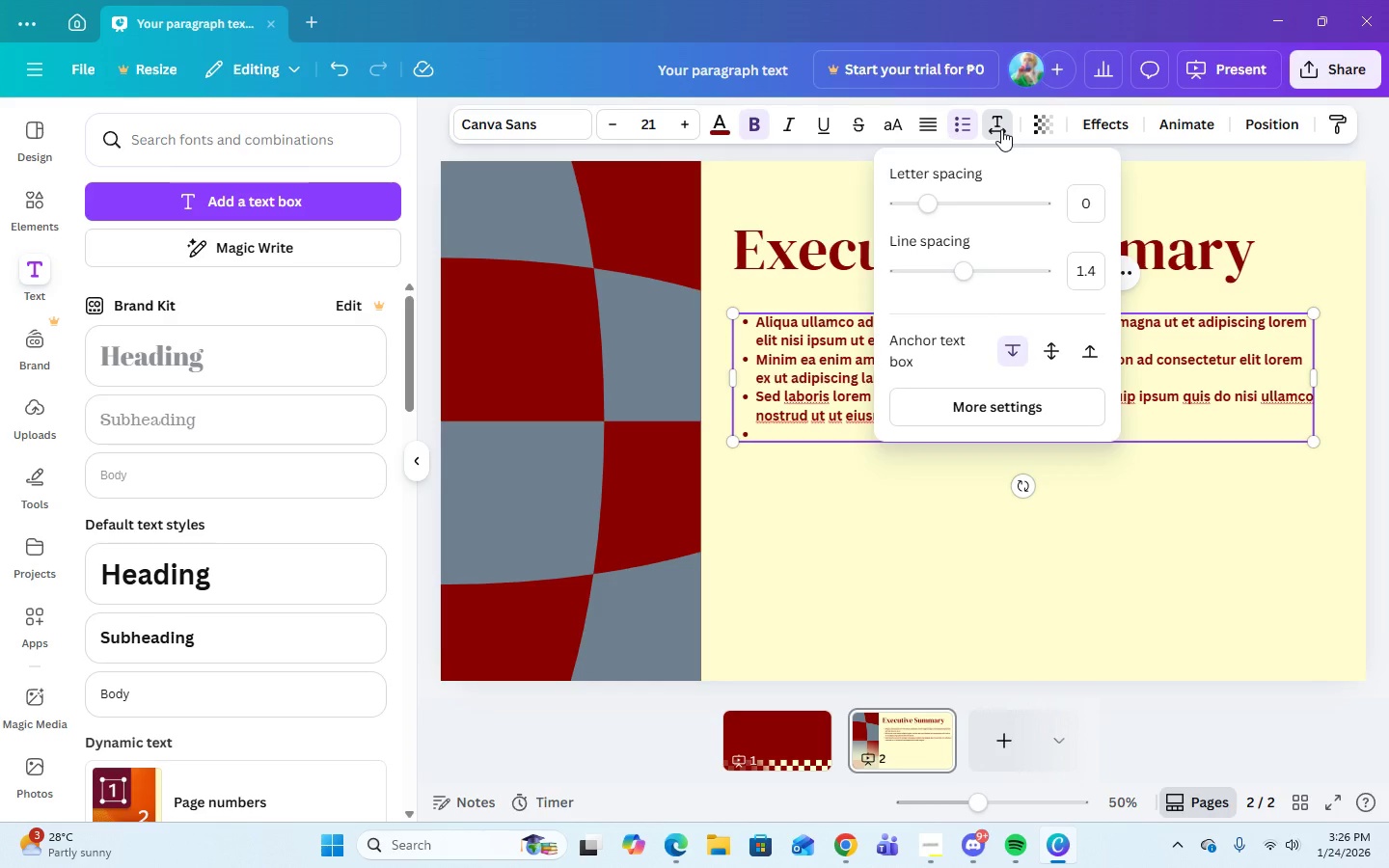 
left_click([1001, 129])
 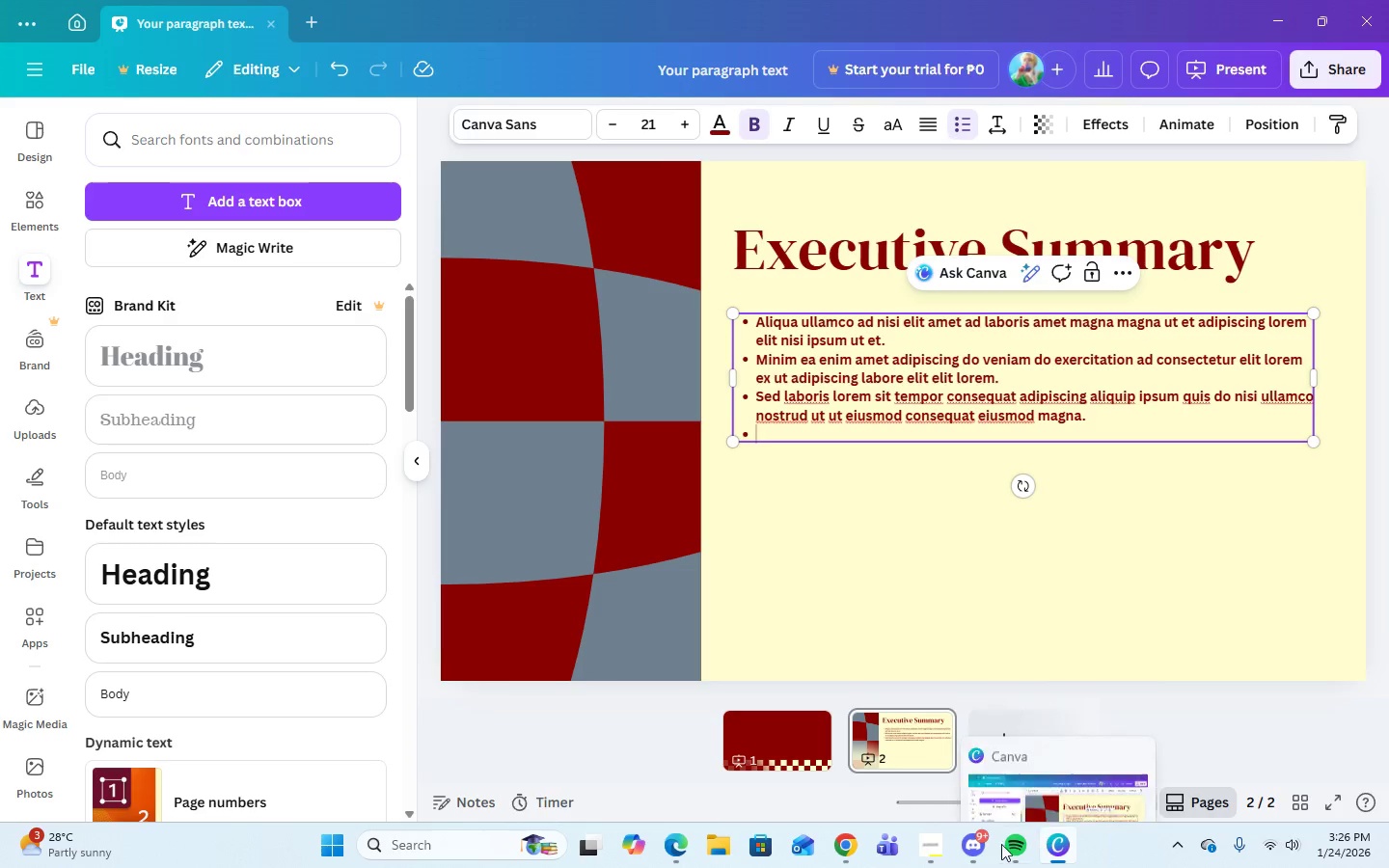 
mouse_move([845, 822])
 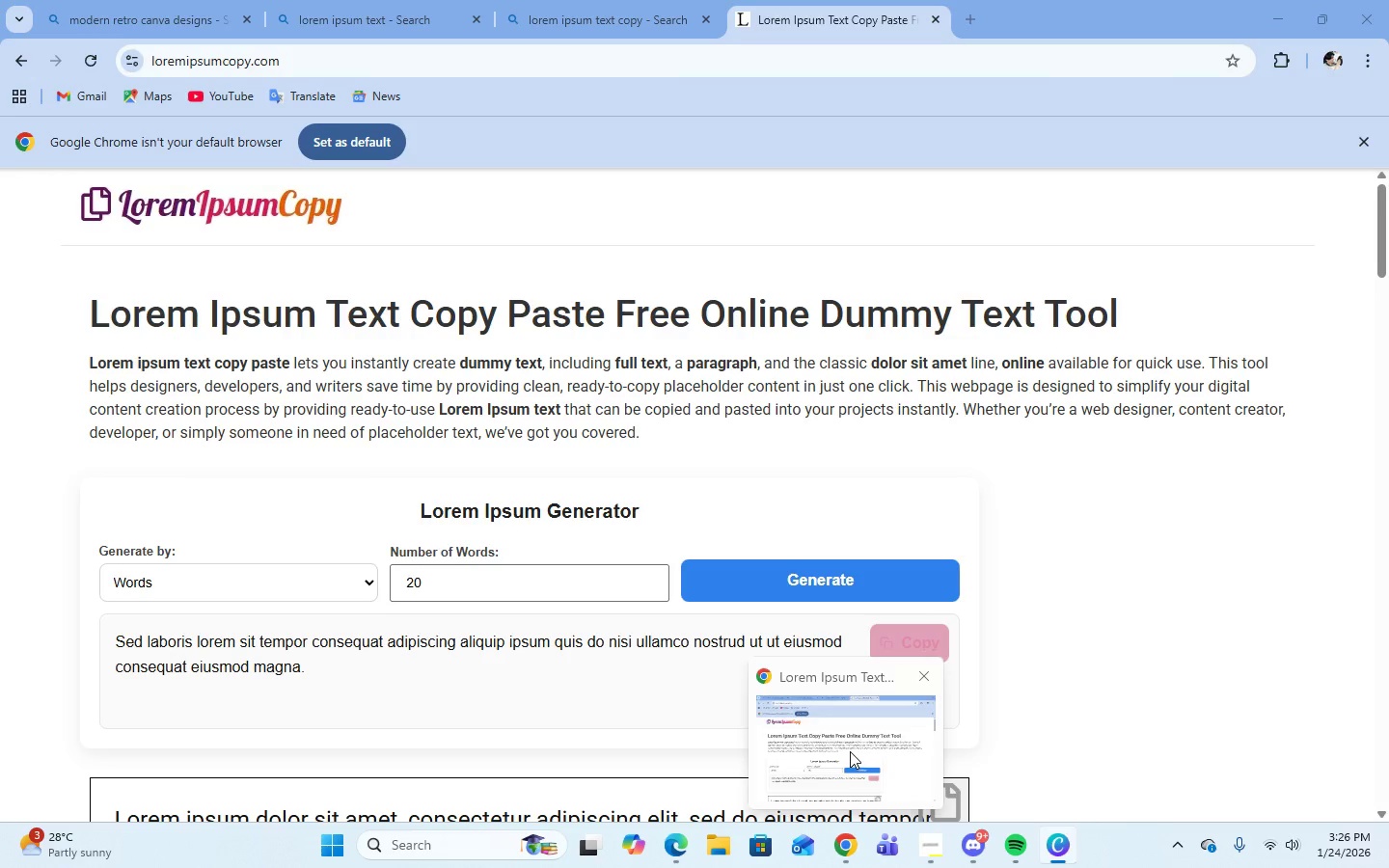 
left_click([850, 751])
 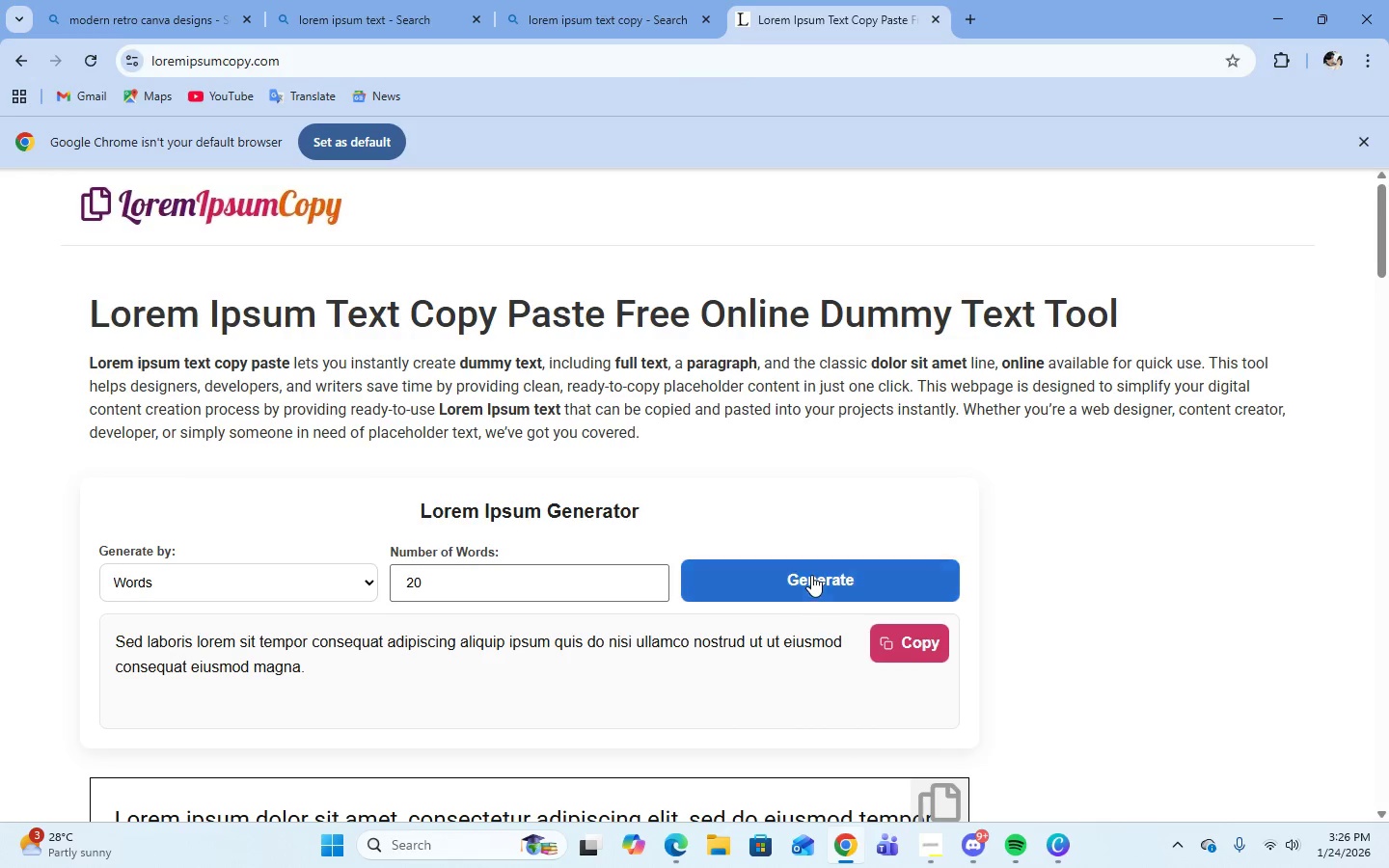 
left_click([811, 575])
 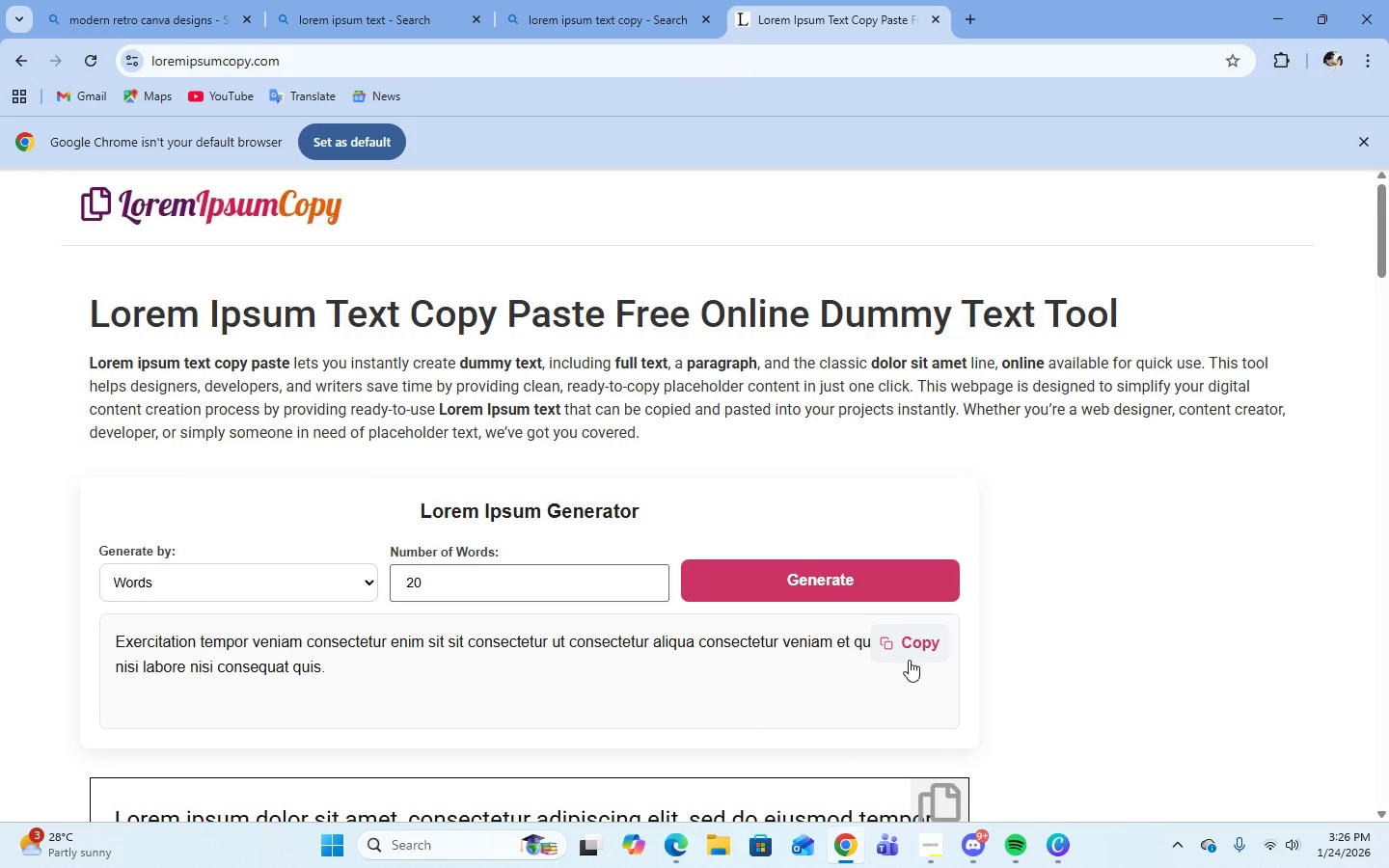 
left_click([906, 653])
 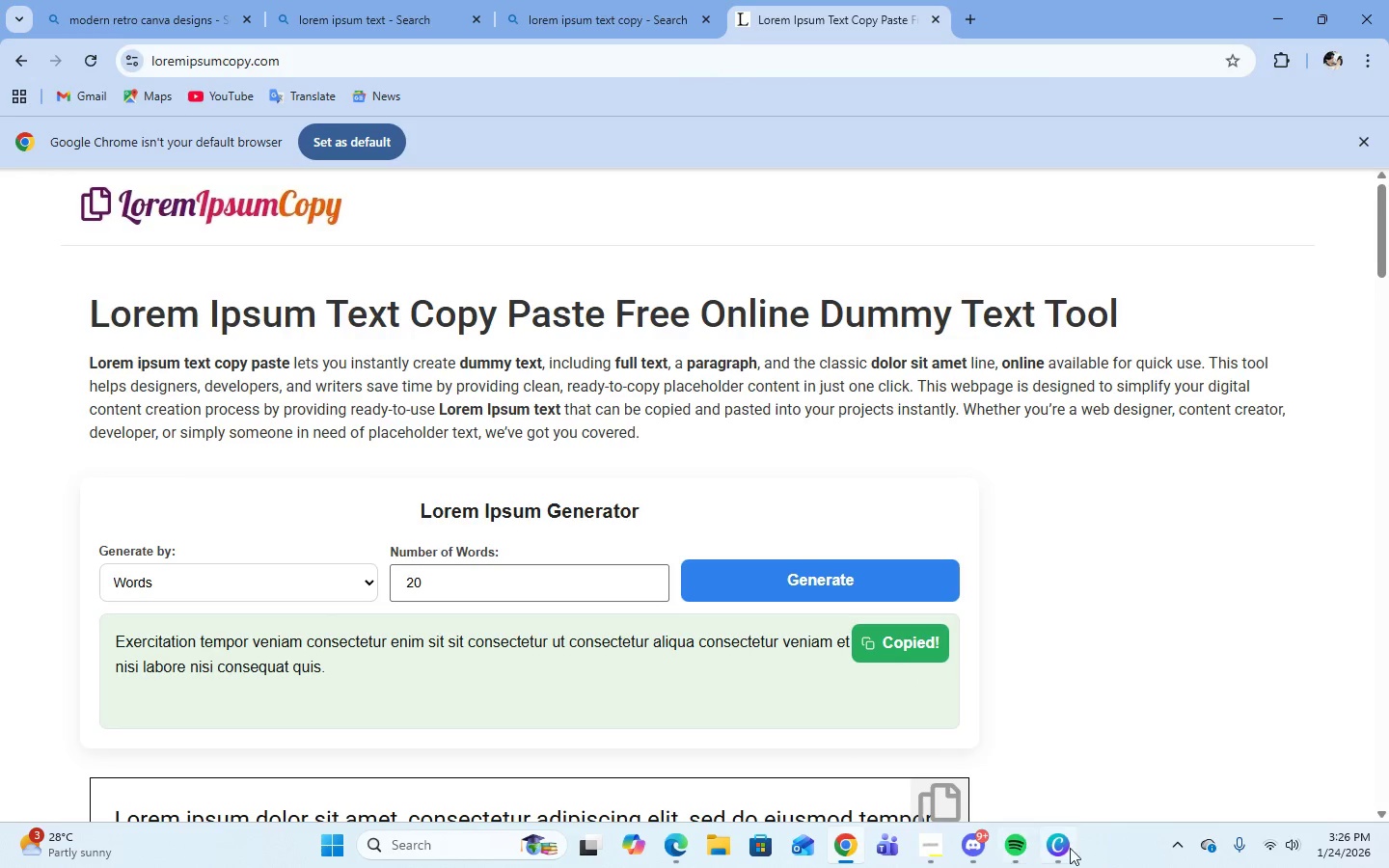 
left_click([1070, 848])
 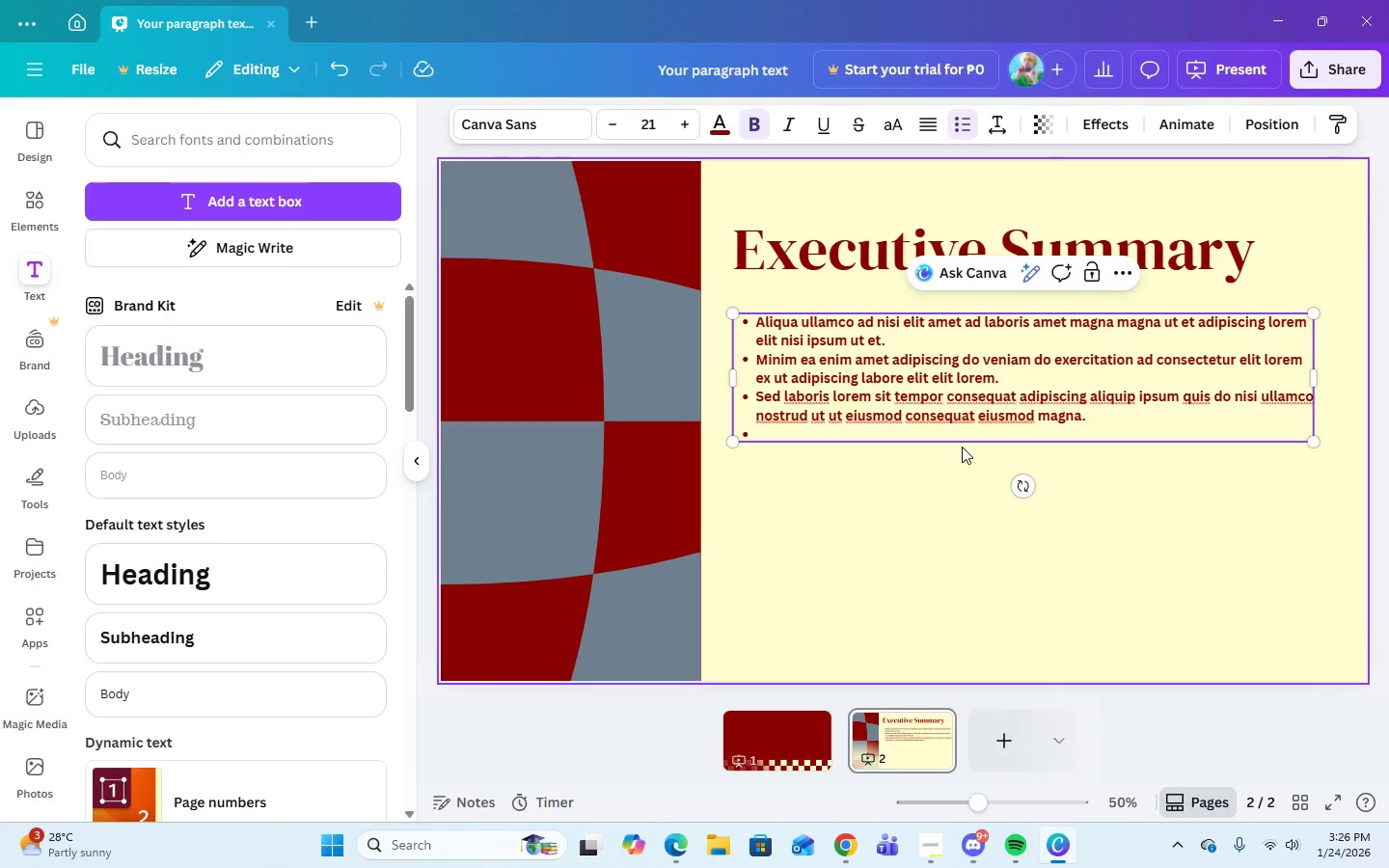 
key(Control+V)
 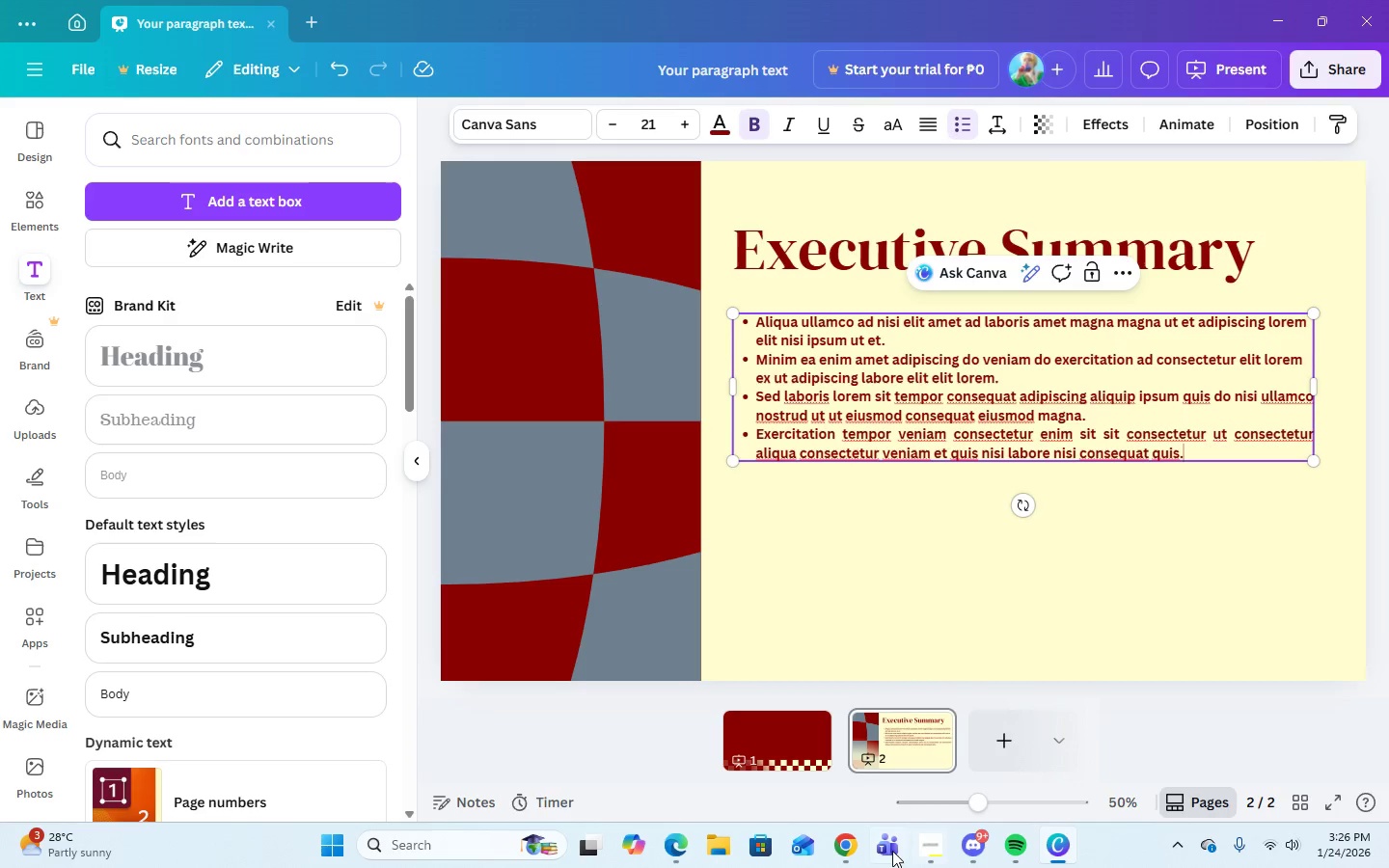 
left_click([833, 851])
 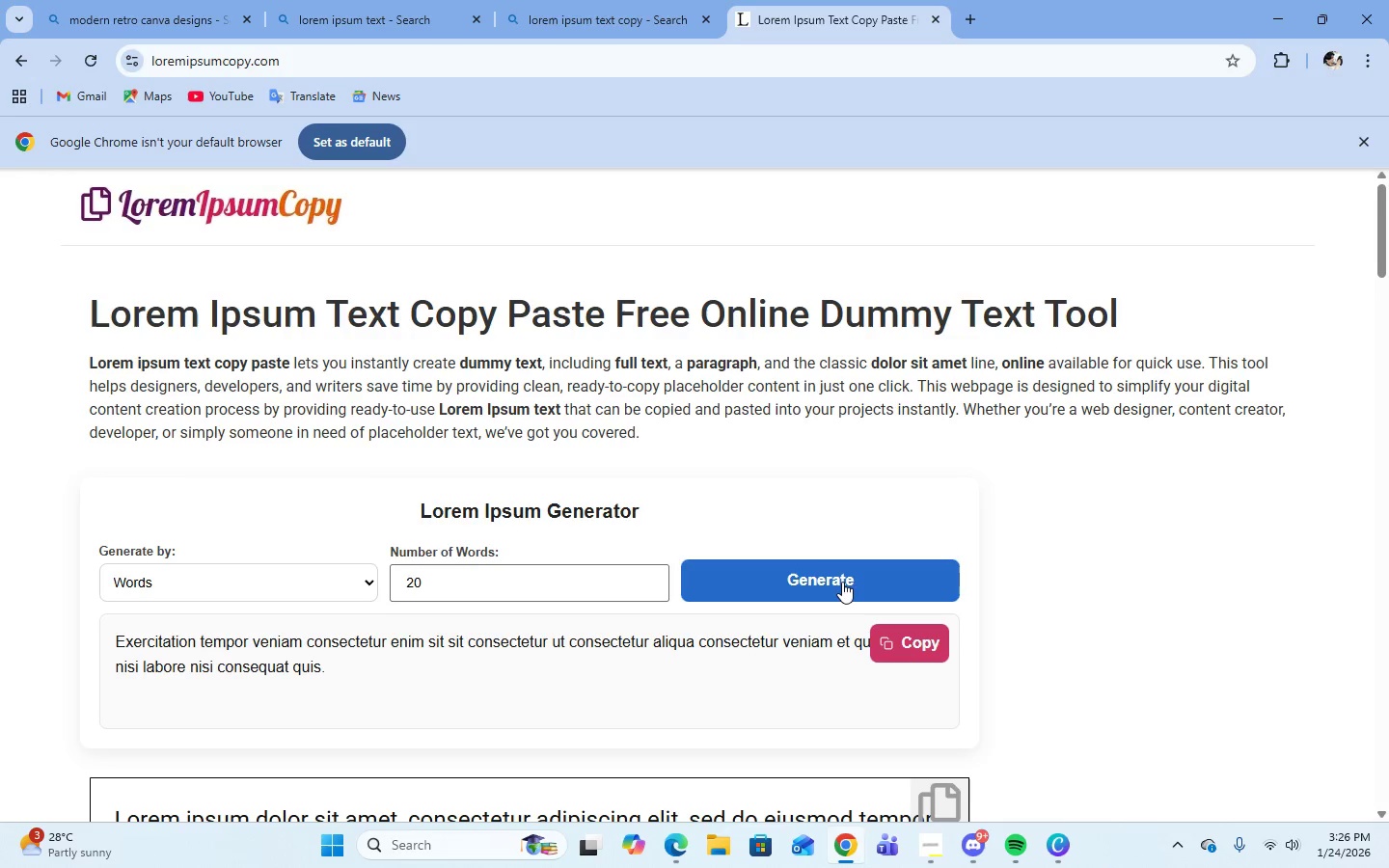 
left_click([842, 582])
 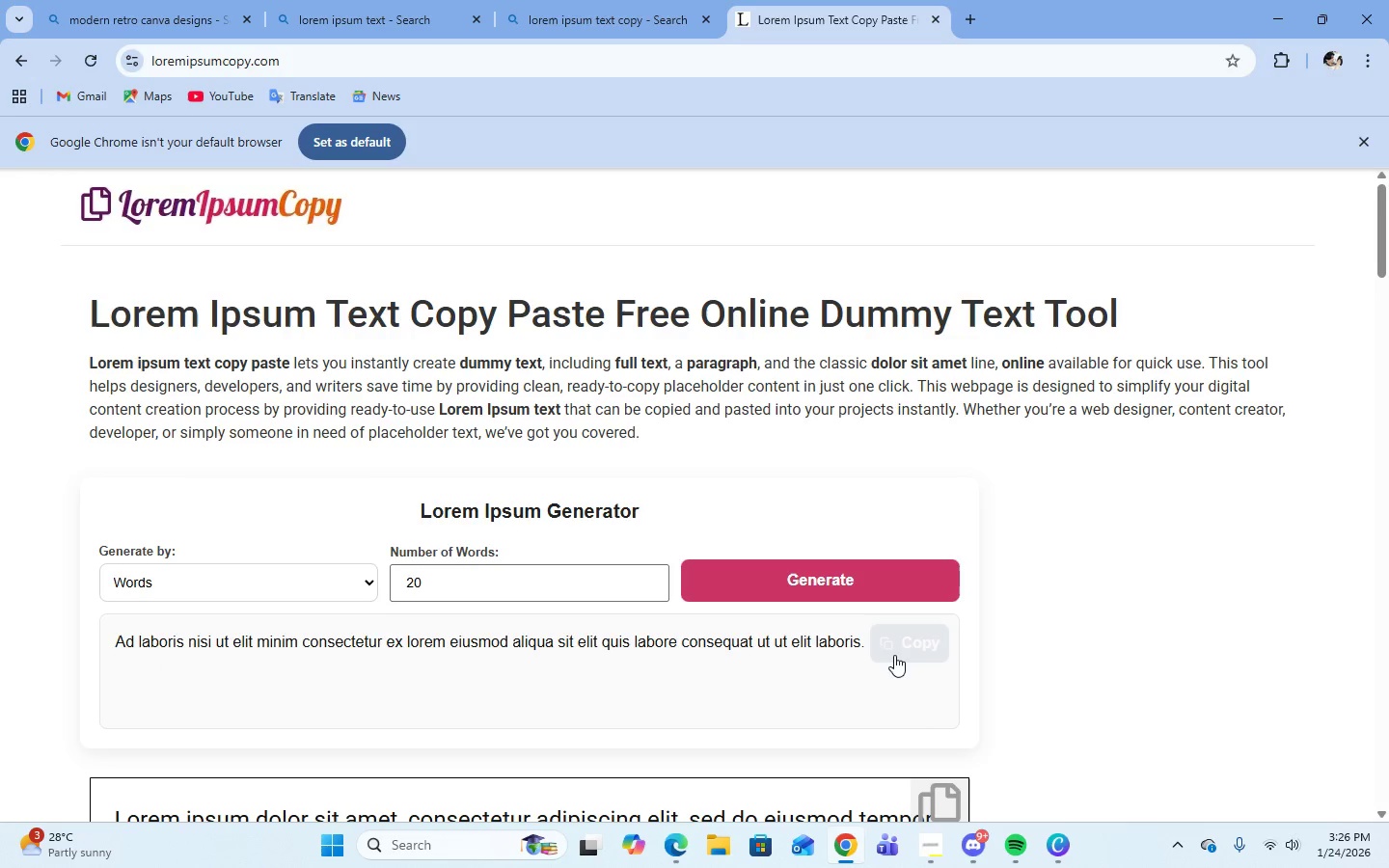 
left_click([895, 646])
 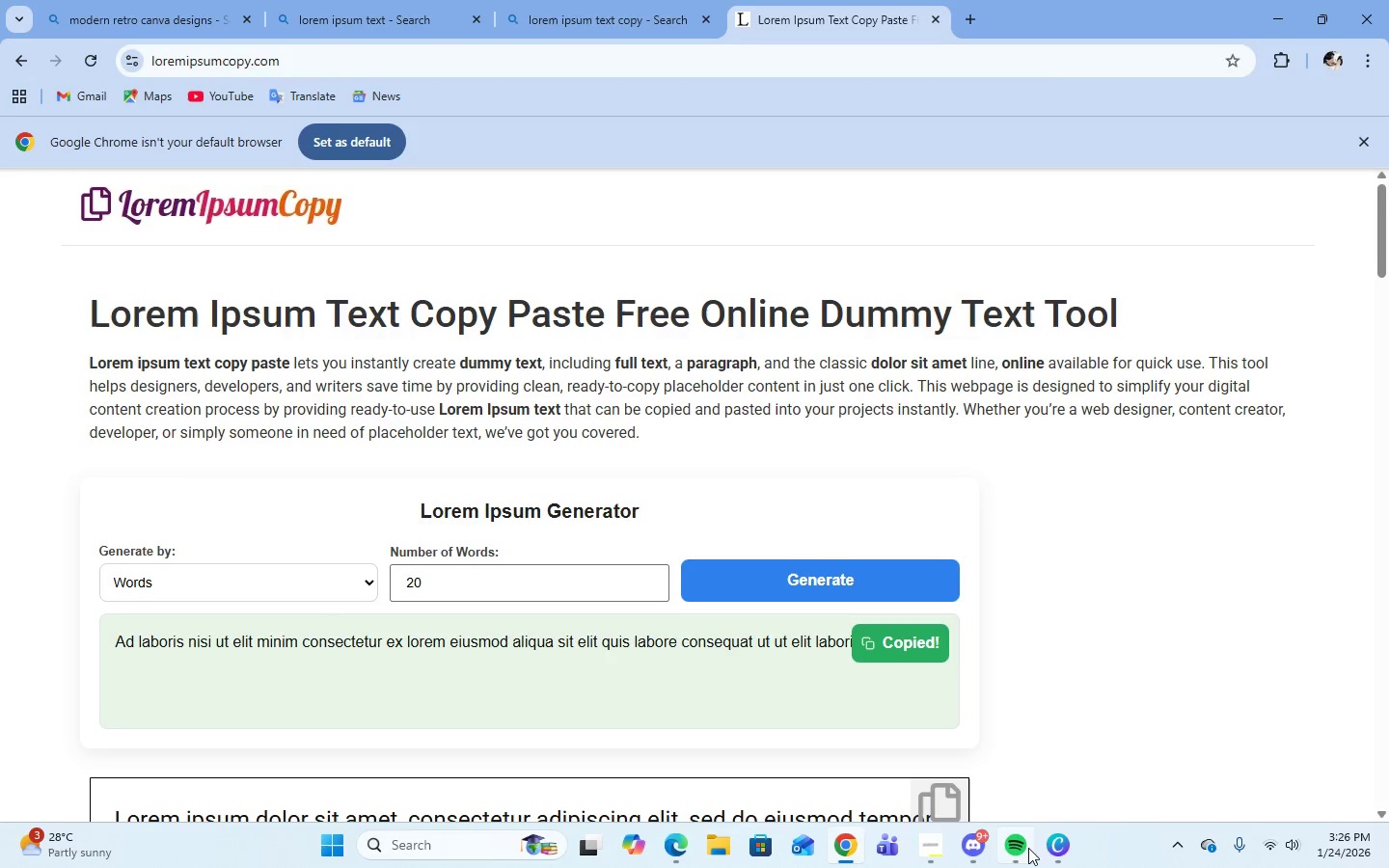 
left_click([1059, 856])
 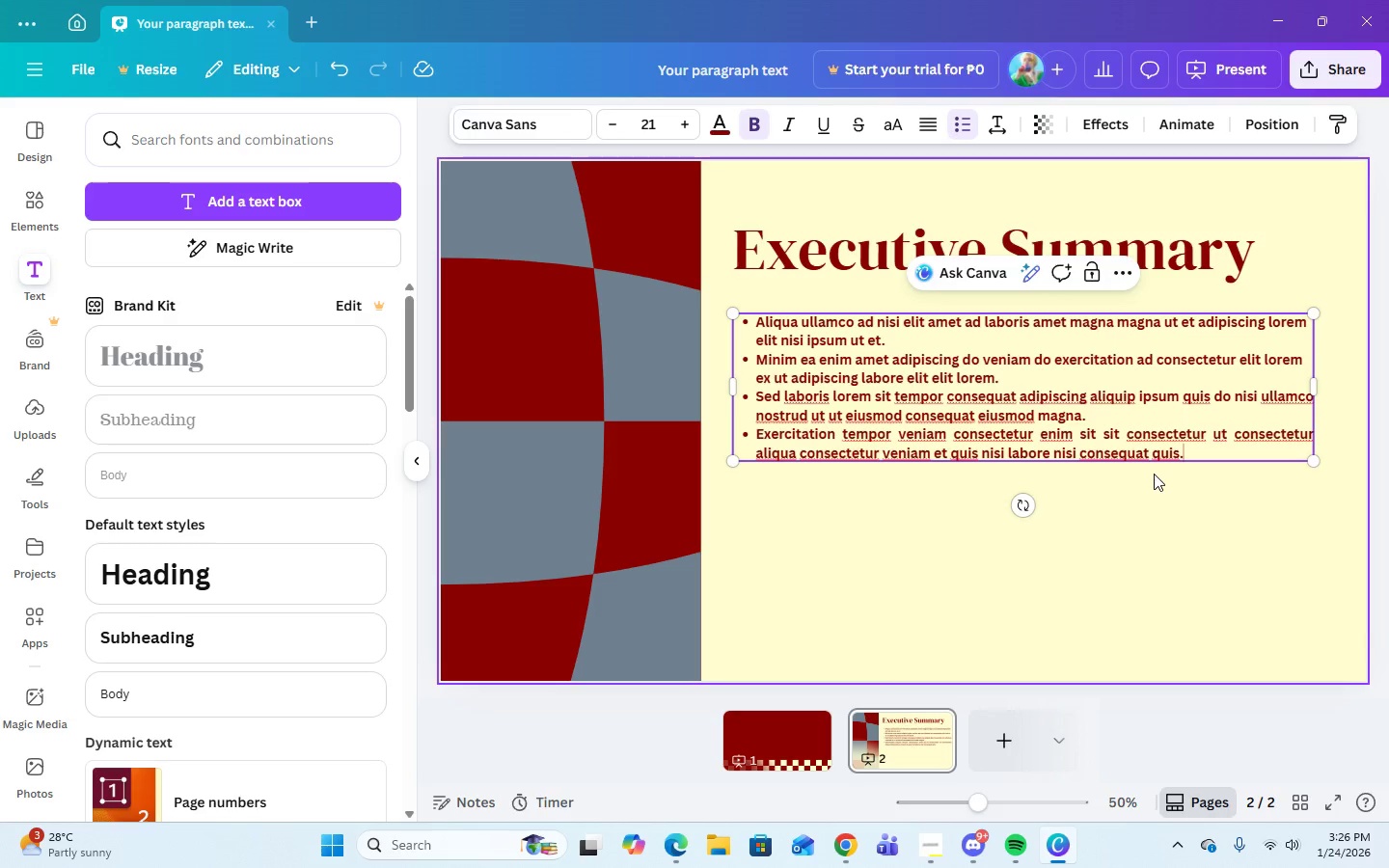 
key(Enter)
 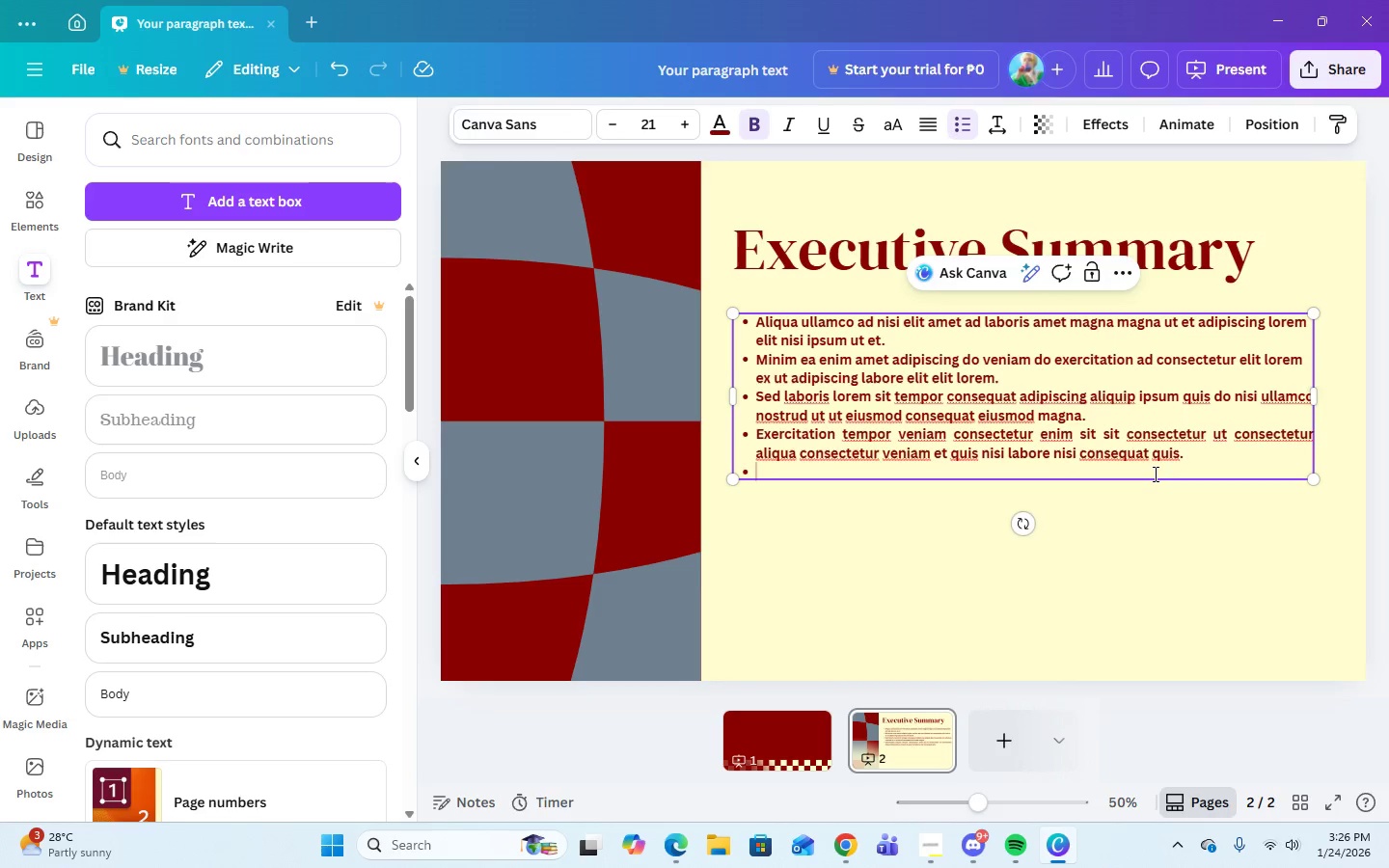 
key(Control+V)
 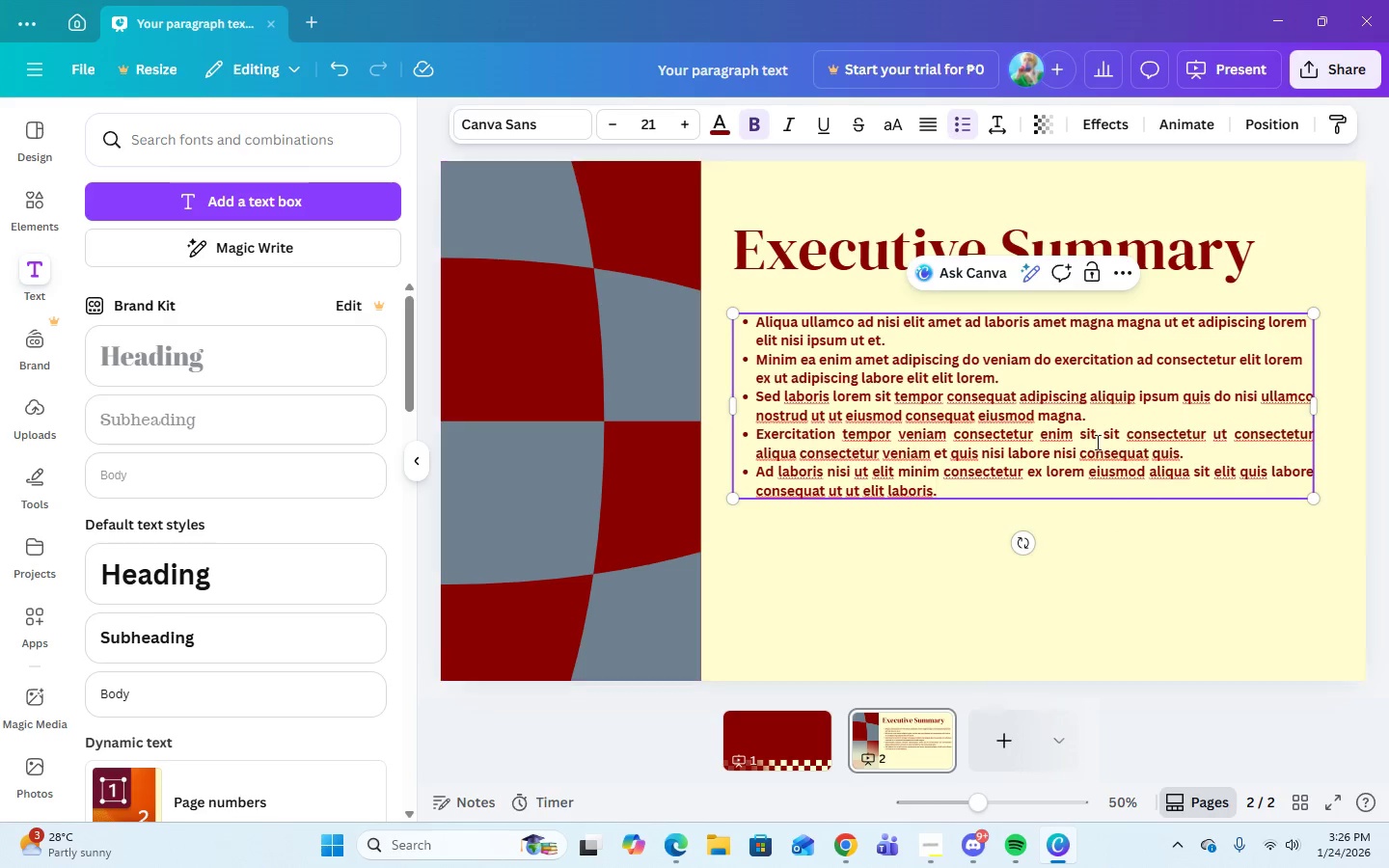 
left_click([1115, 178])
 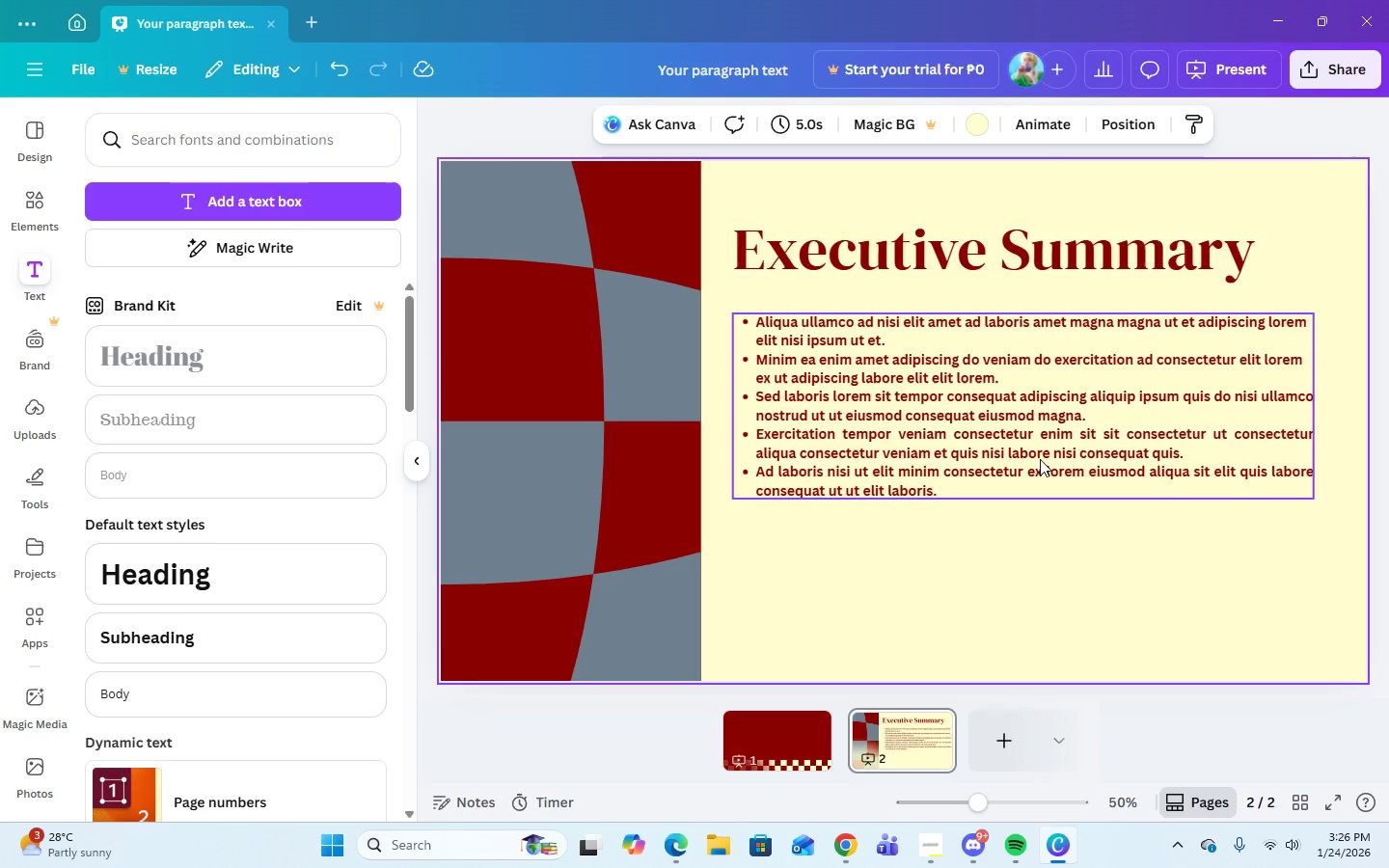 
left_click([1040, 459])
 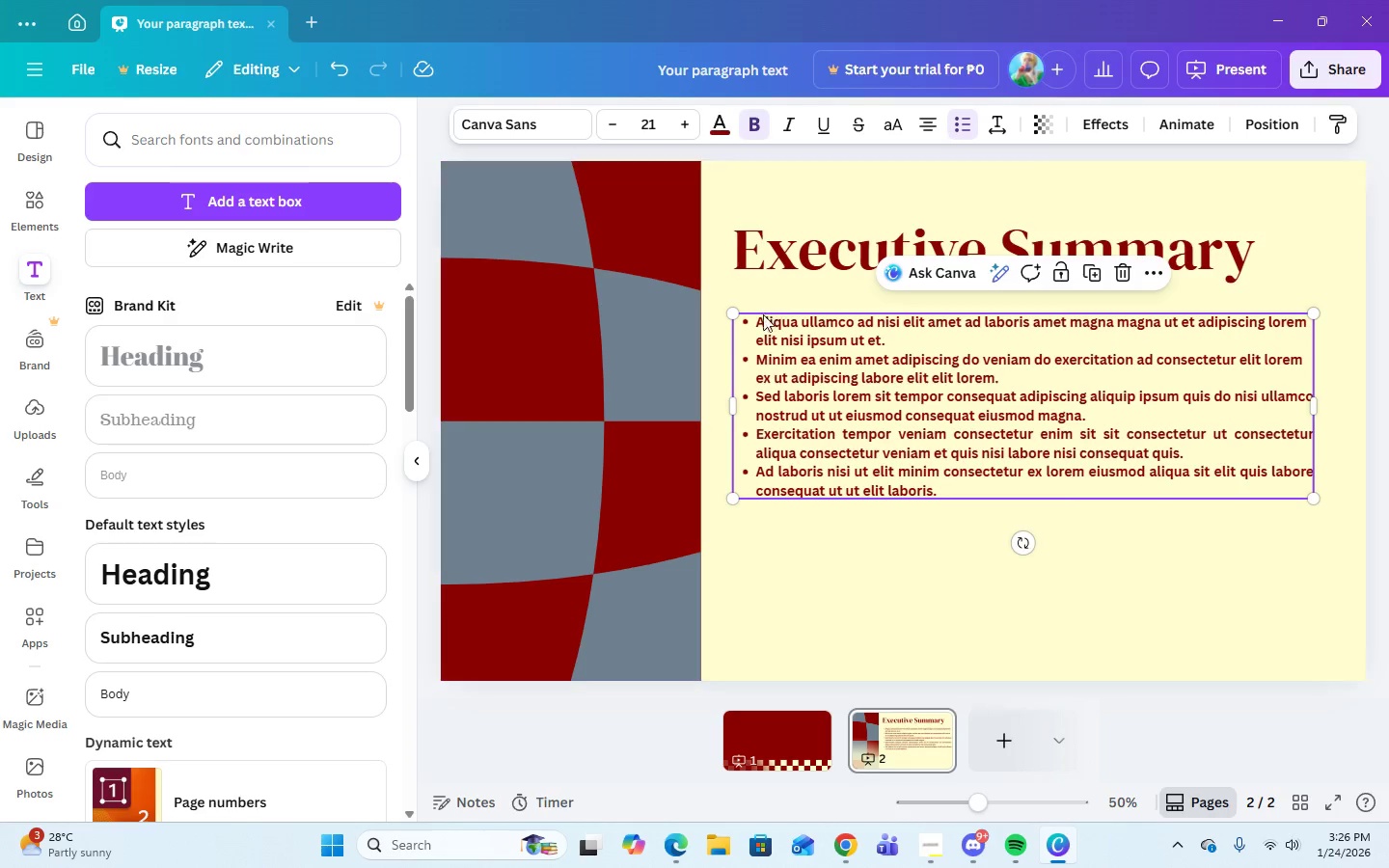 
left_click([754, 325])
 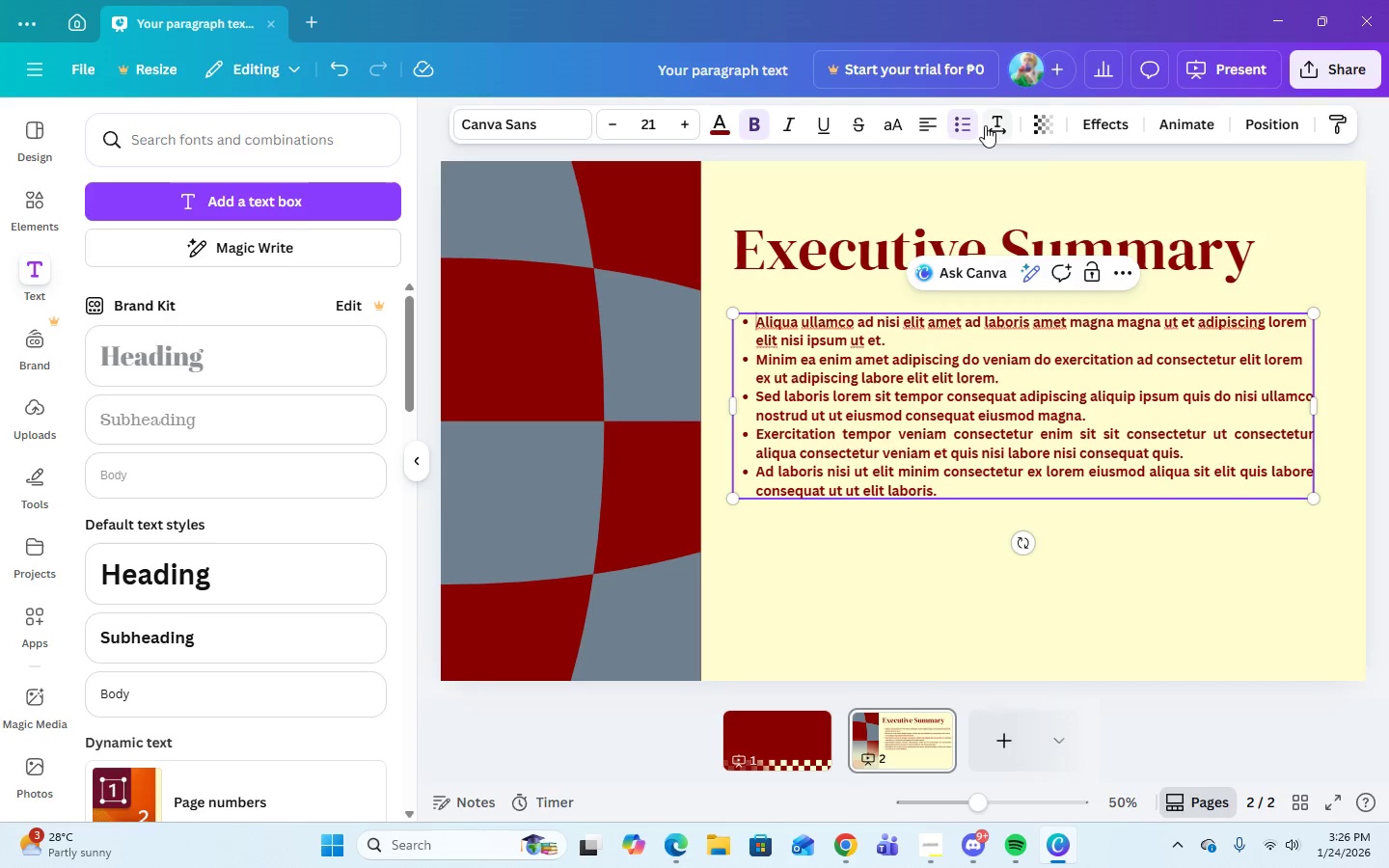 
left_click([993, 128])
 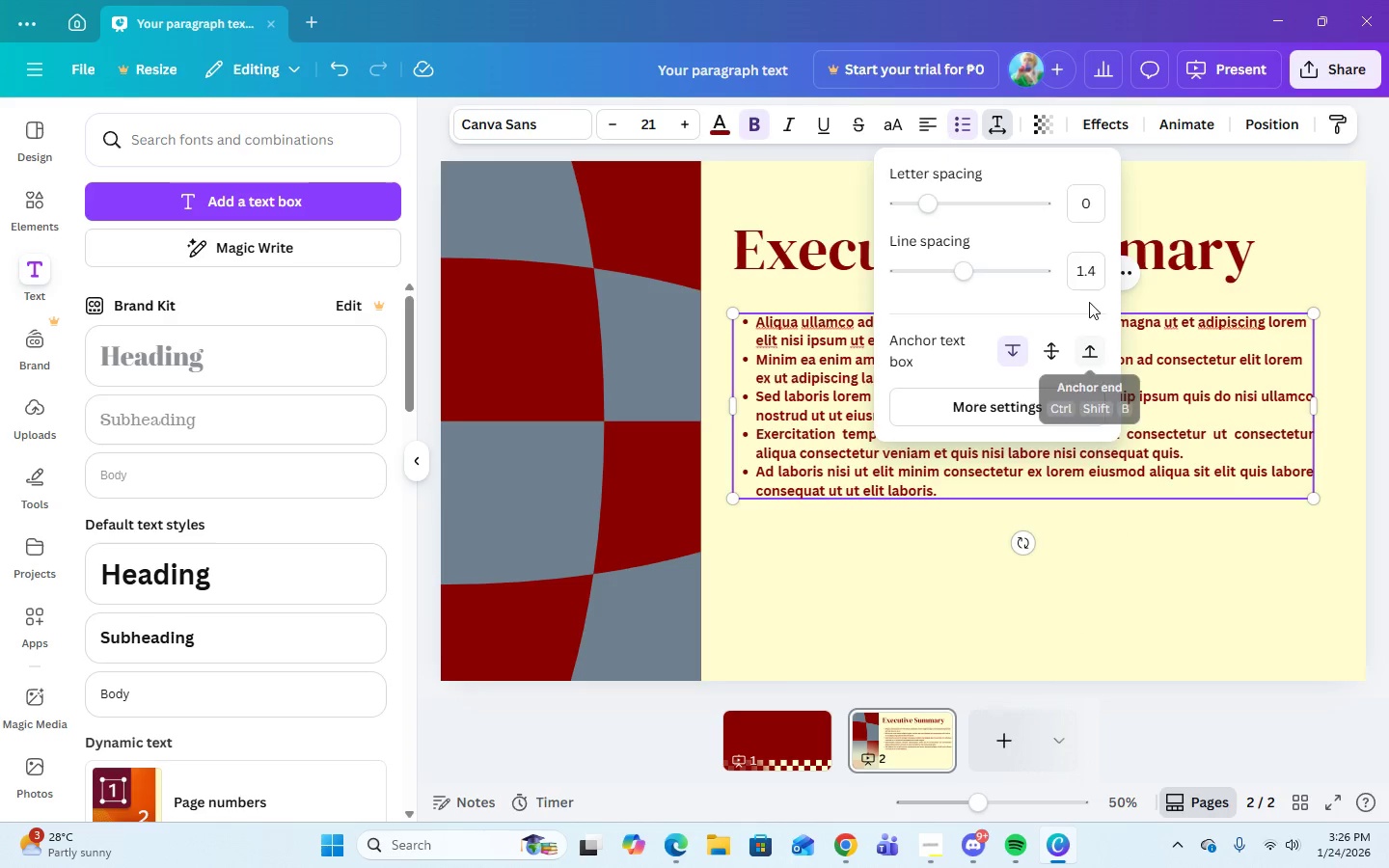 
left_click([1093, 257])
 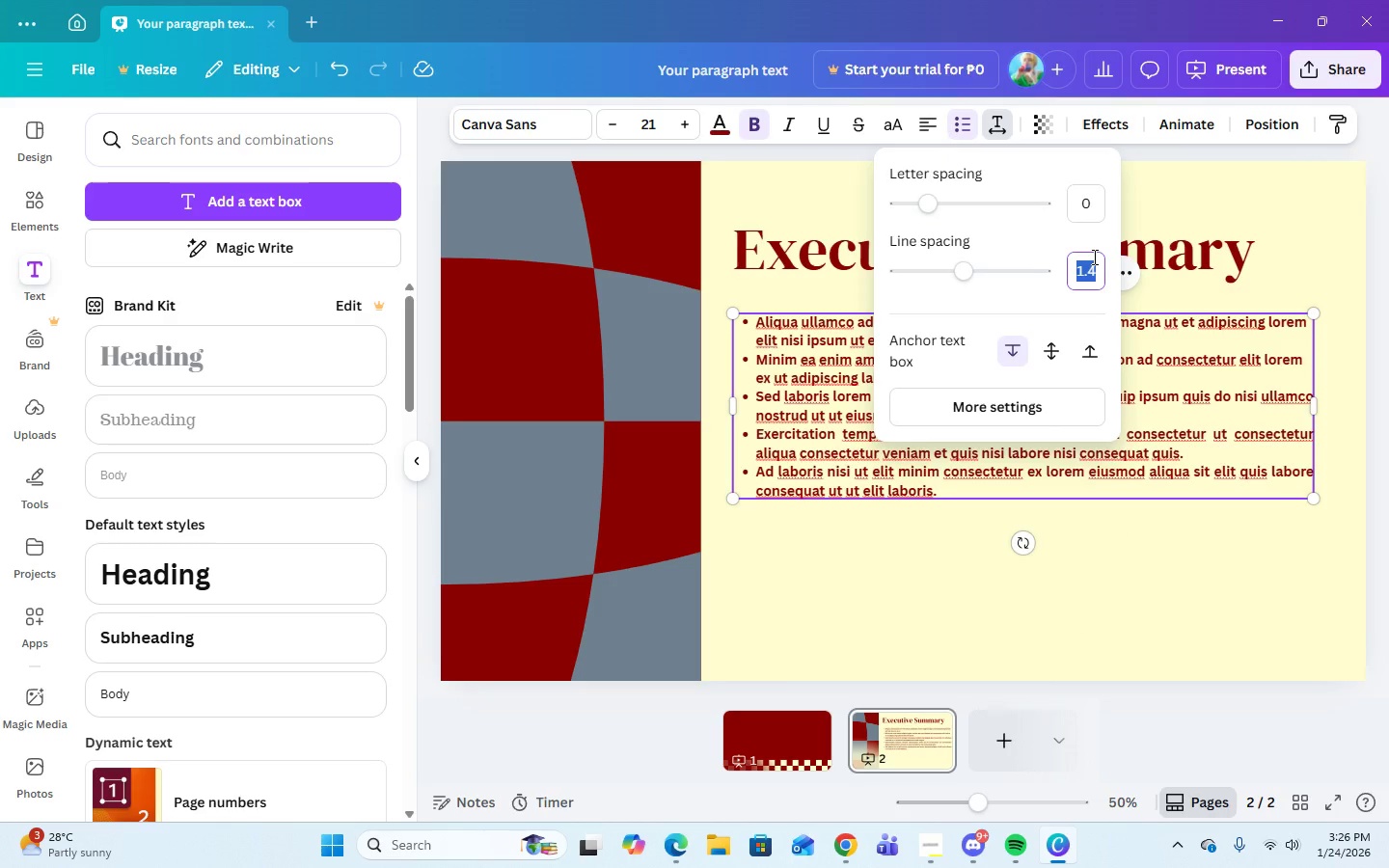 
key(Numpad2)
 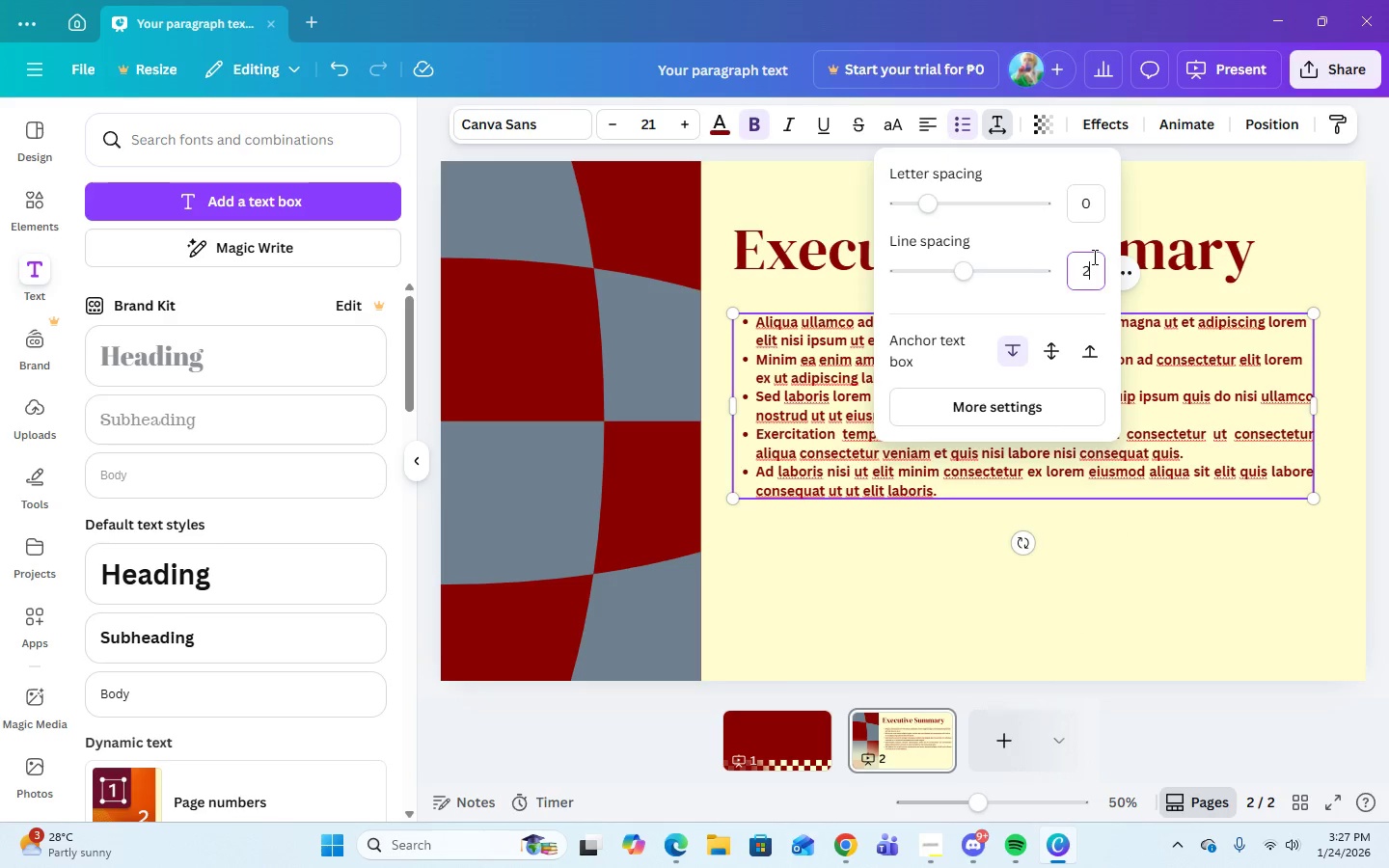 
key(Period)
 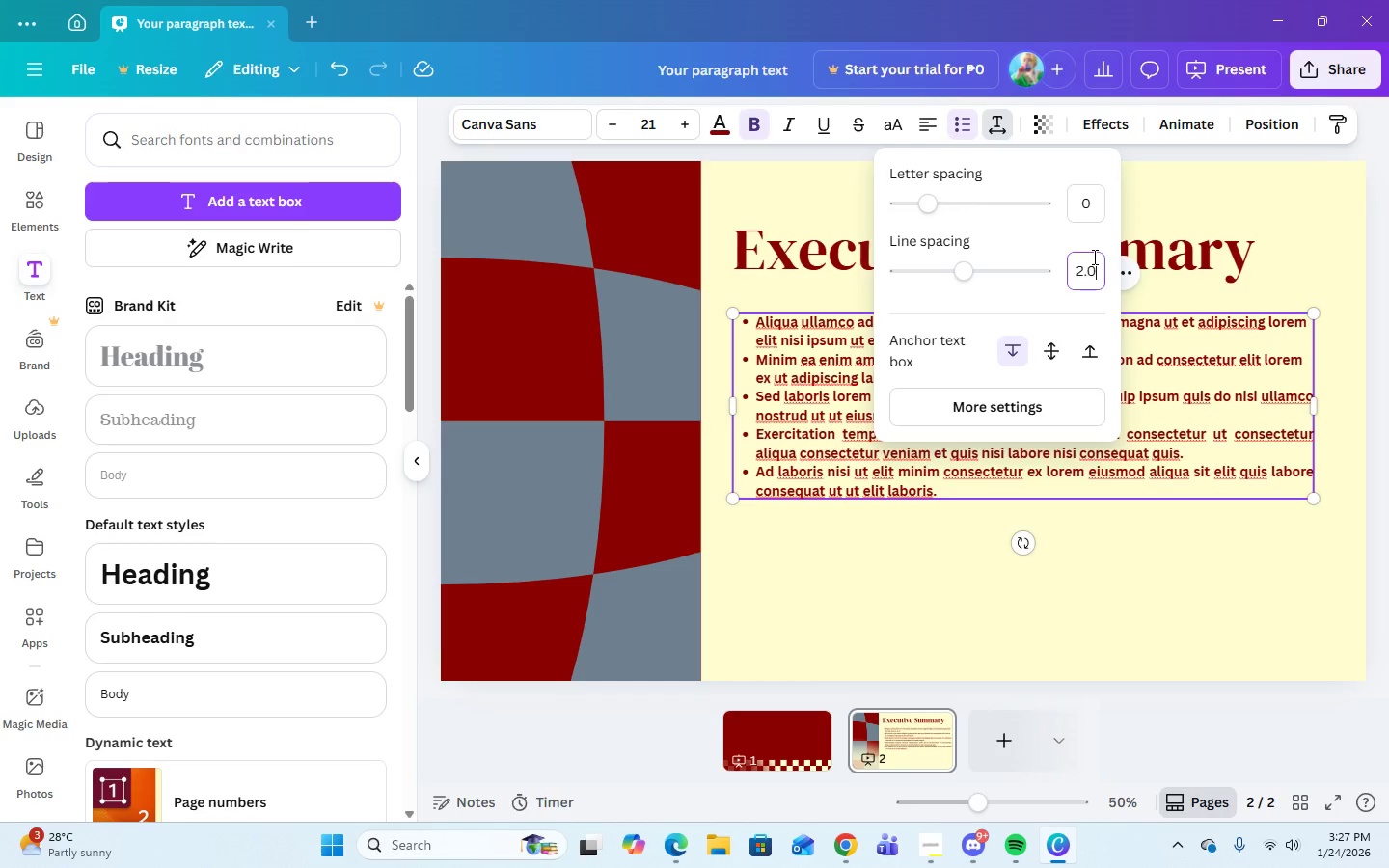 
key(Numpad0)
 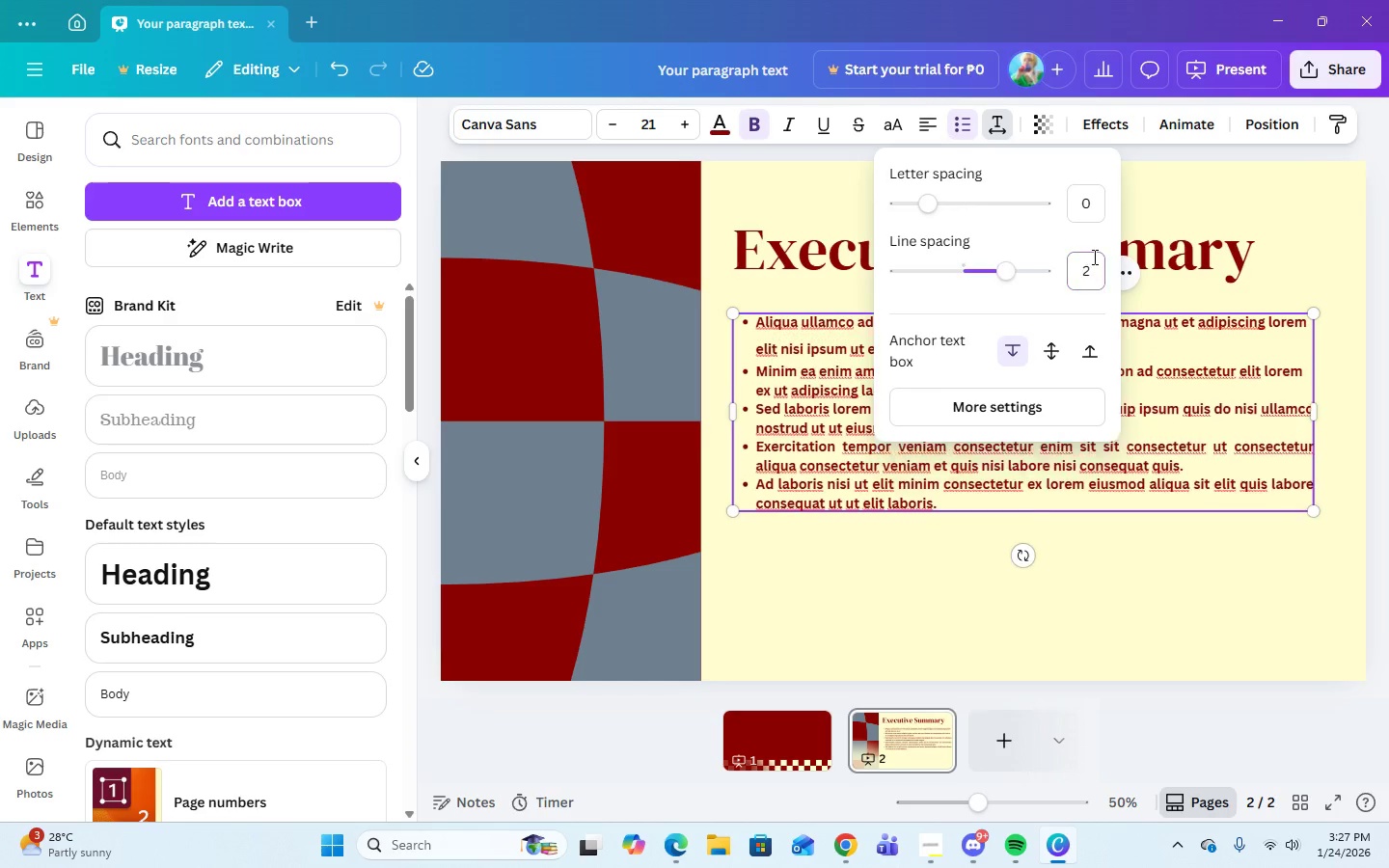 
key(Enter)
 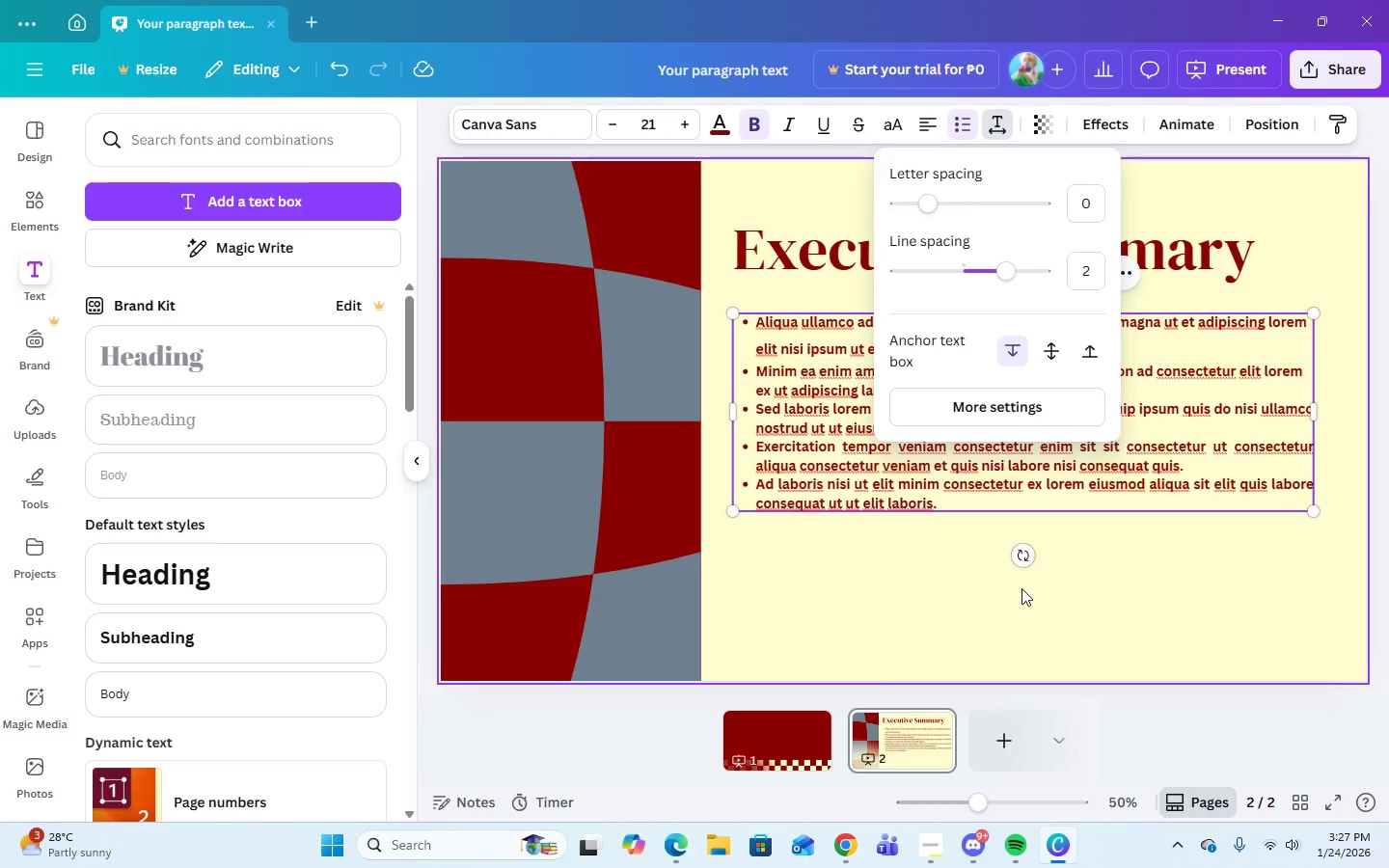 
left_click([1021, 588])
 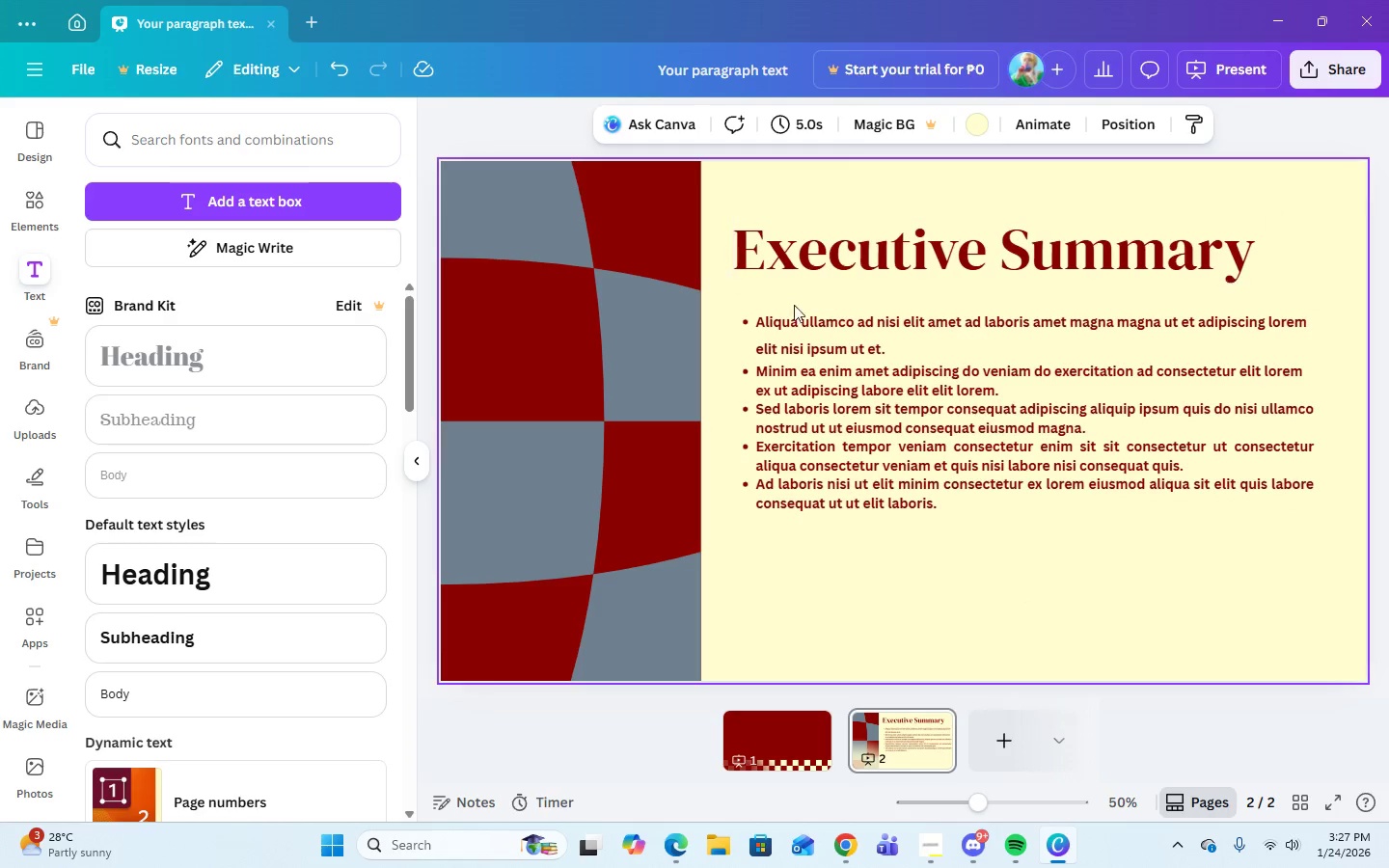 
left_click([756, 320])
 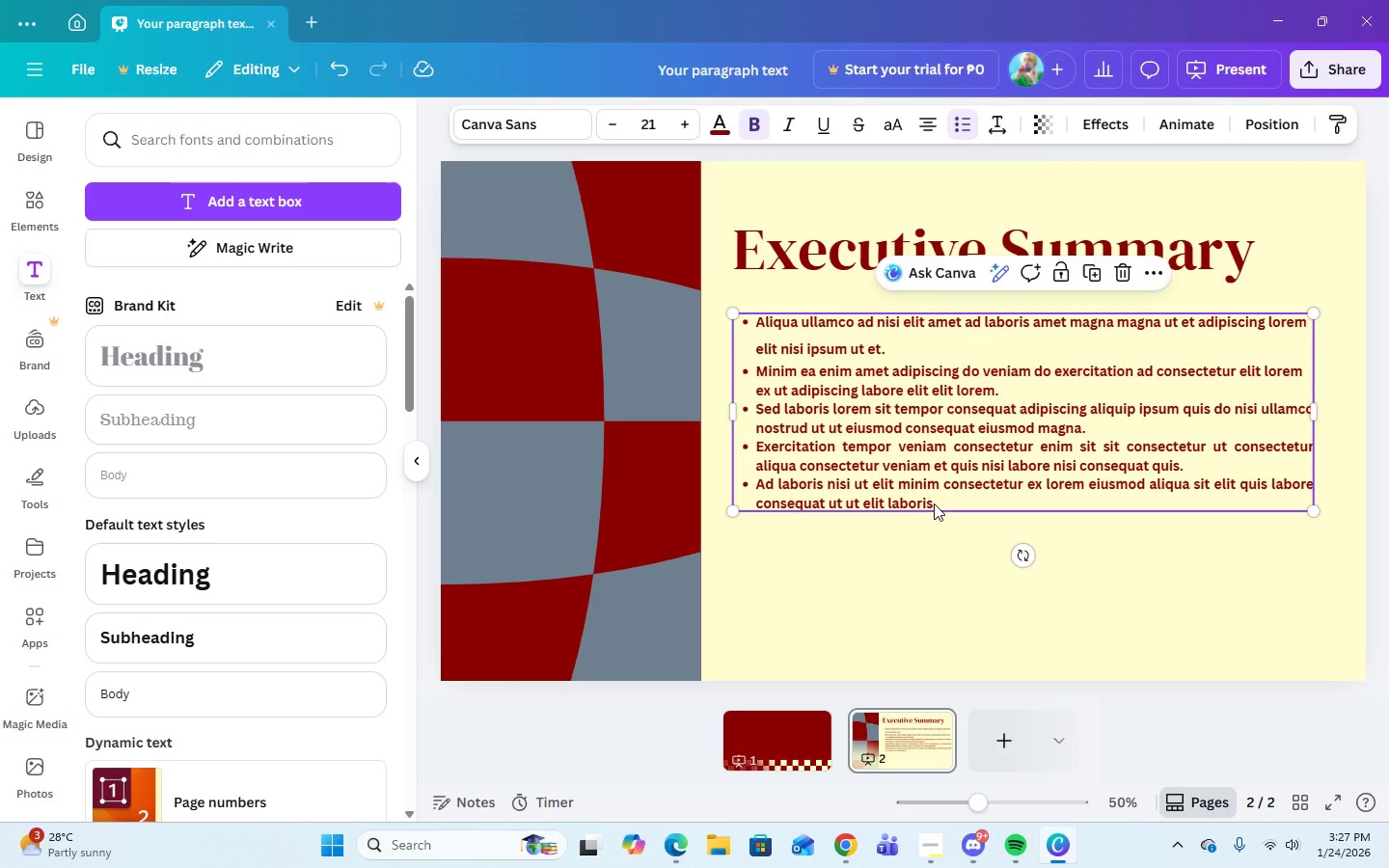 
left_click([946, 495])
 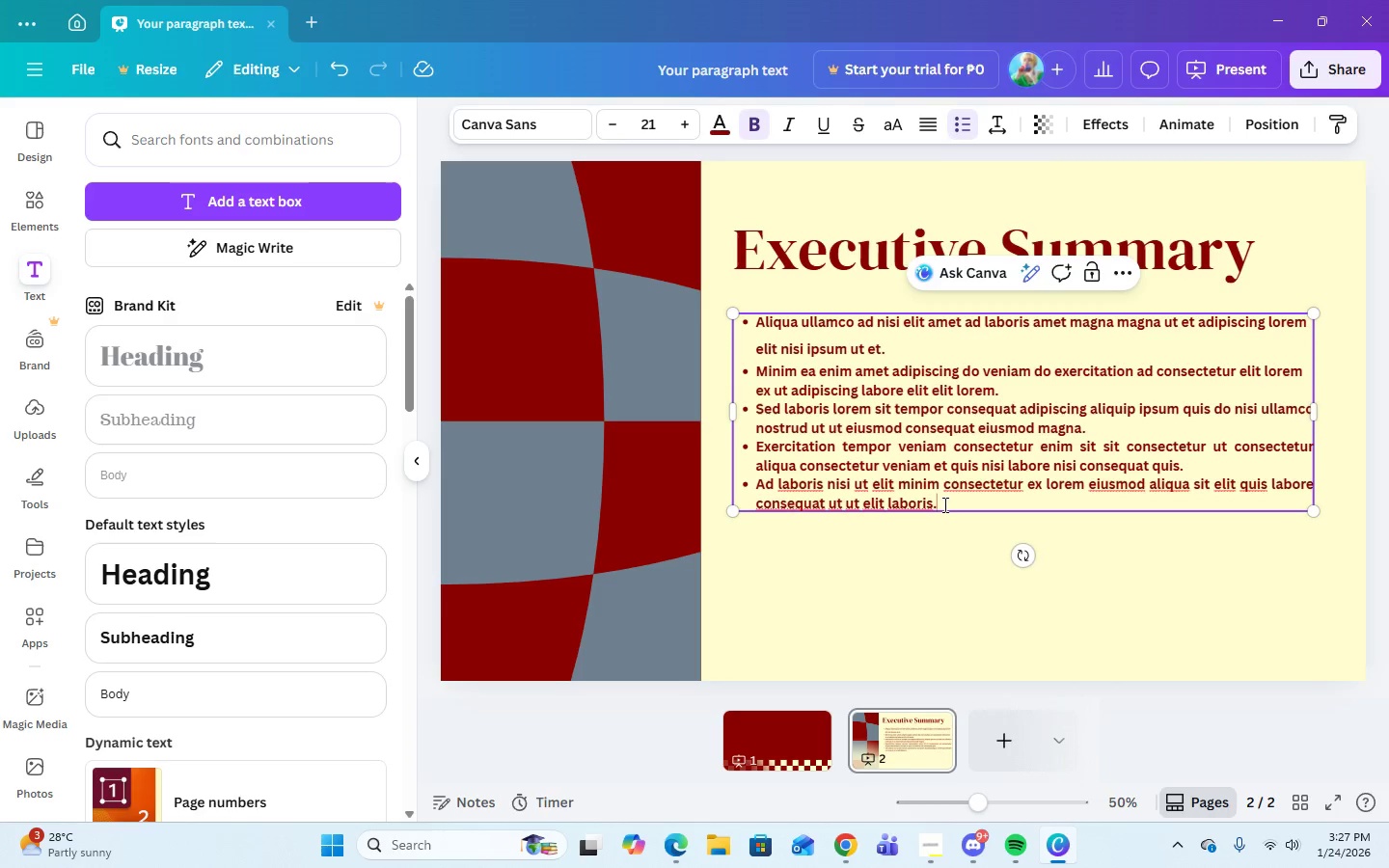 
left_click_drag(start_coordinate=[942, 502], to_coordinate=[757, 330])
 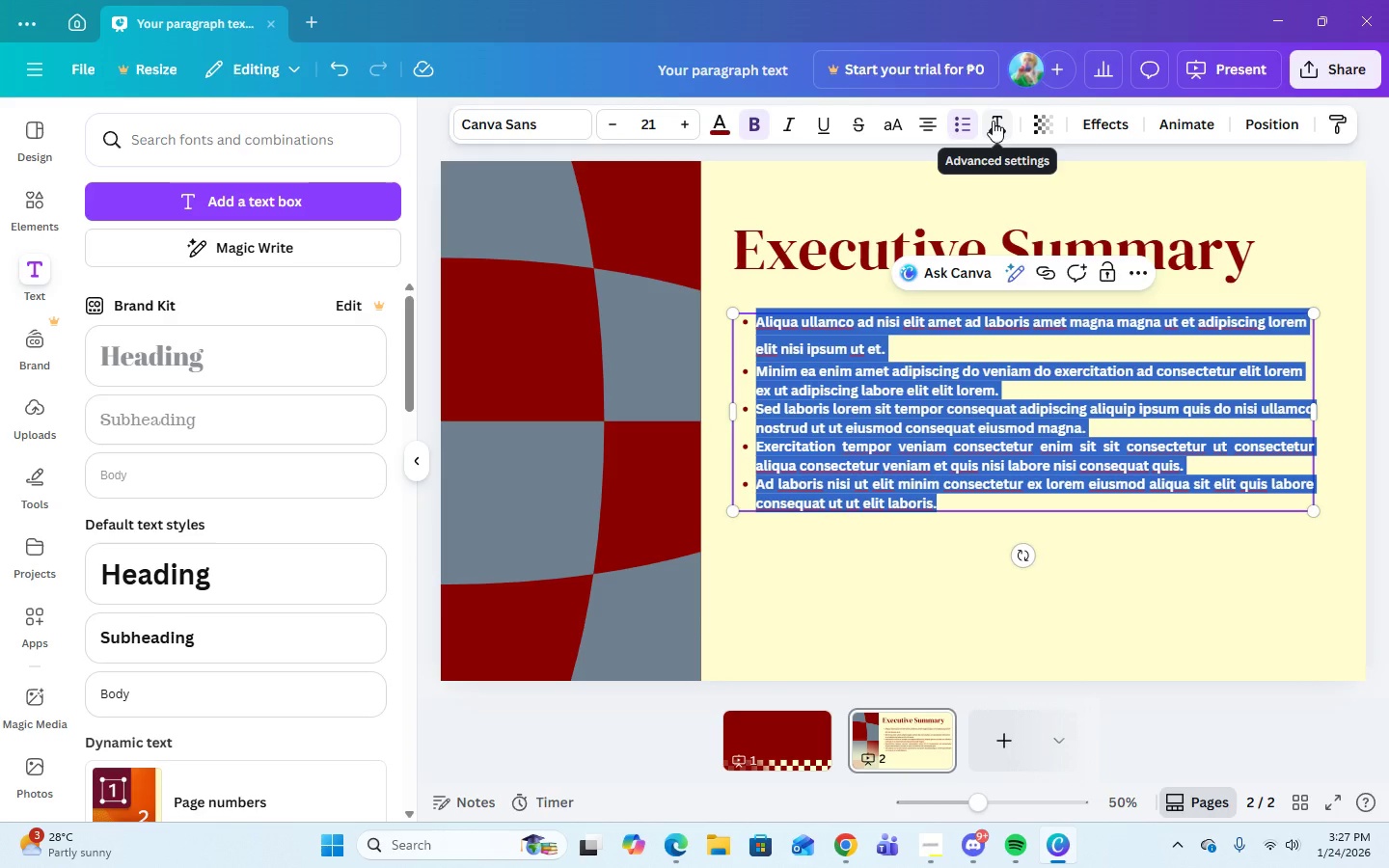 
left_click([993, 121])
 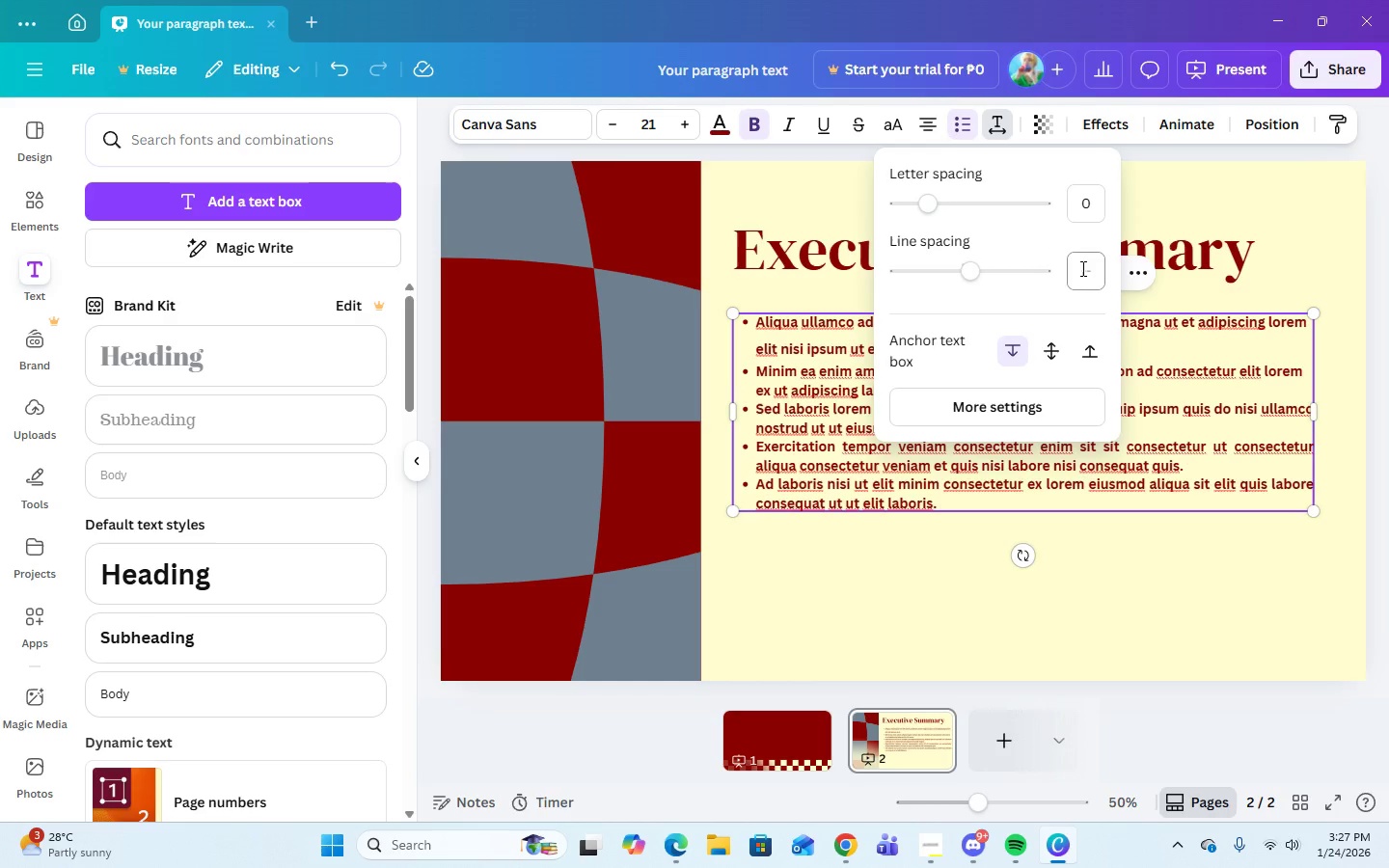 
key(Numpad2)
 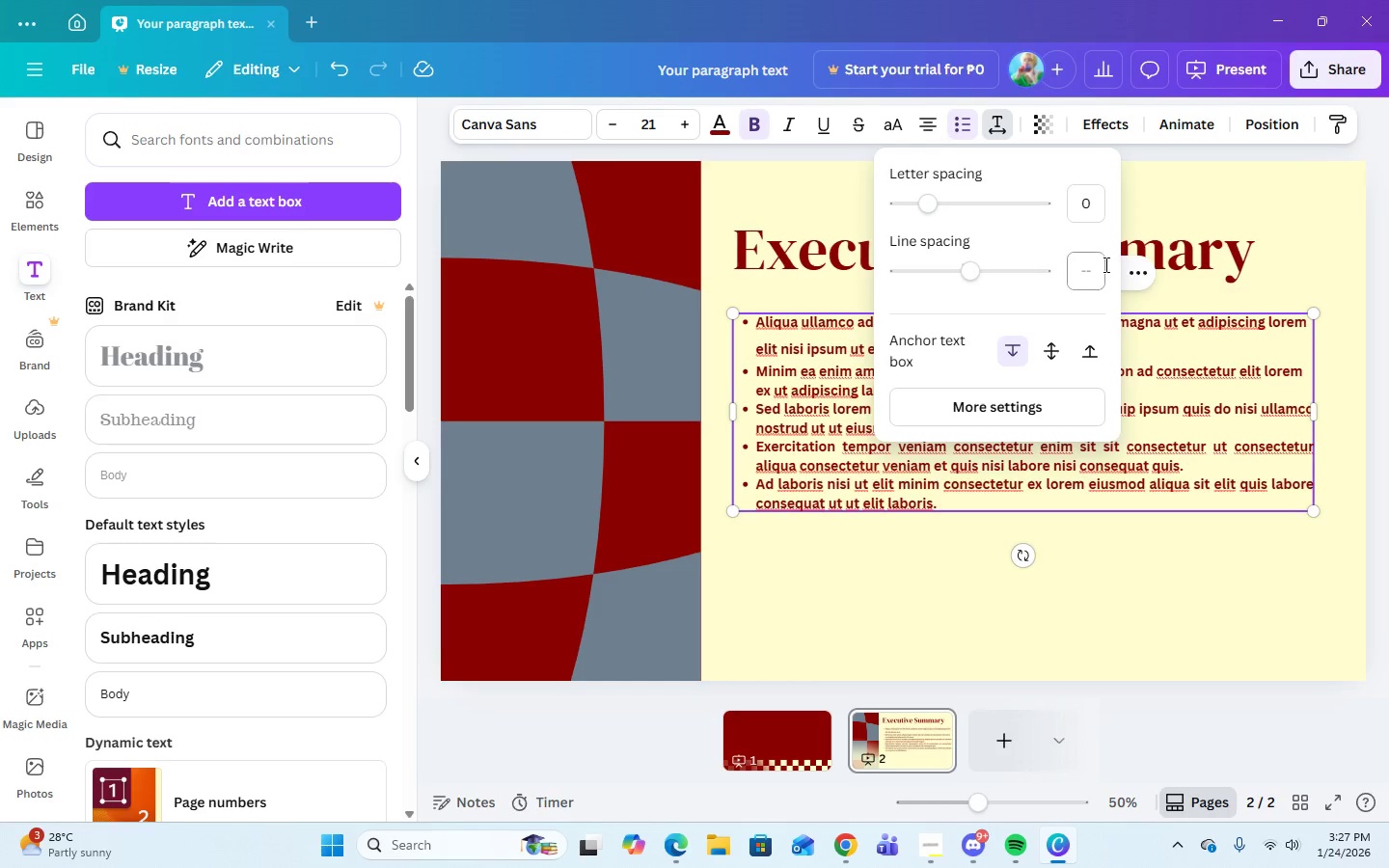 
left_click([1097, 270])
 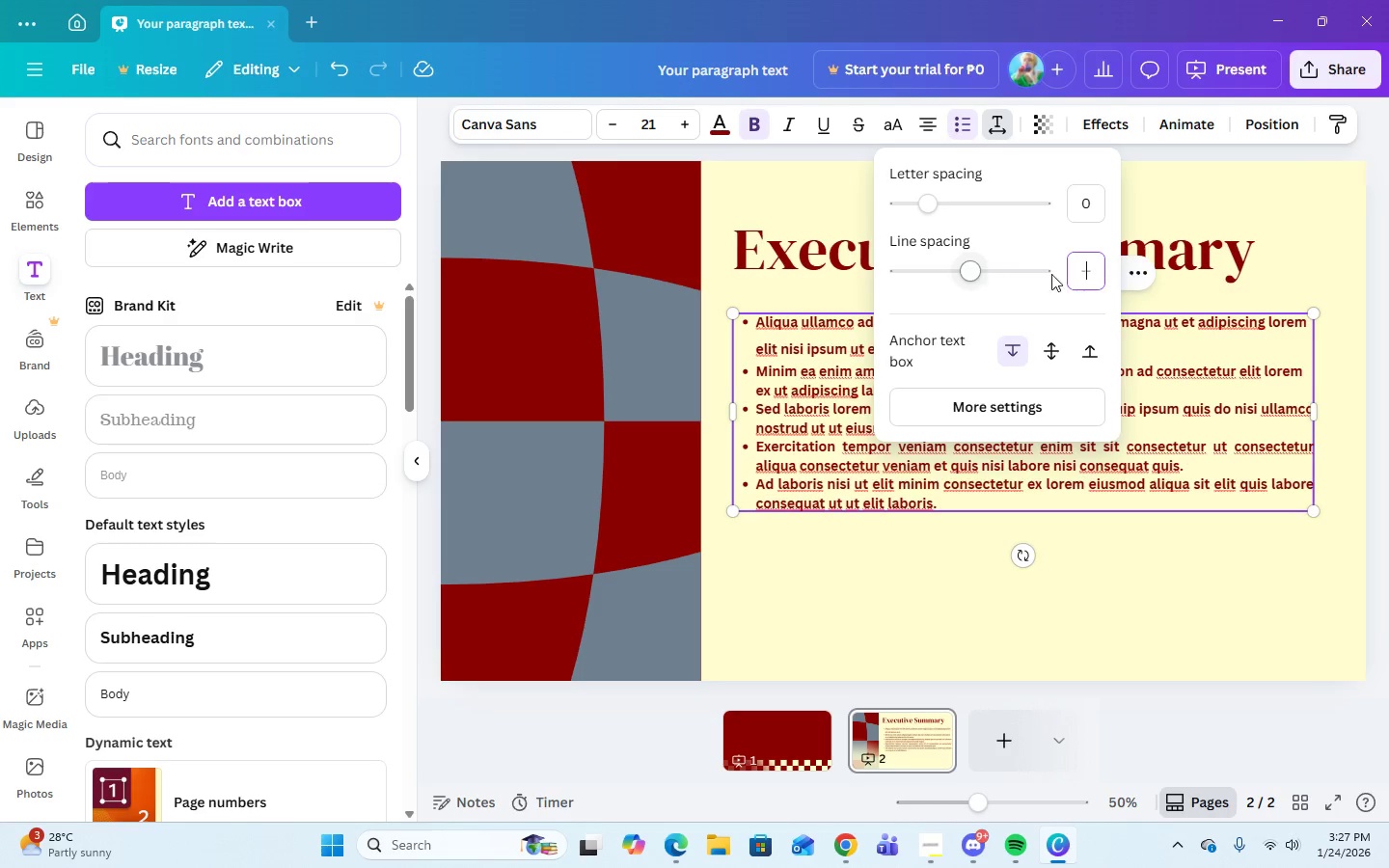 
left_click([1086, 276])
 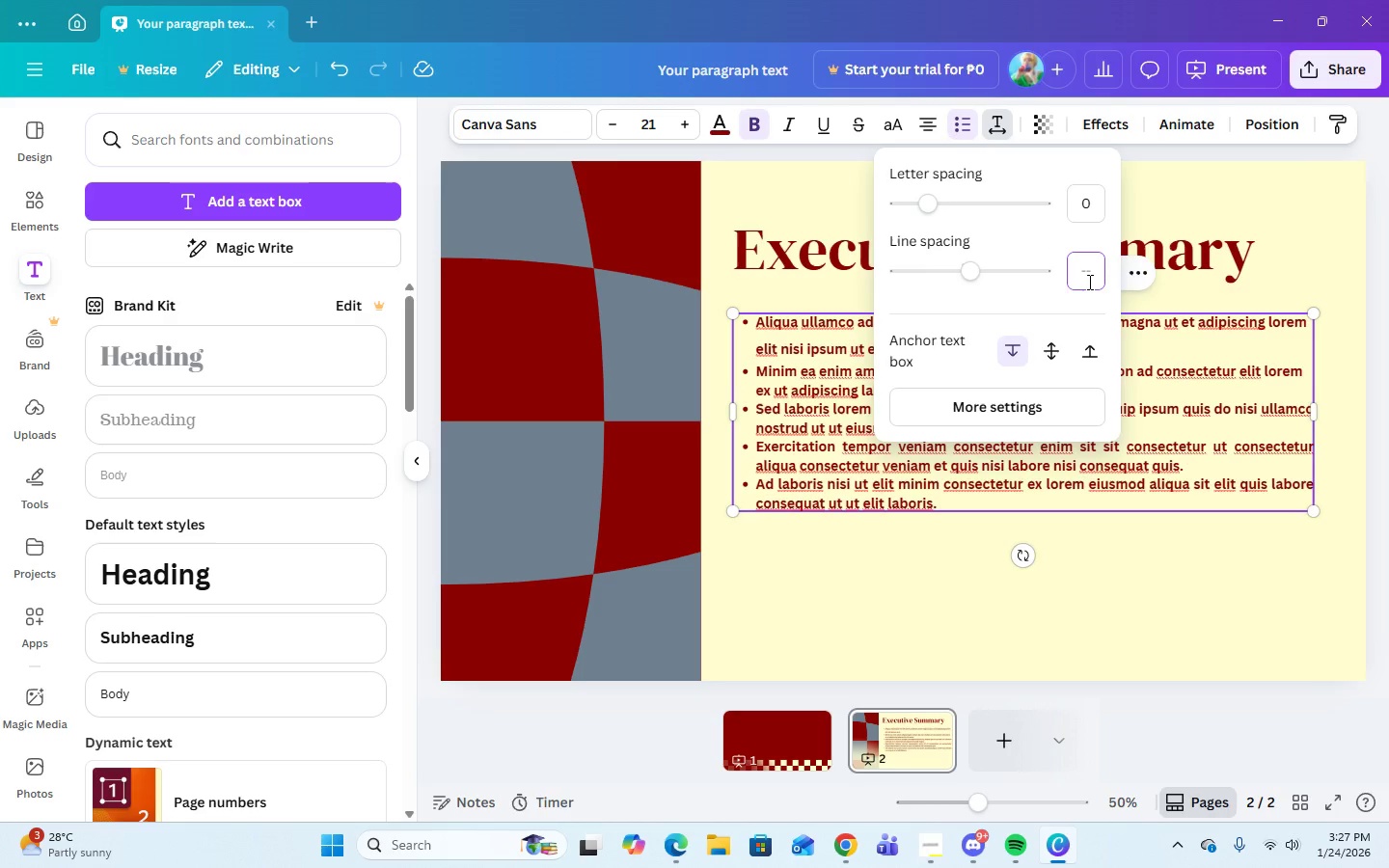 
key(Numpad2)
 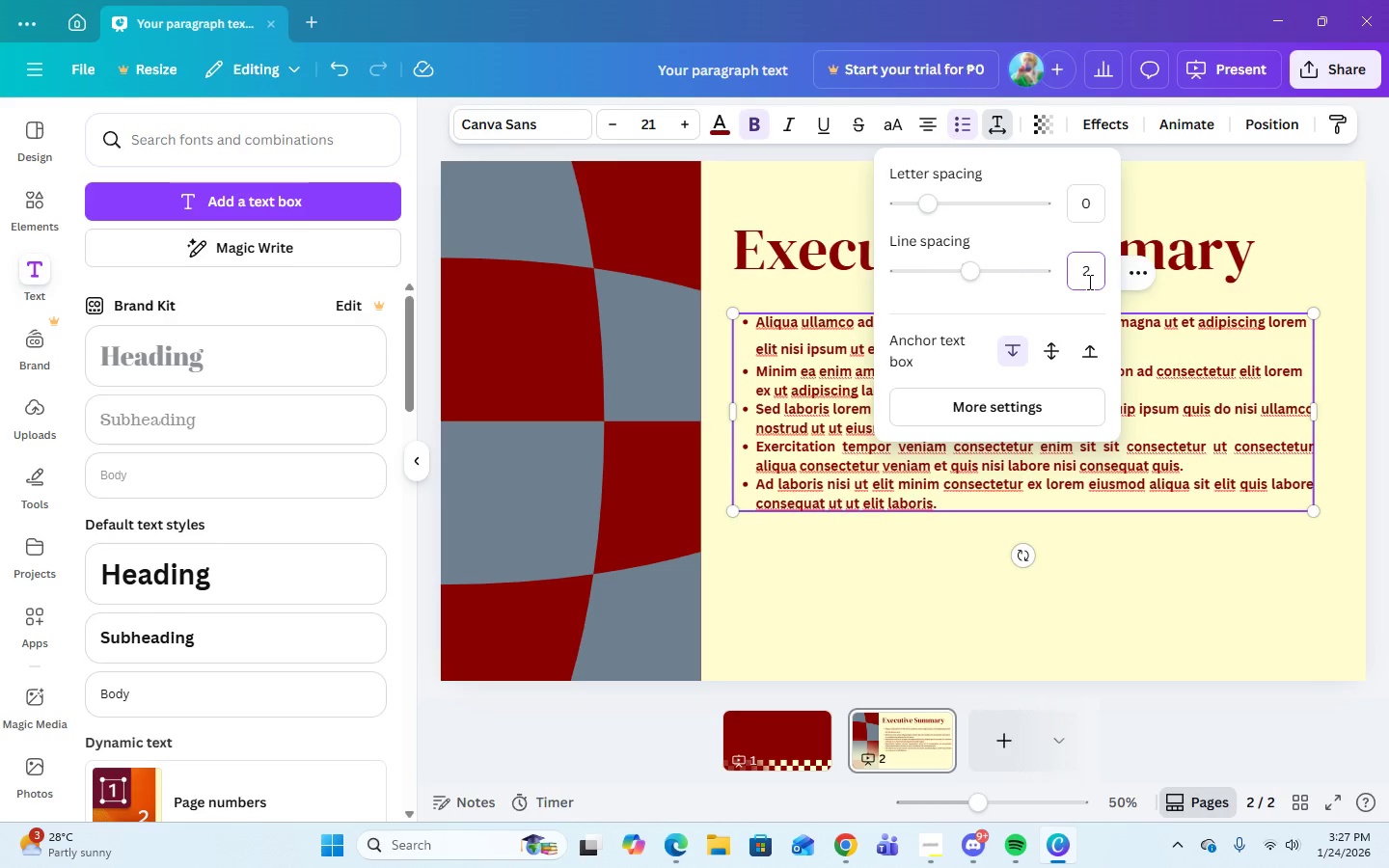 
key(Enter)
 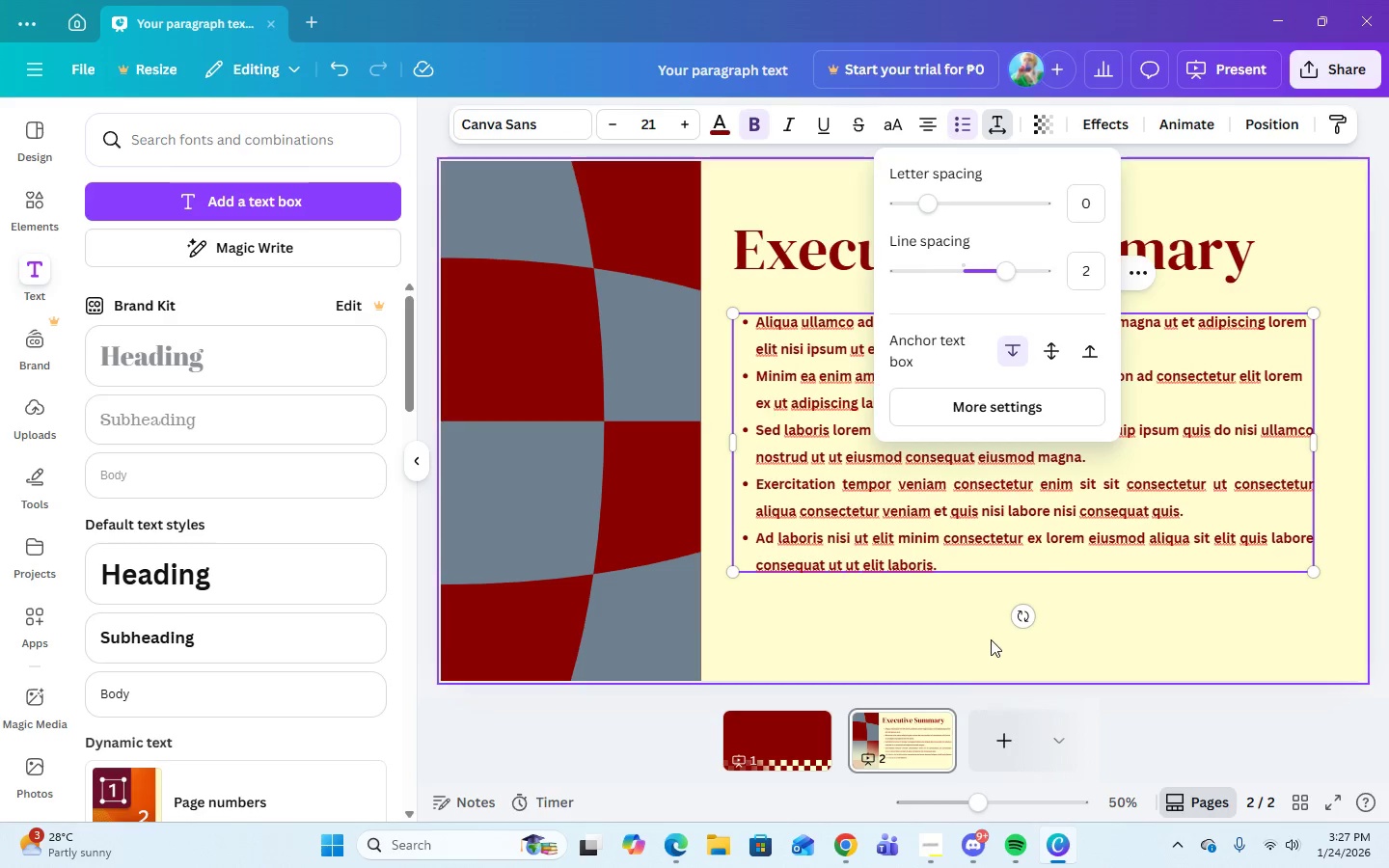 
left_click([991, 639])
 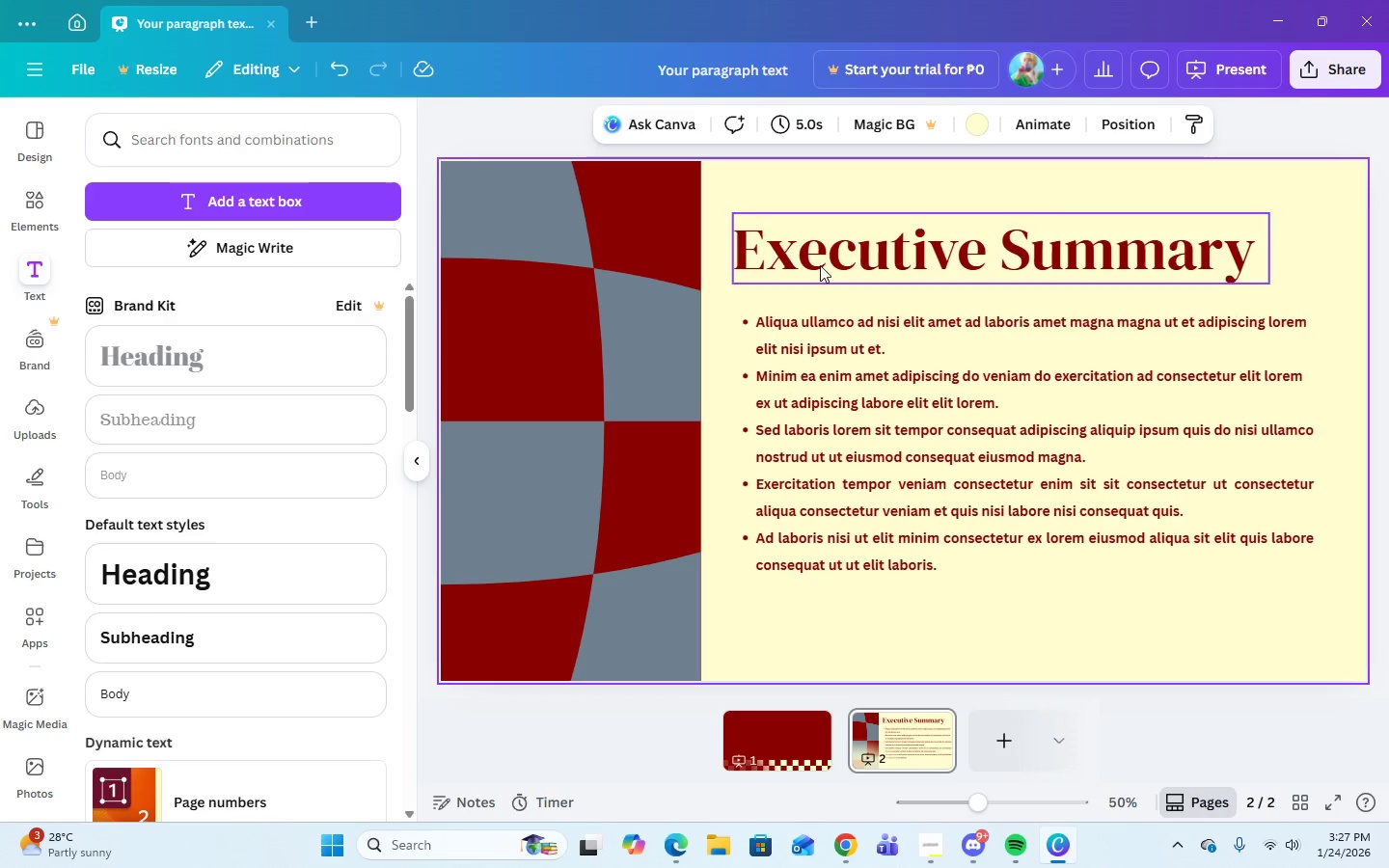 
left_click([758, 324])
 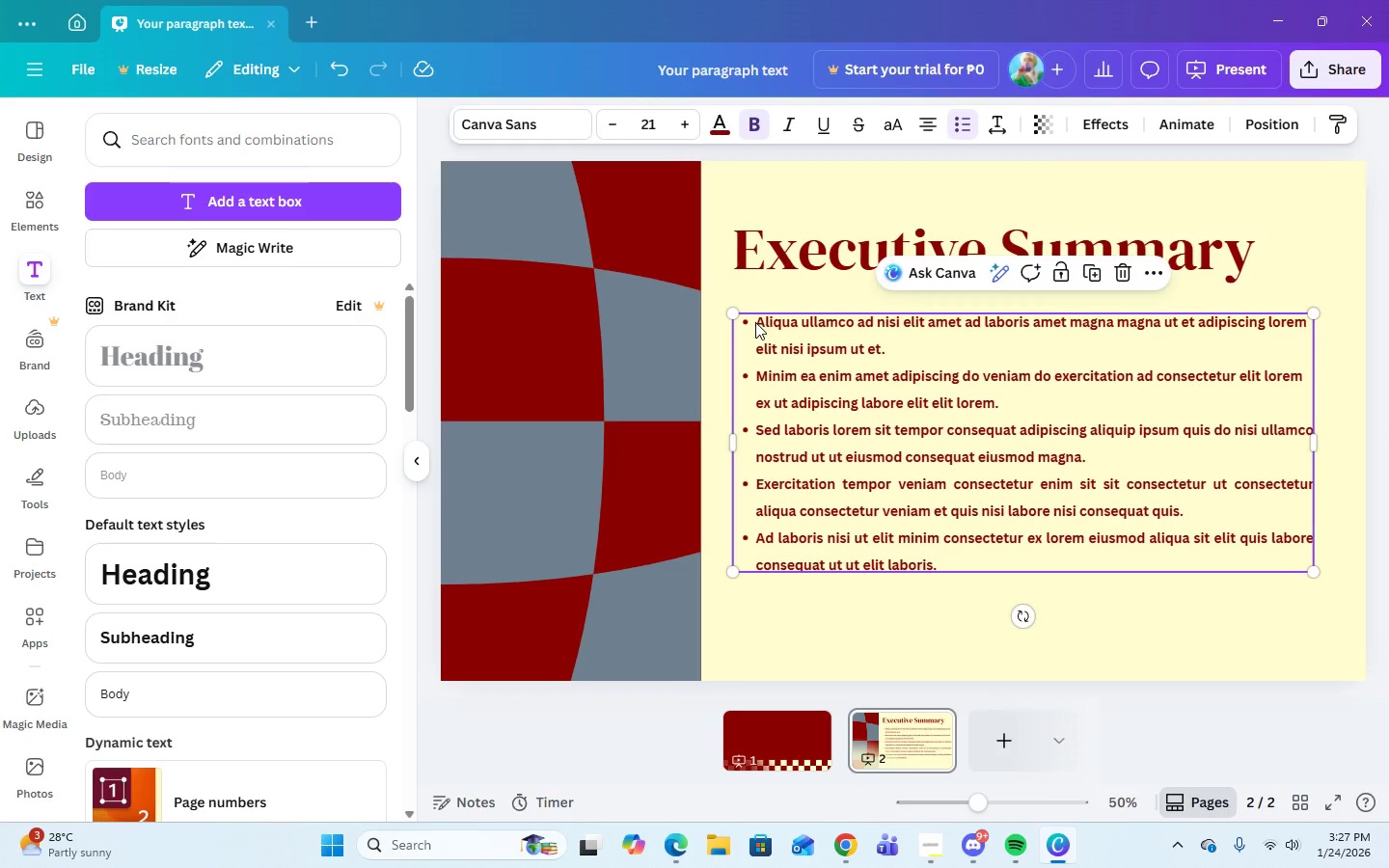 
left_click([755, 322])
 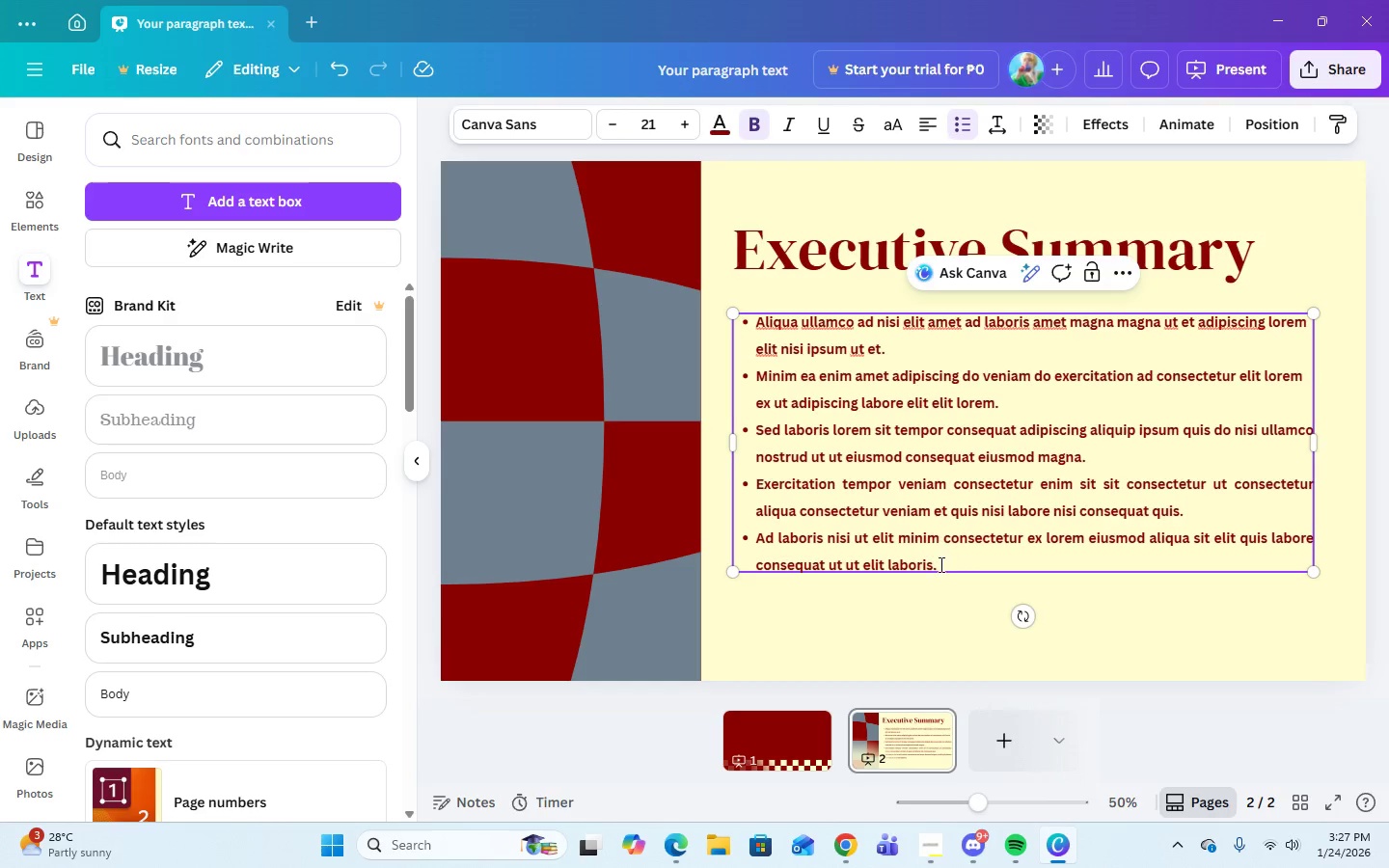 
left_click_drag(start_coordinate=[942, 564], to_coordinate=[757, 321])
 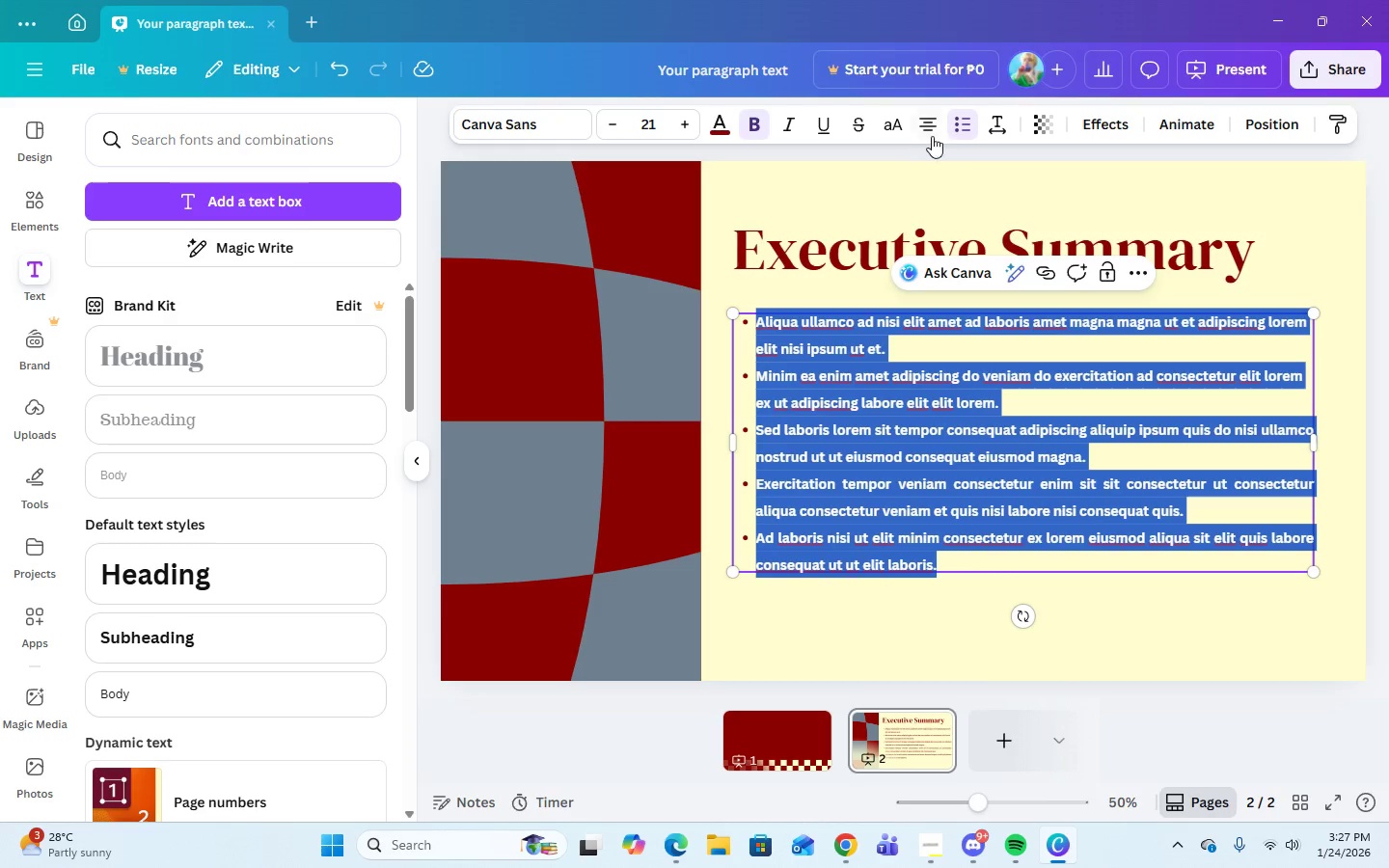 
left_click([925, 129])
 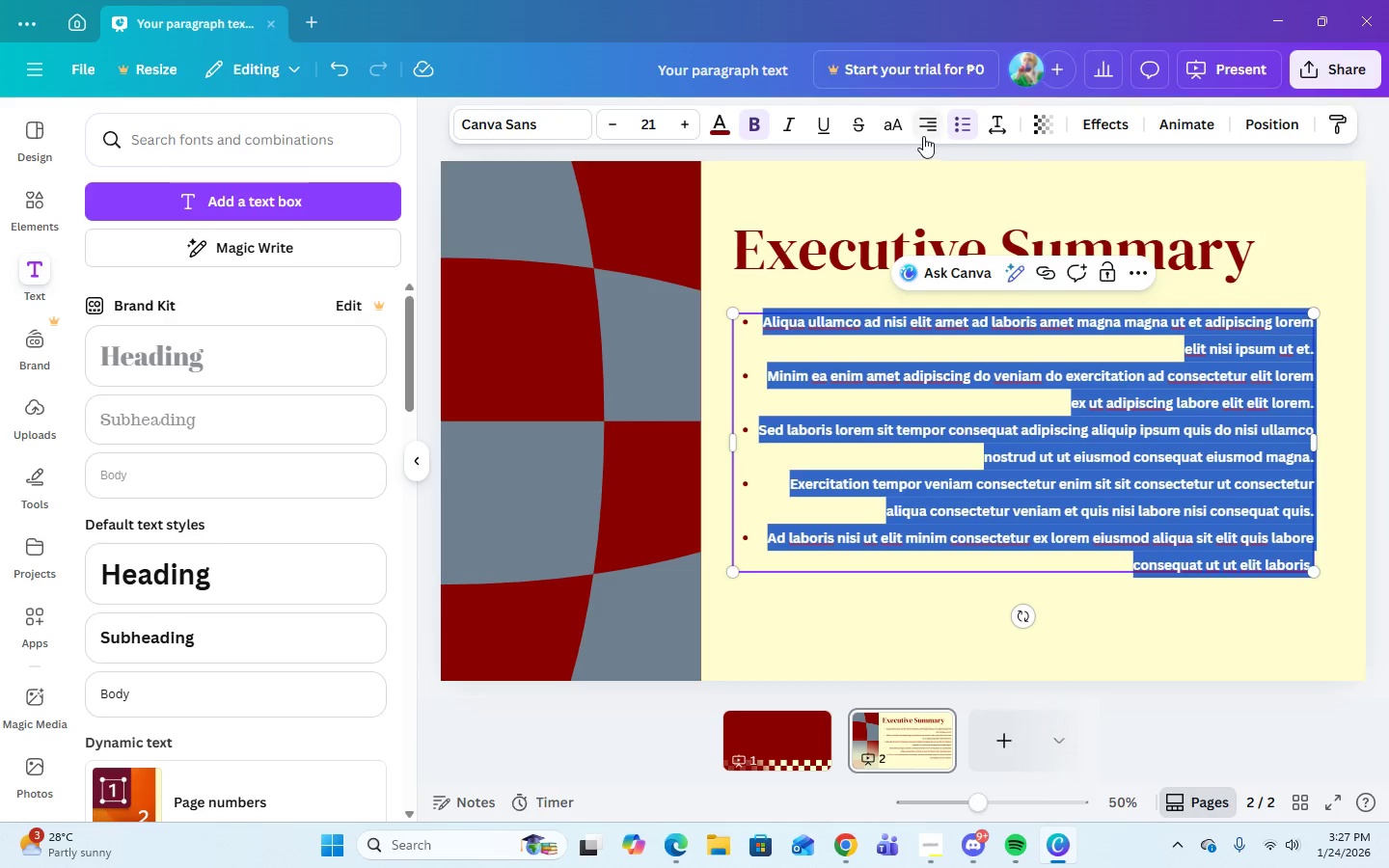 
left_click([923, 133])
 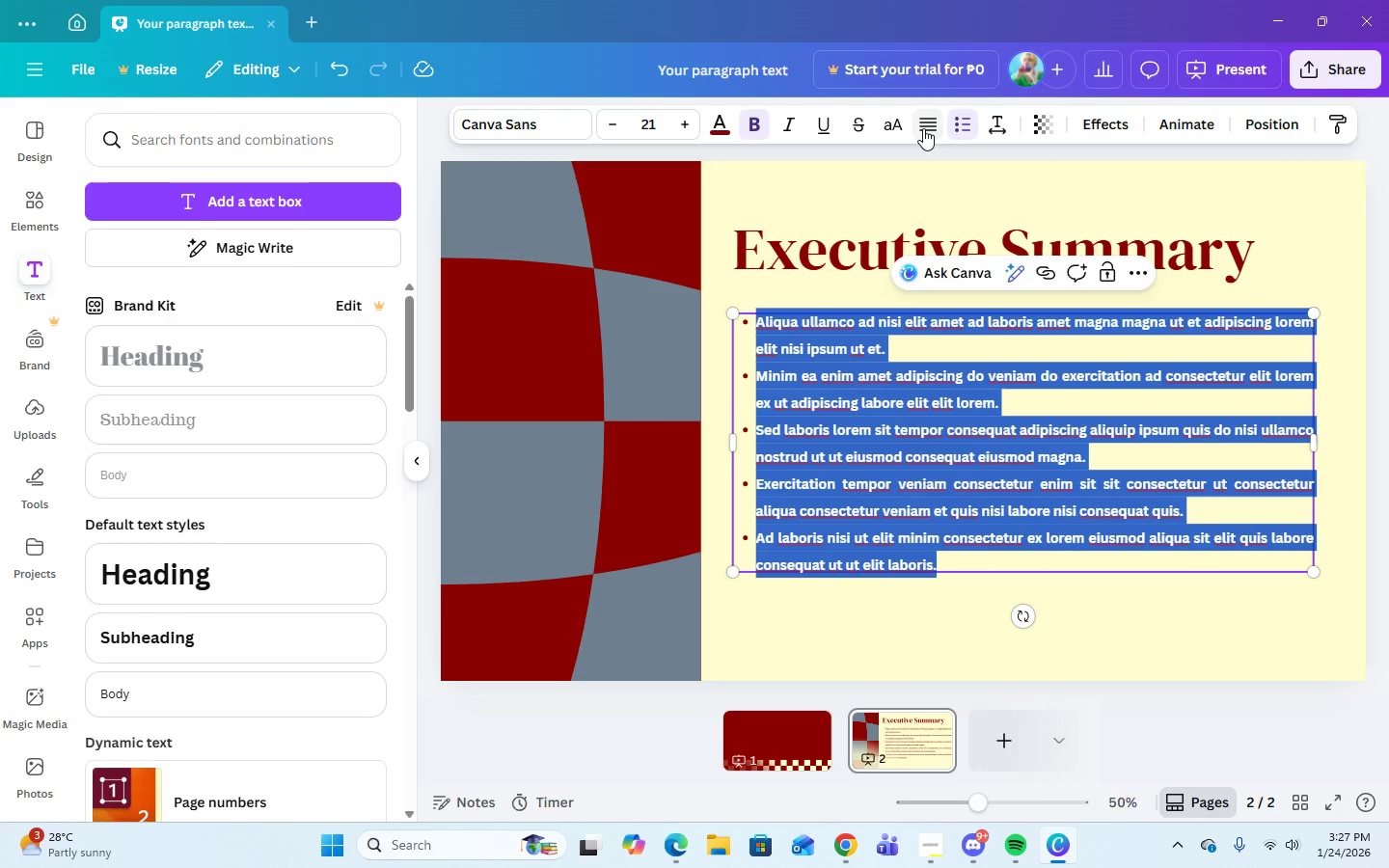 
left_click([923, 128])
 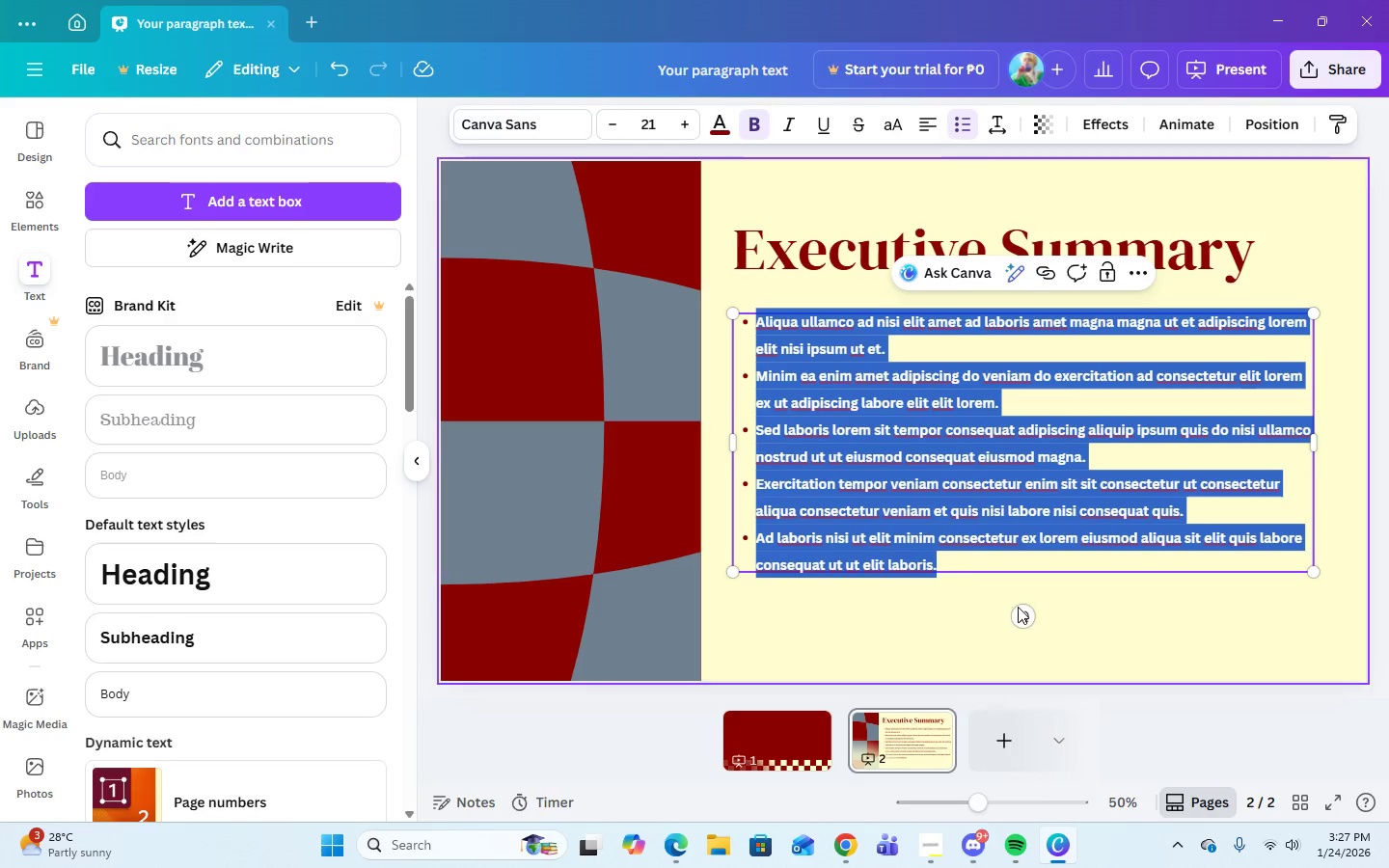 
left_click([1133, 626])
 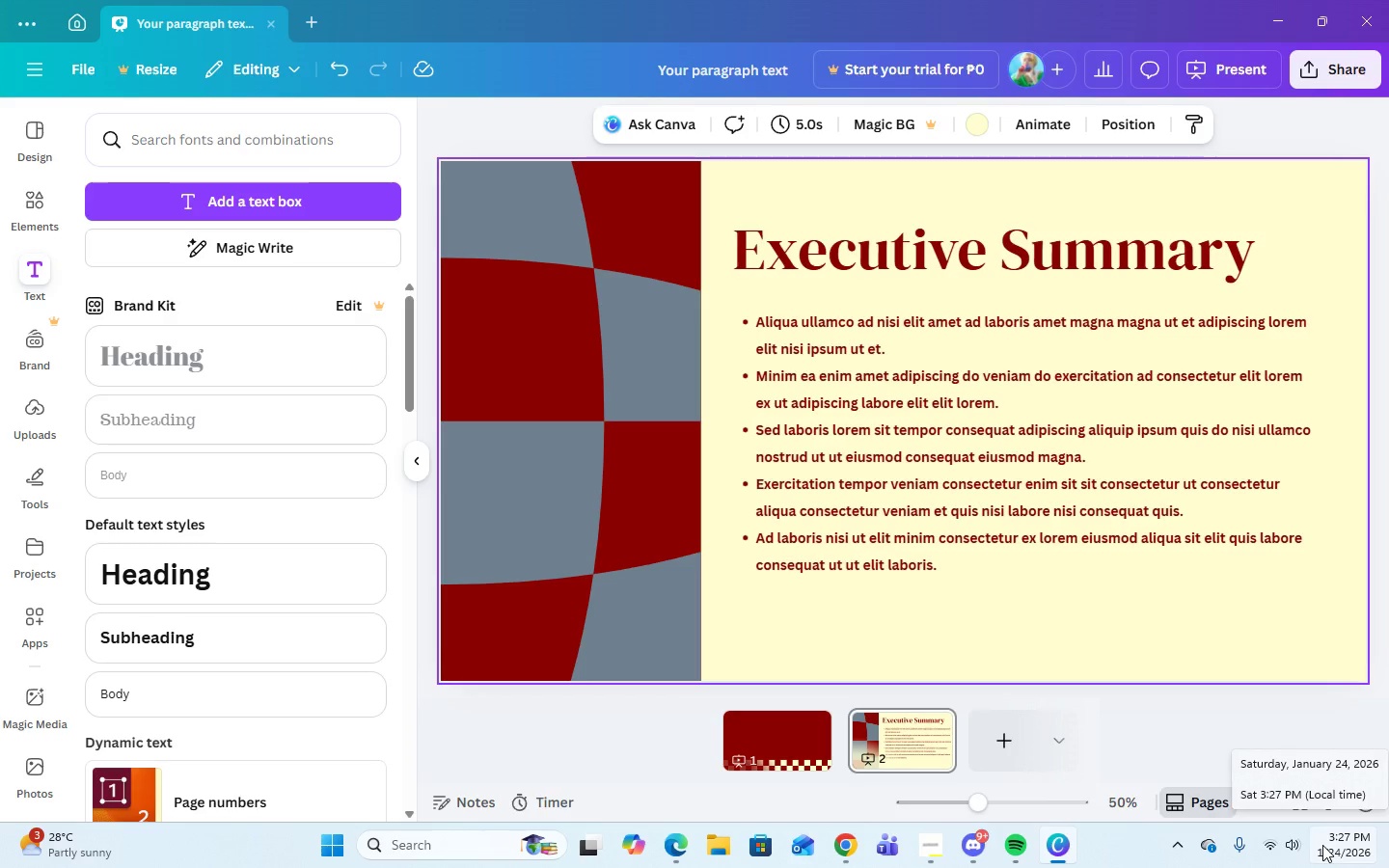 
wait(18.64)
 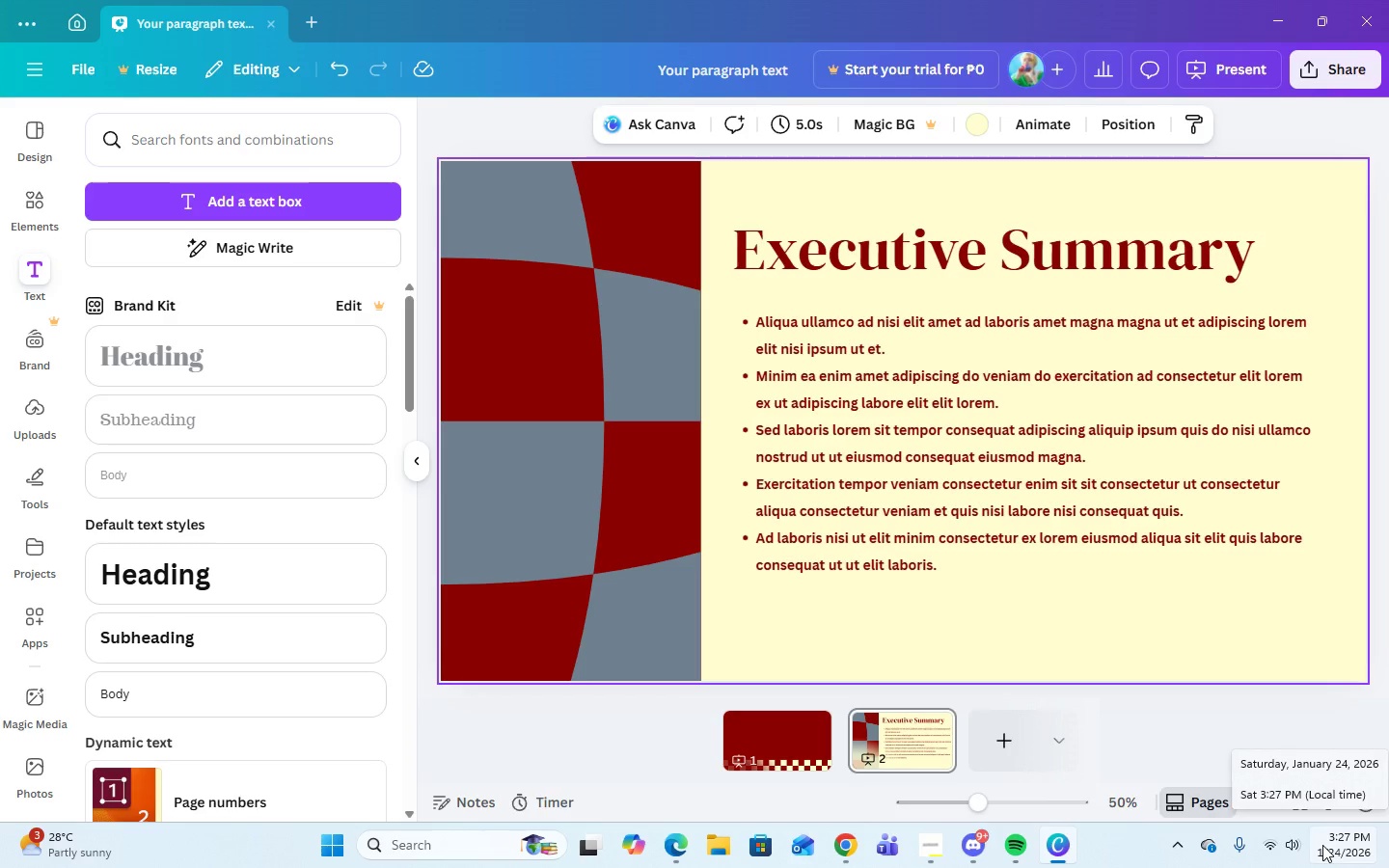 
mouse_move([1039, 846])
 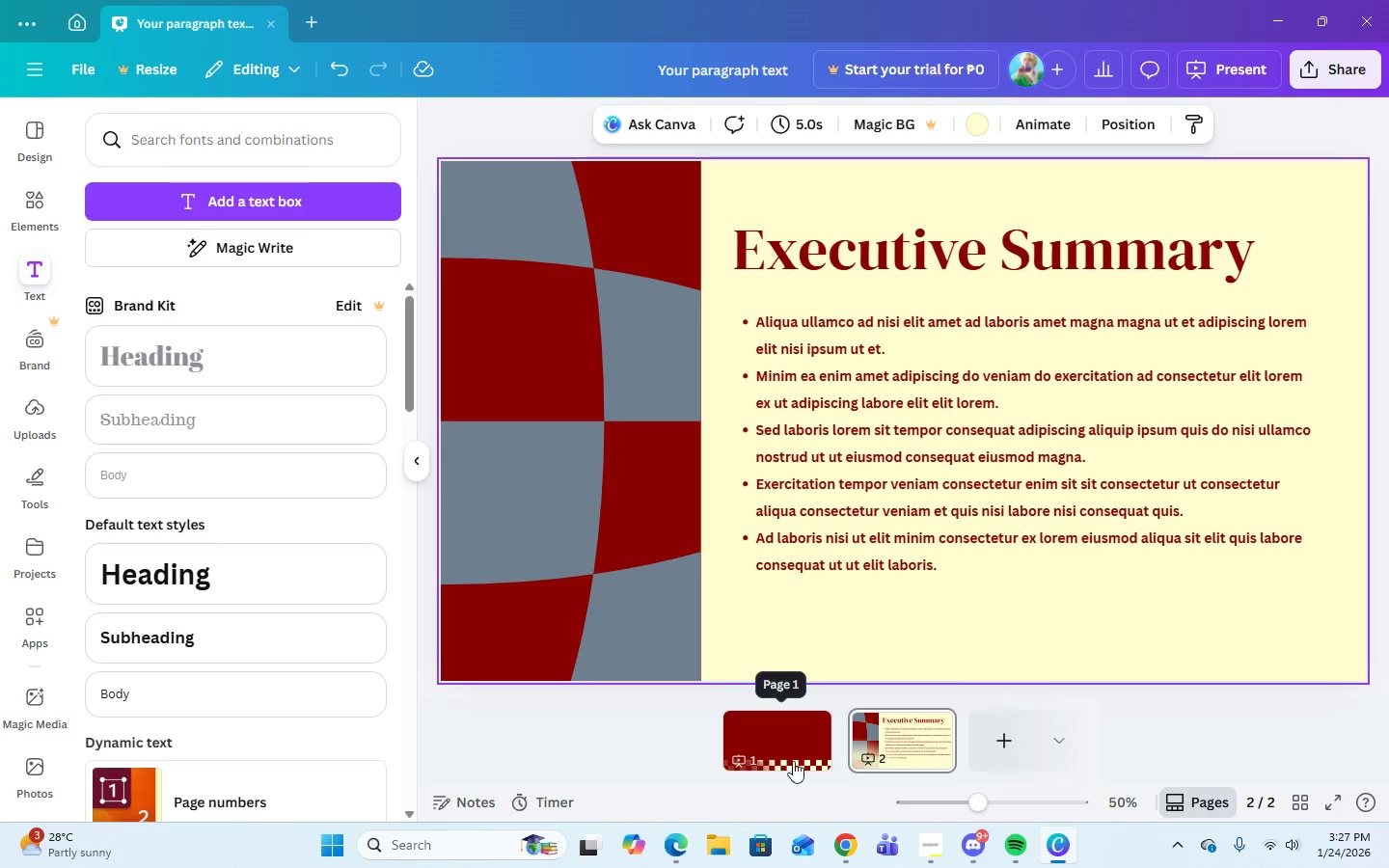 
left_click([858, 747])
 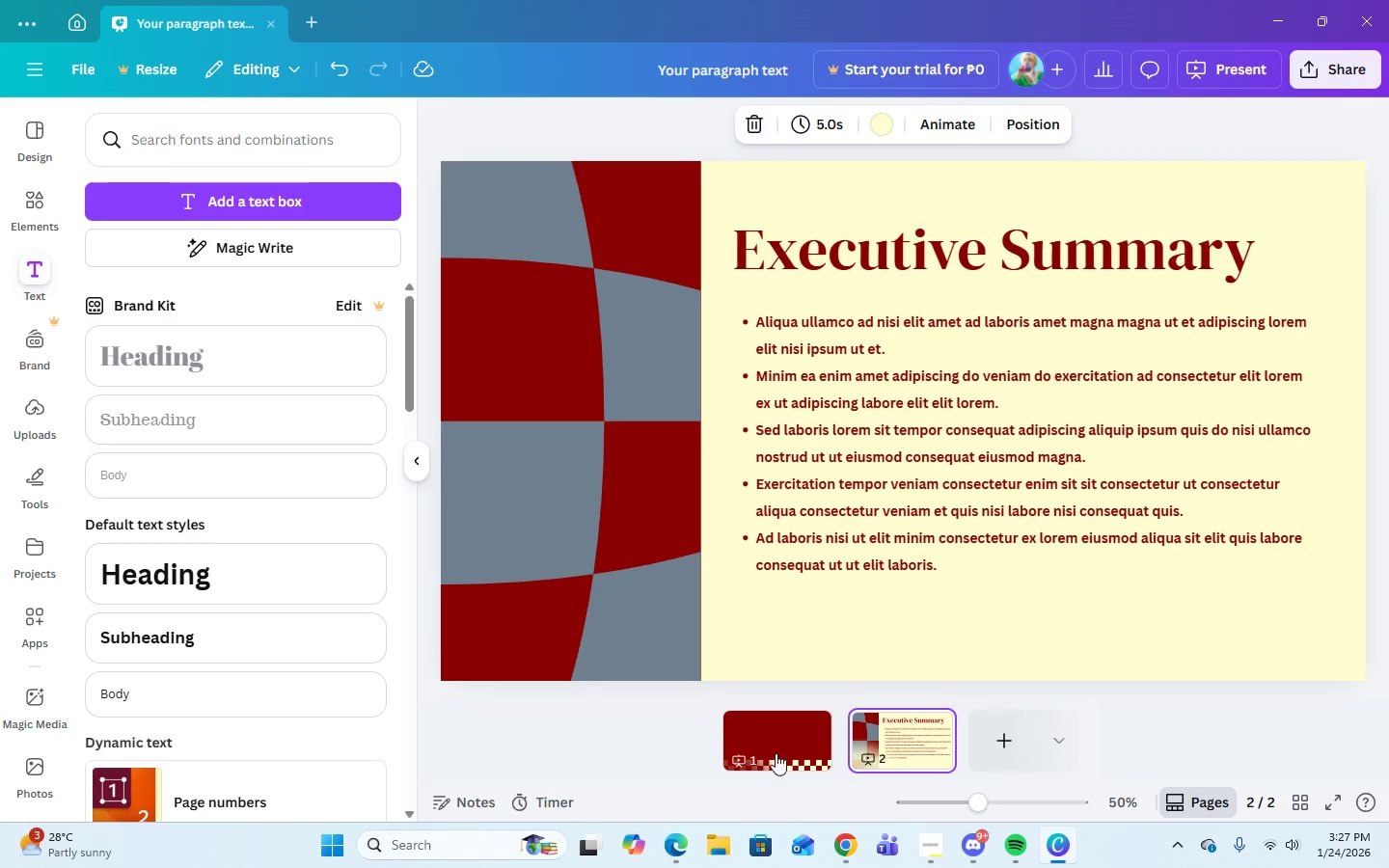 
left_click([776, 745])
 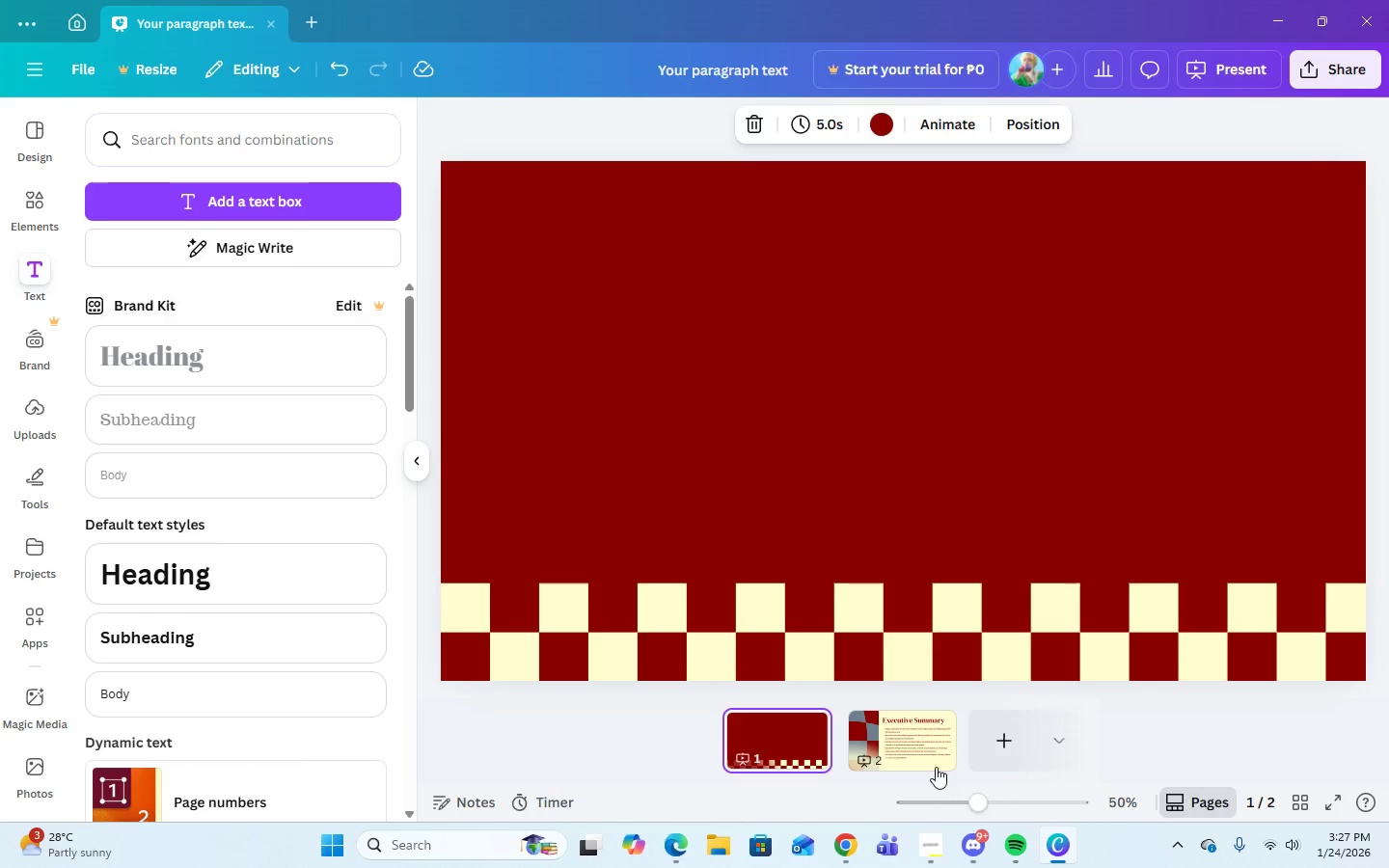 
left_click([923, 746])
 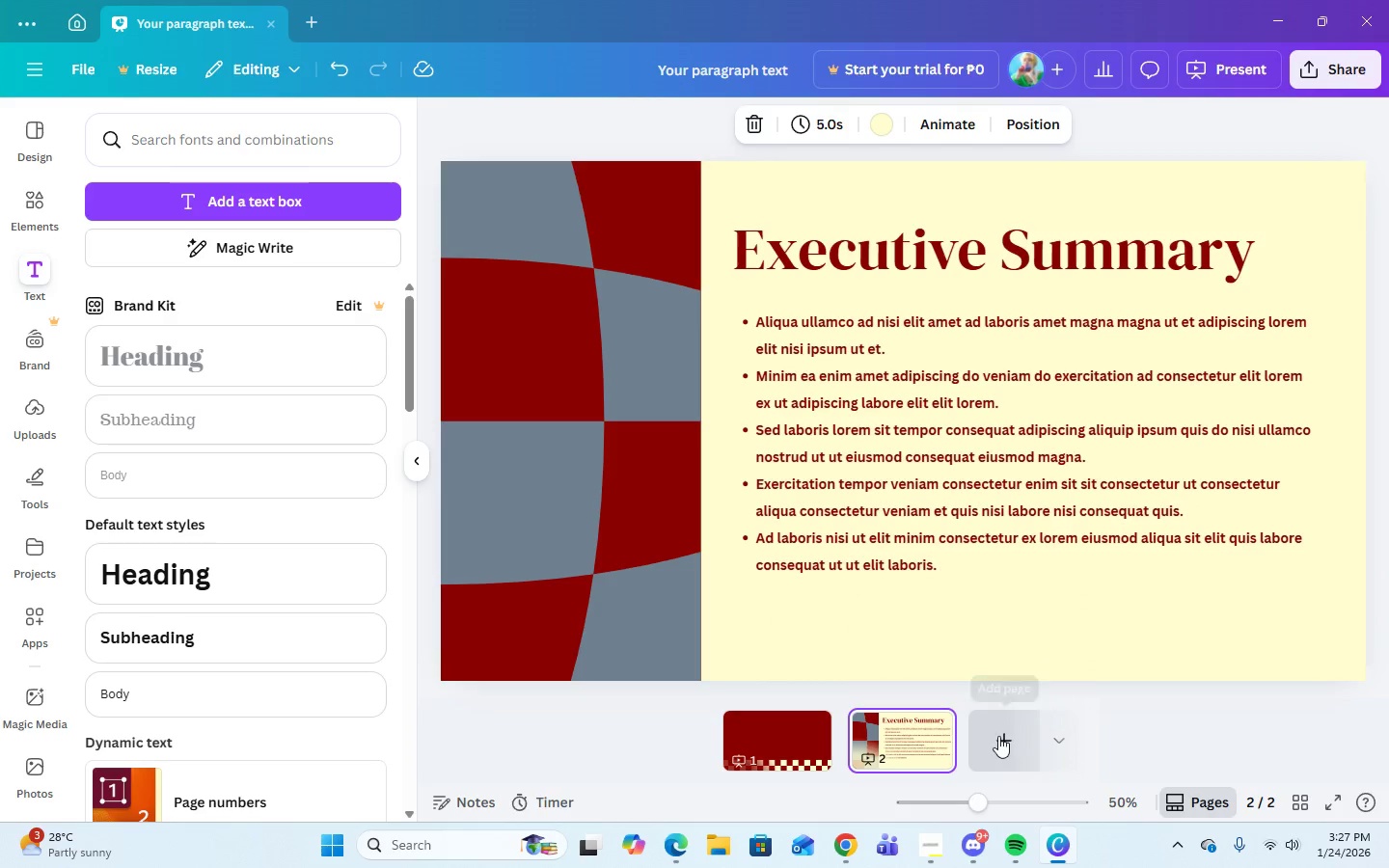 
left_click([998, 733])
 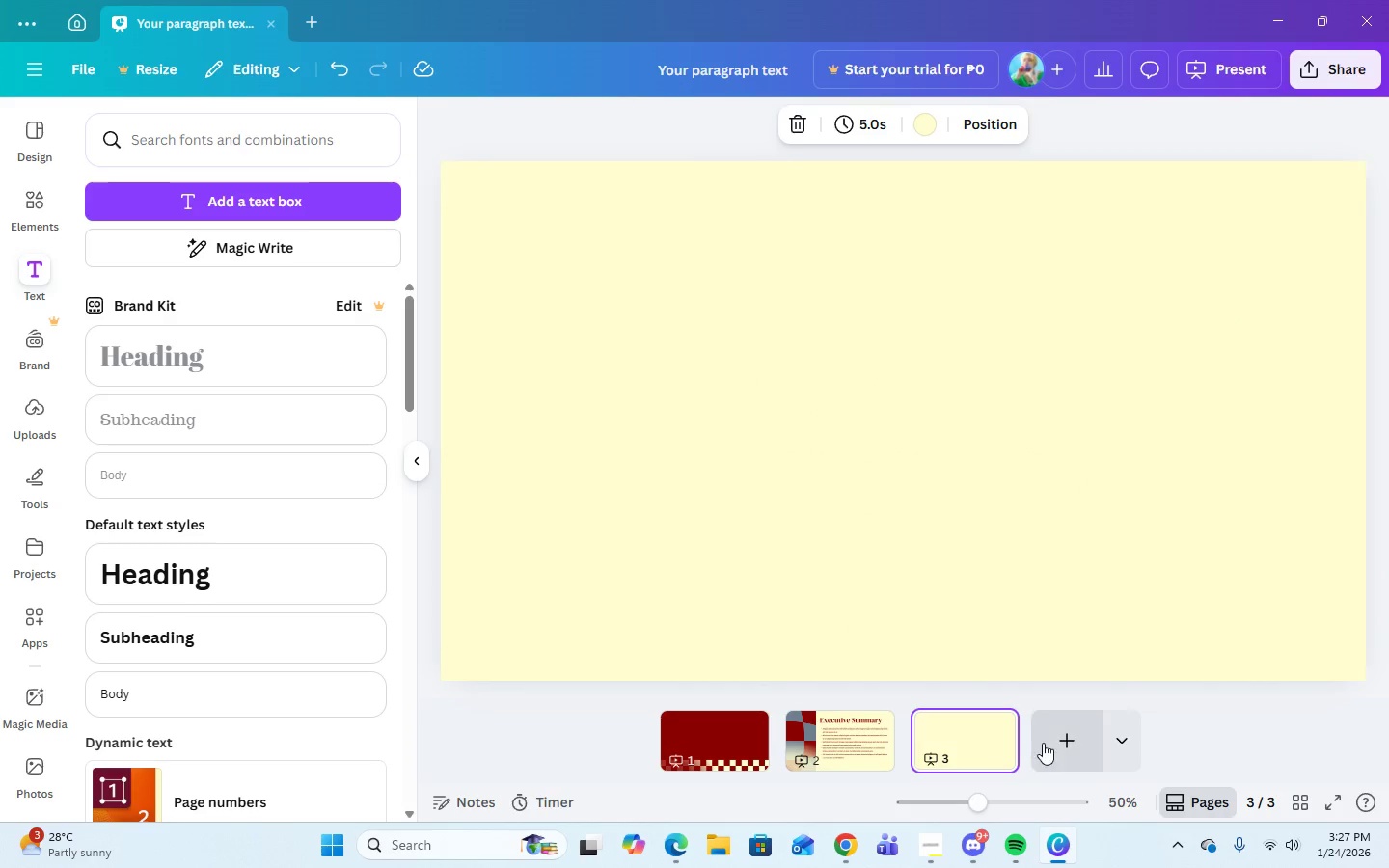 
left_click([1066, 741])
 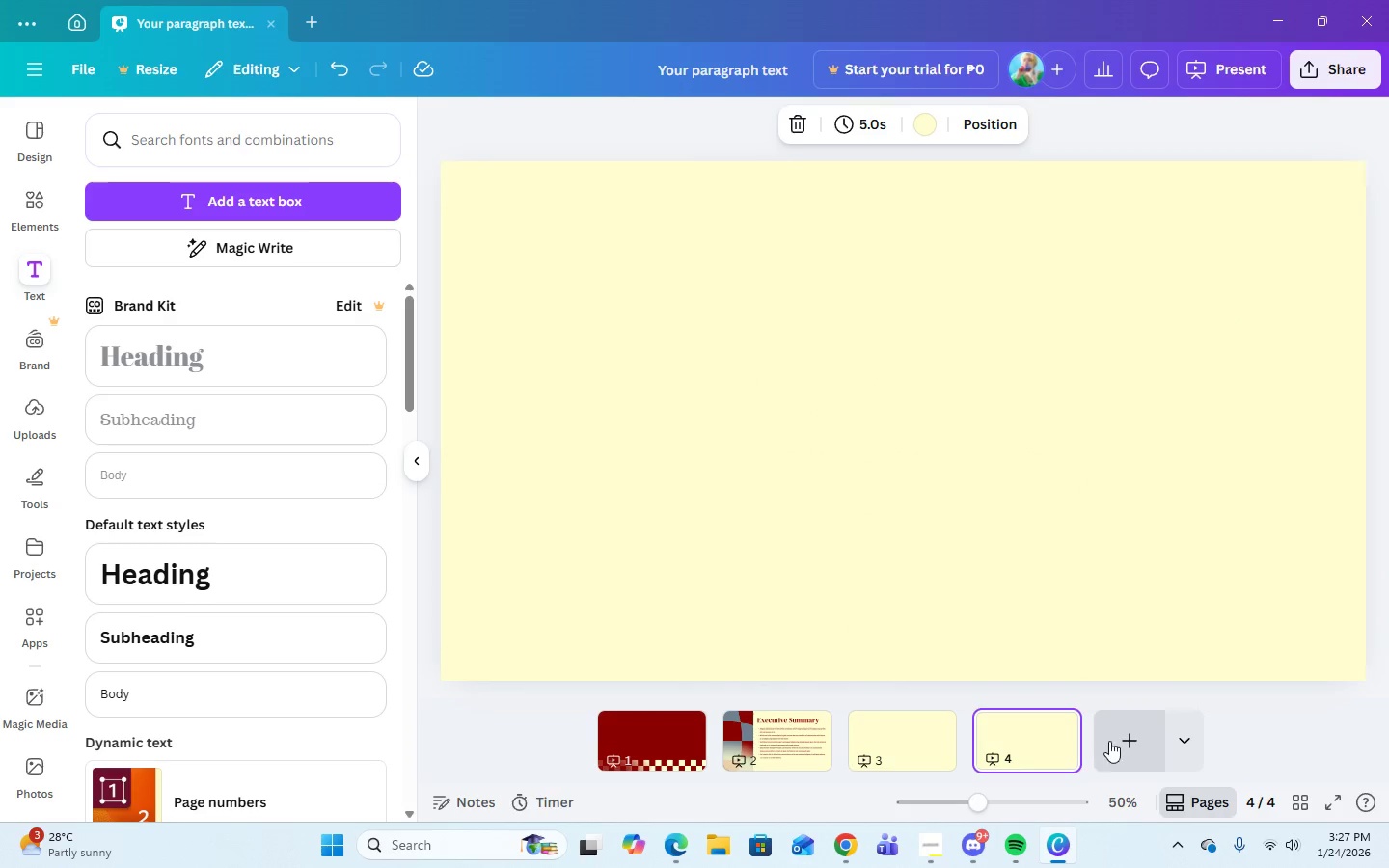 
left_click([1135, 746])
 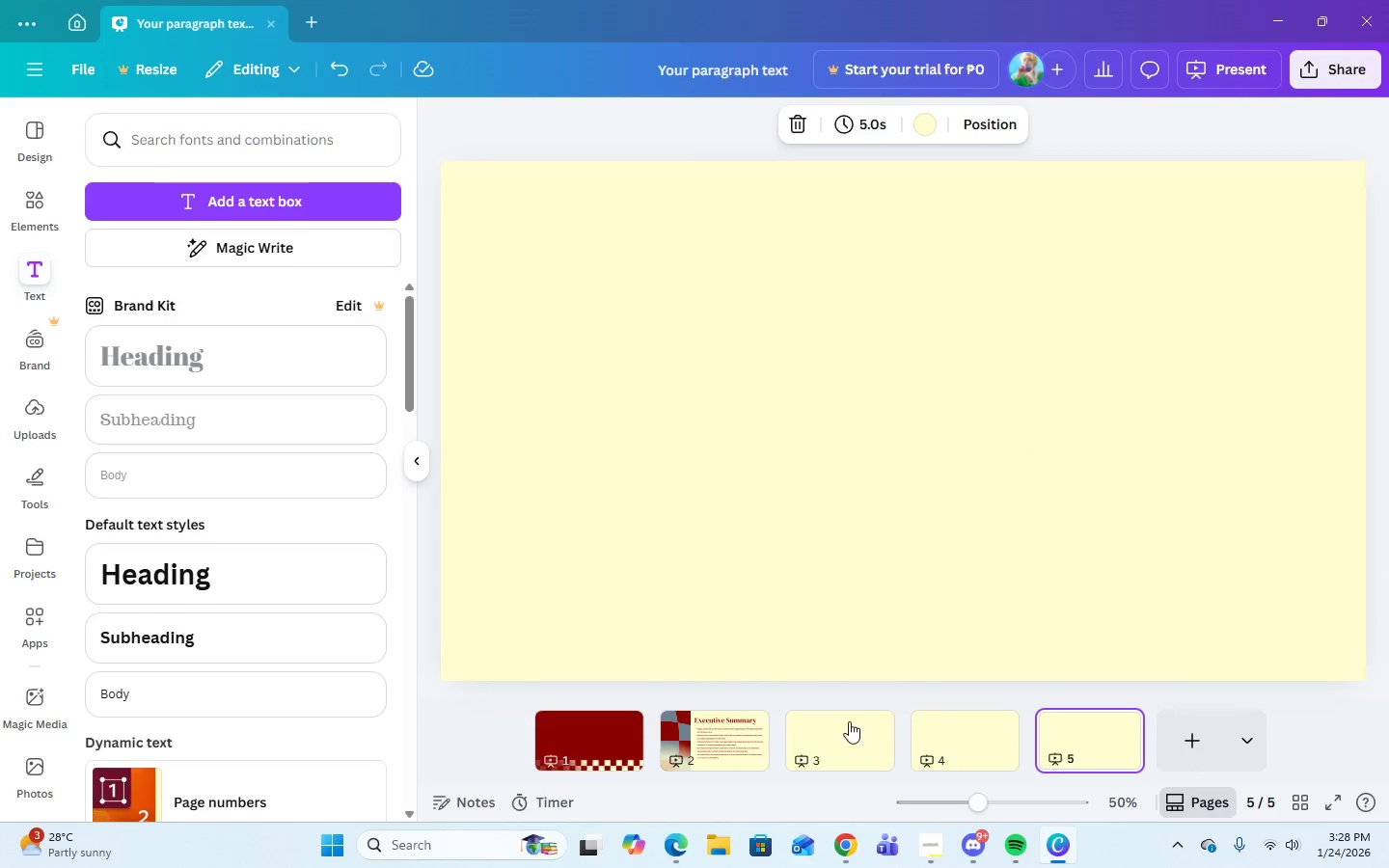 
left_click([806, 735])
 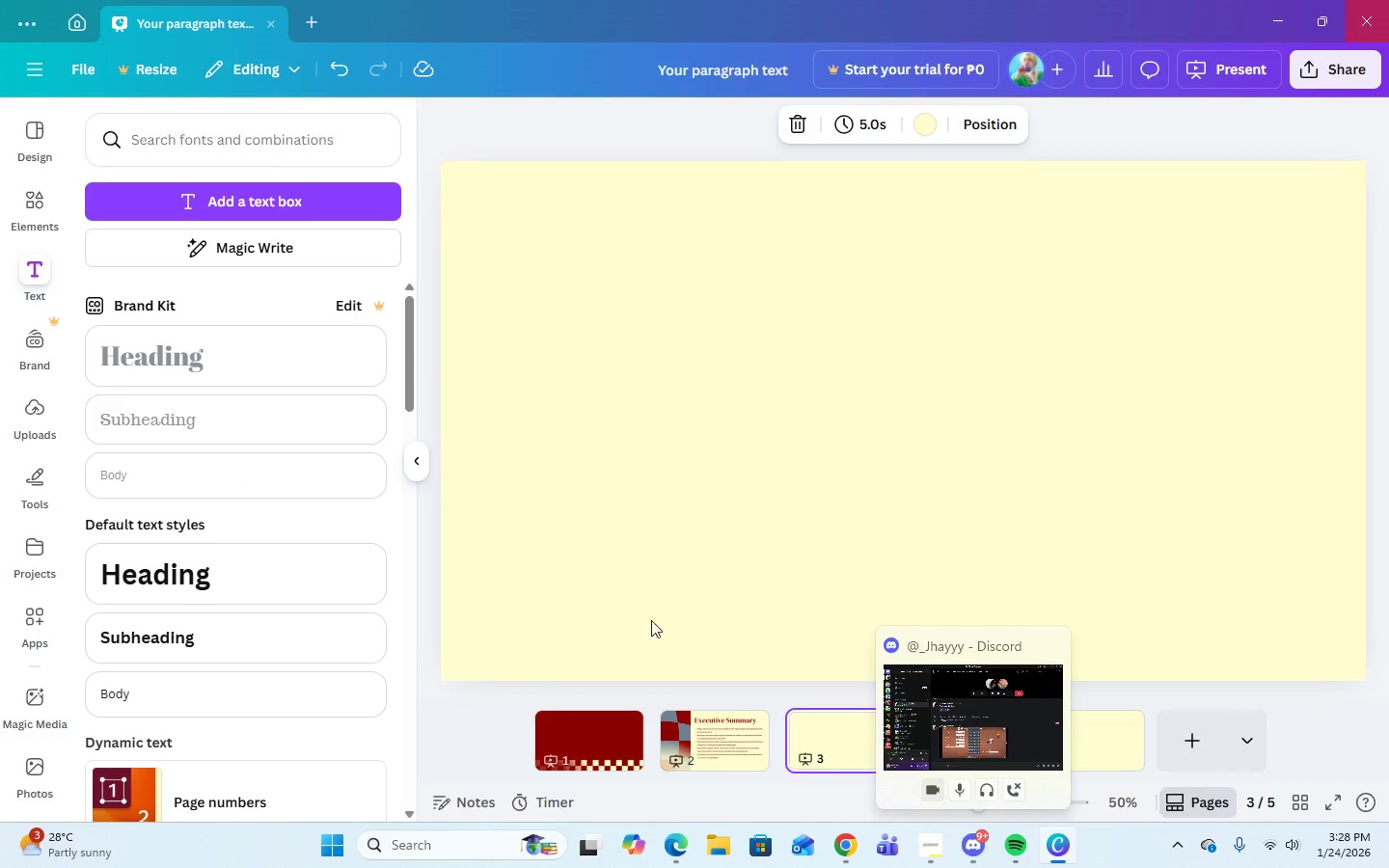 
wait(6.28)
 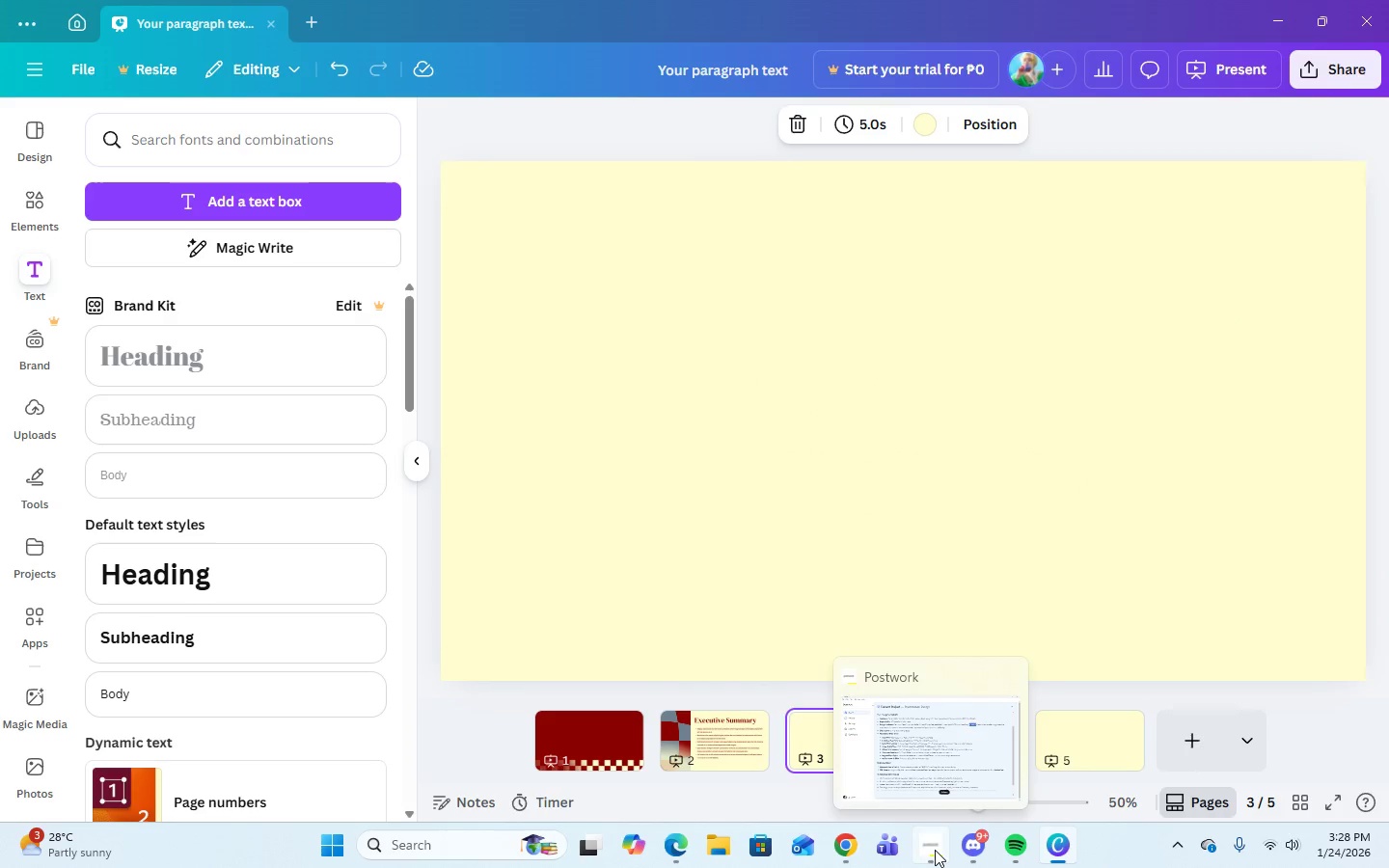 
left_click([937, 854])